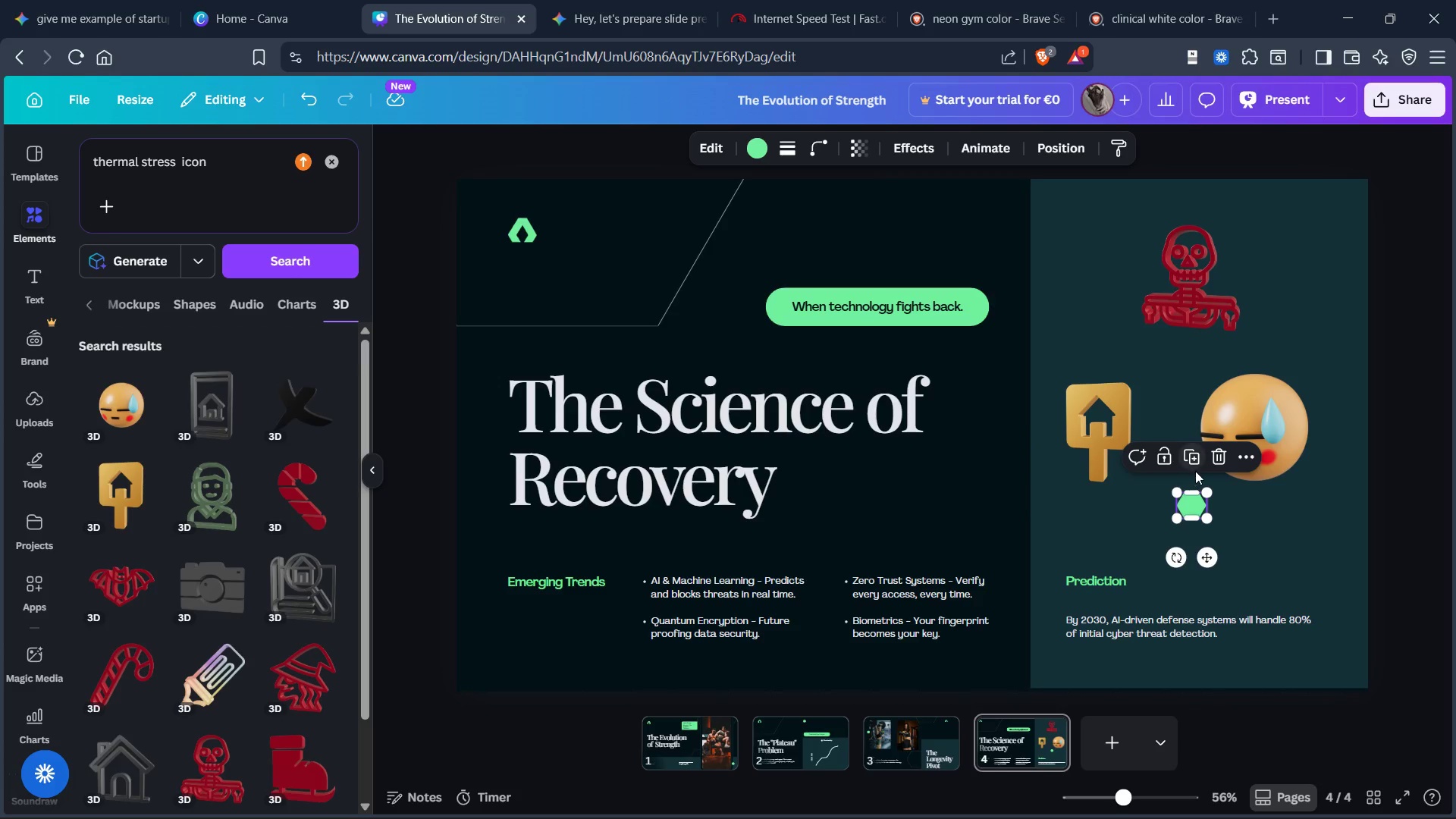 
key(Control+X)
 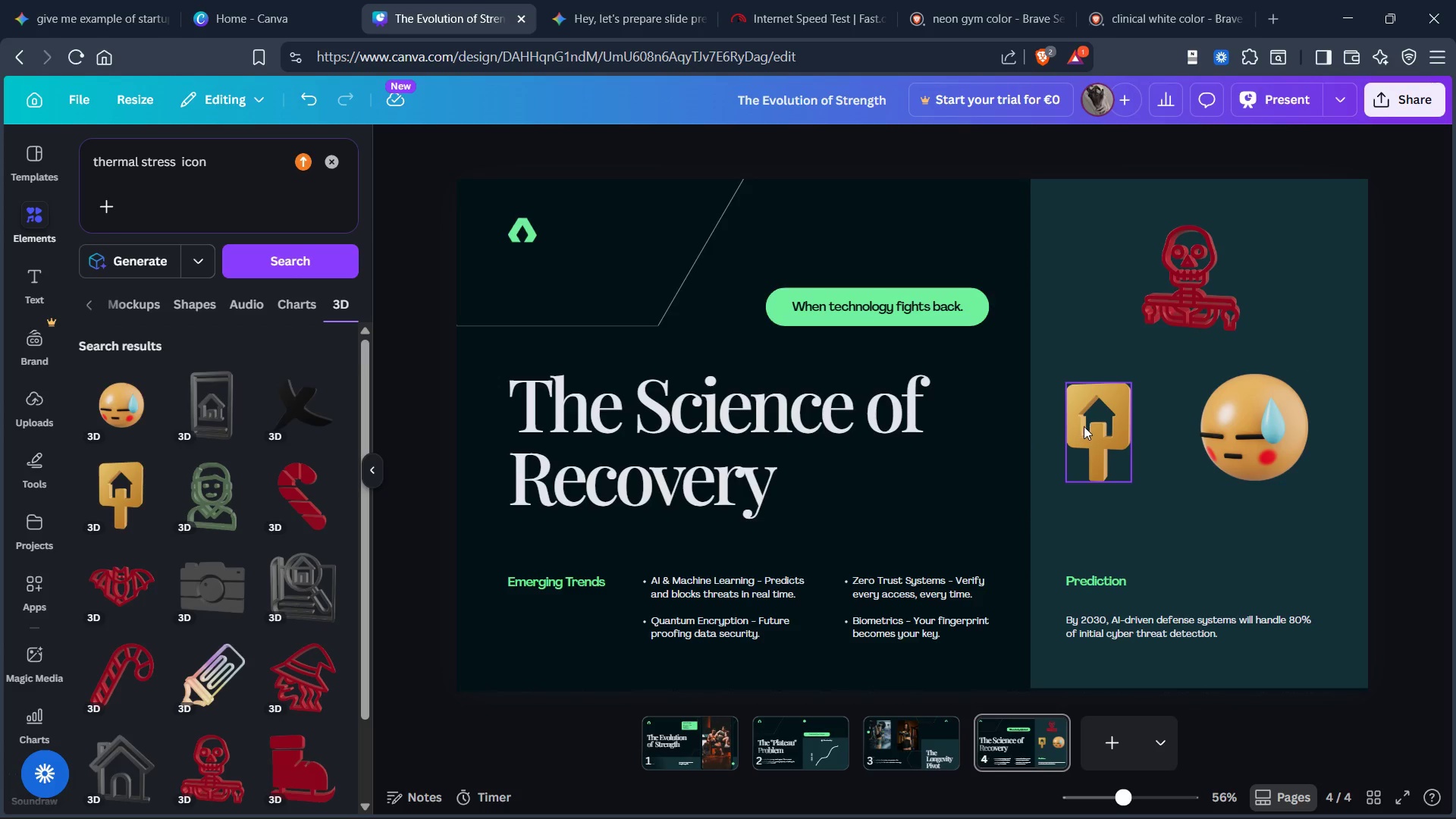 
left_click_drag(start_coordinate=[1084, 426], to_coordinate=[1114, 415])
 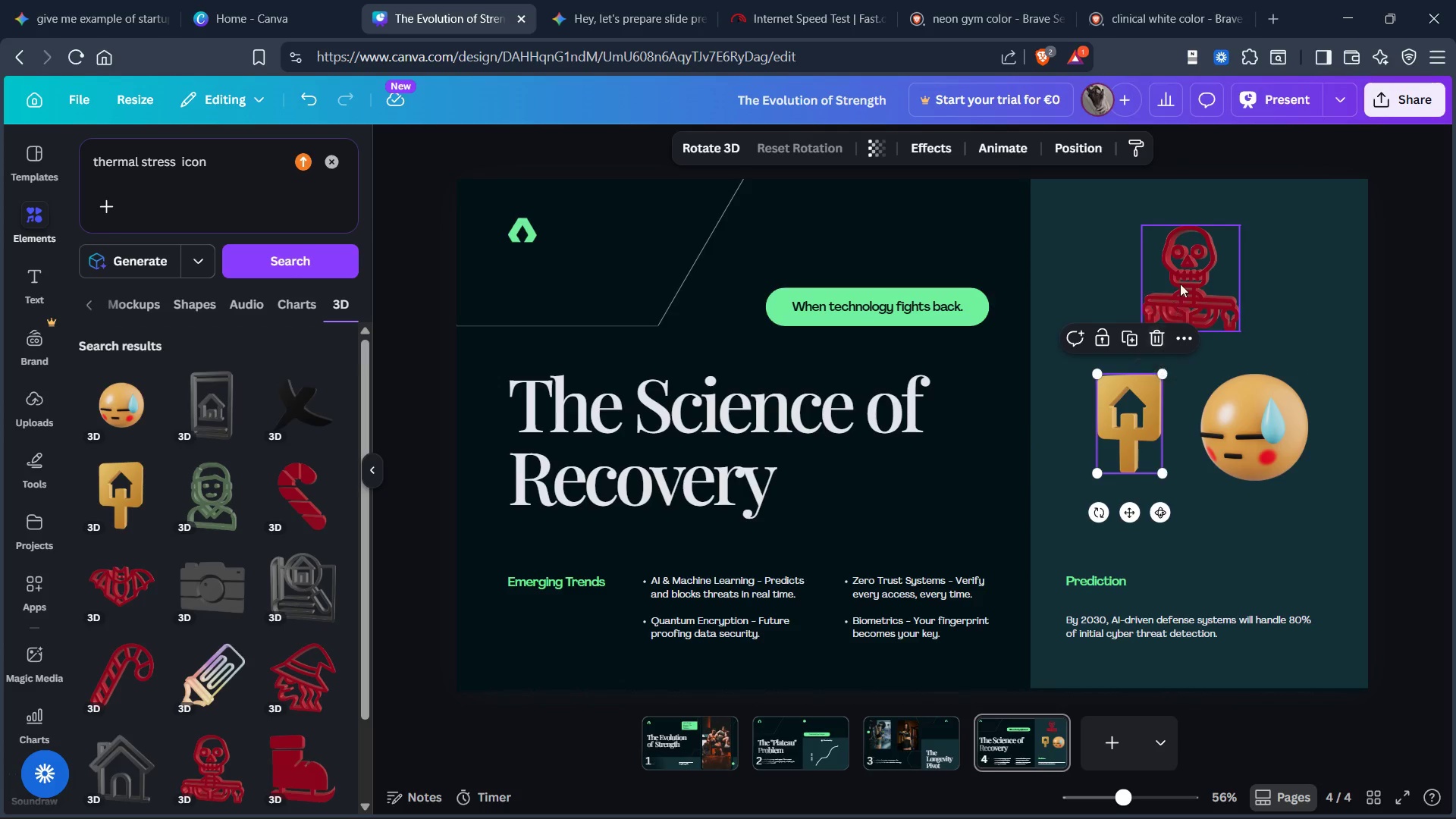 
left_click_drag(start_coordinate=[1178, 269], to_coordinate=[1185, 291])
 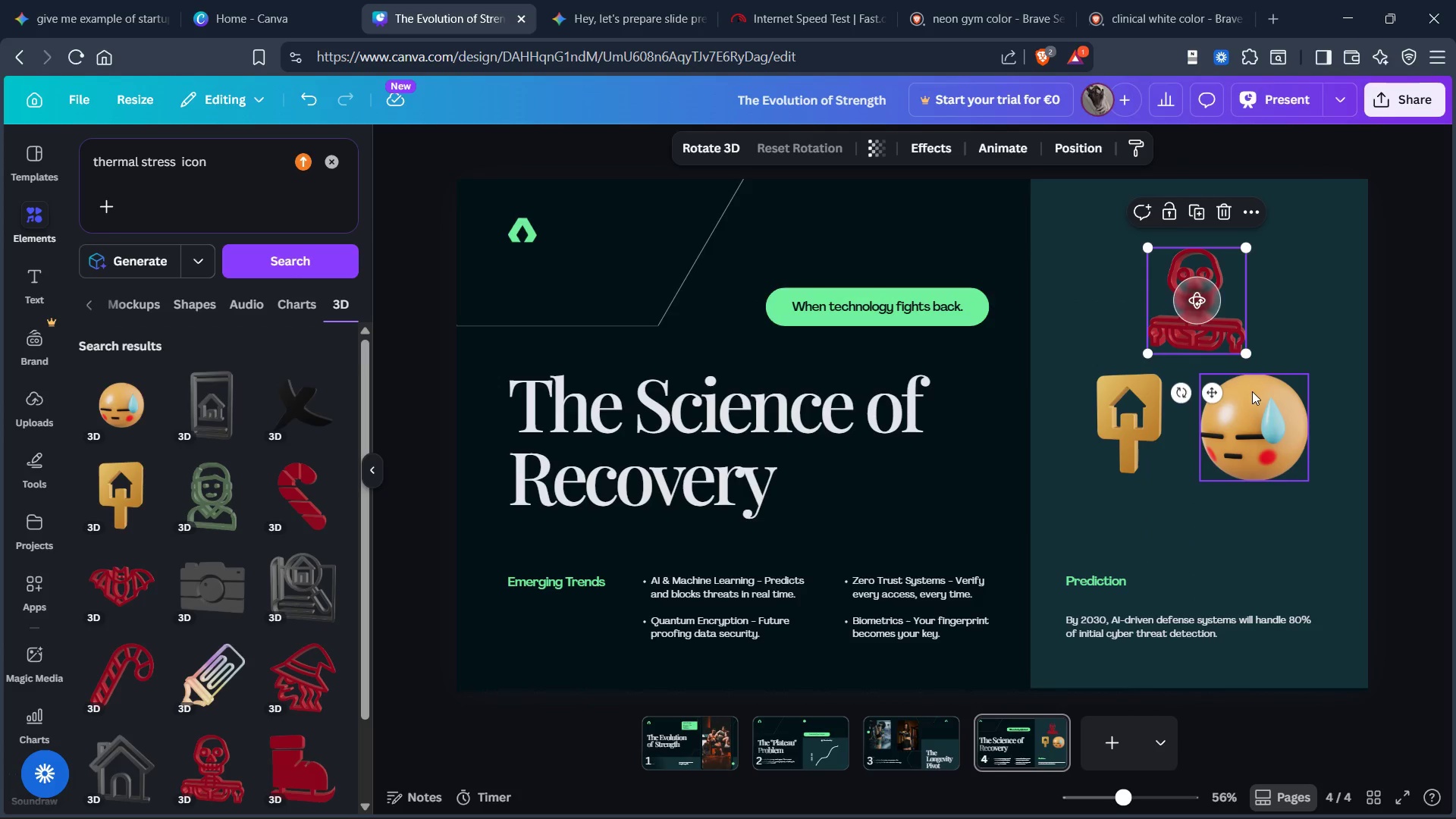 
left_click_drag(start_coordinate=[1252, 395], to_coordinate=[1274, 389])
 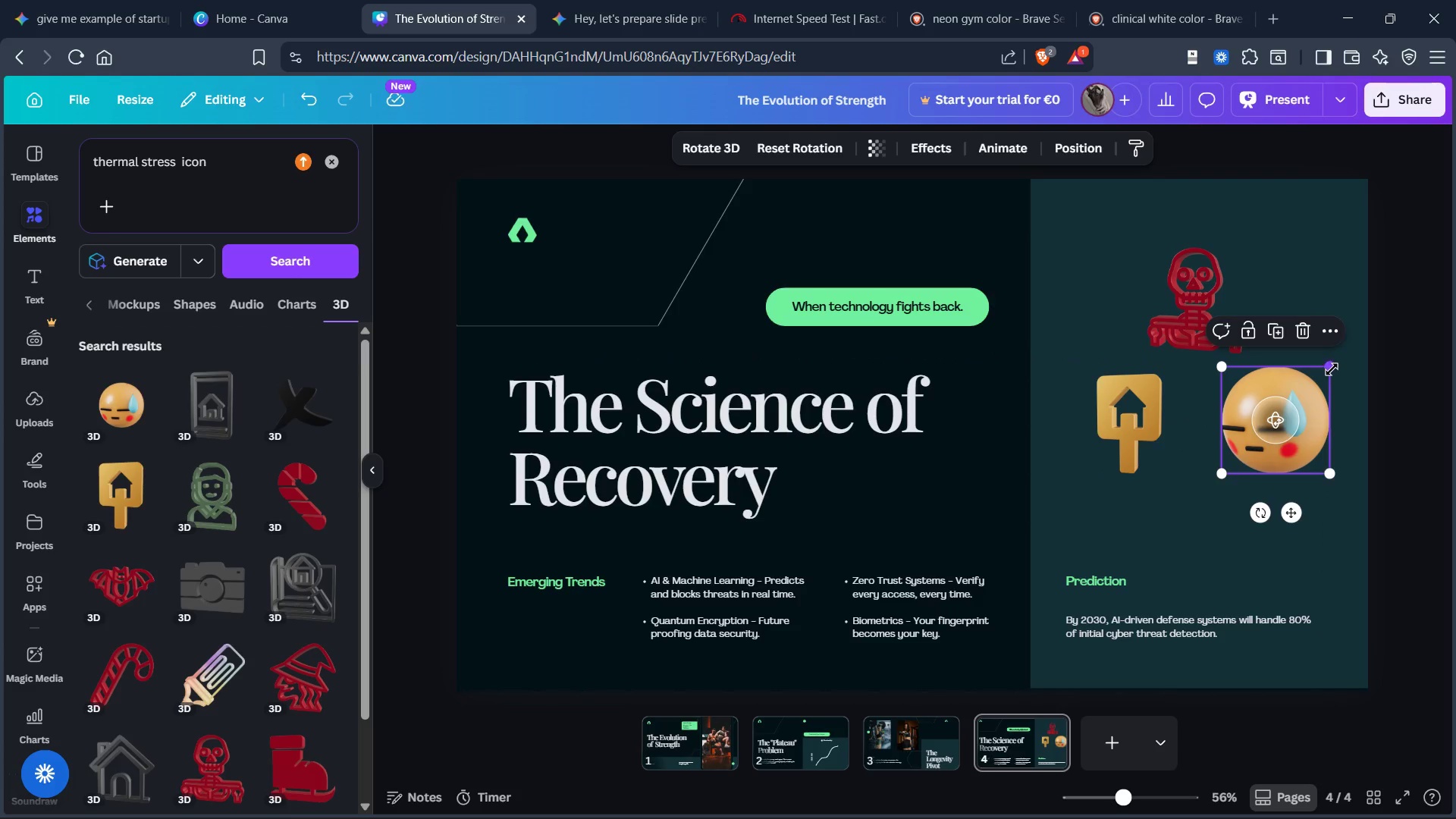 
left_click_drag(start_coordinate=[1332, 369], to_coordinate=[1322, 382])
 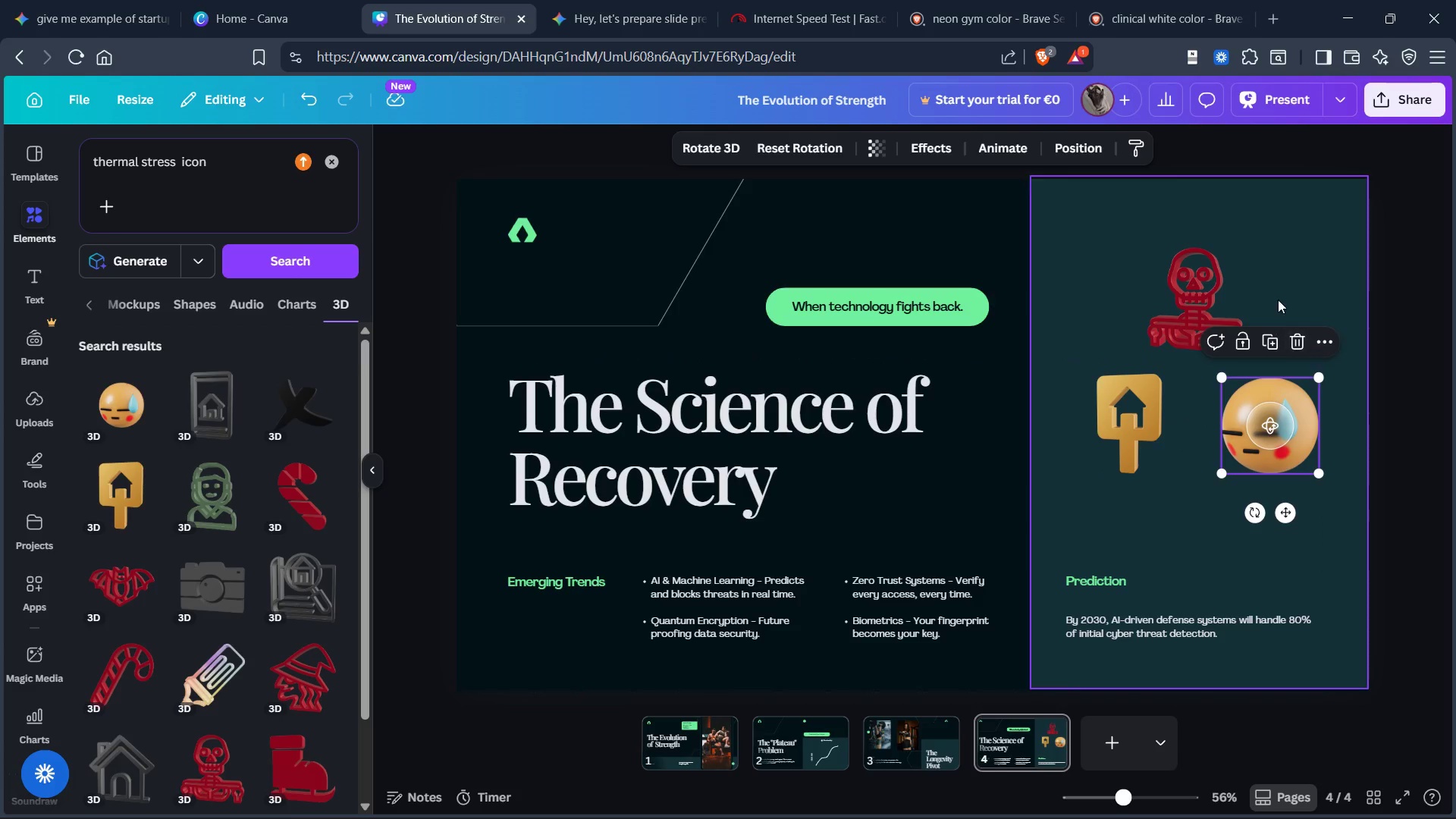 
left_click([1289, 287])
 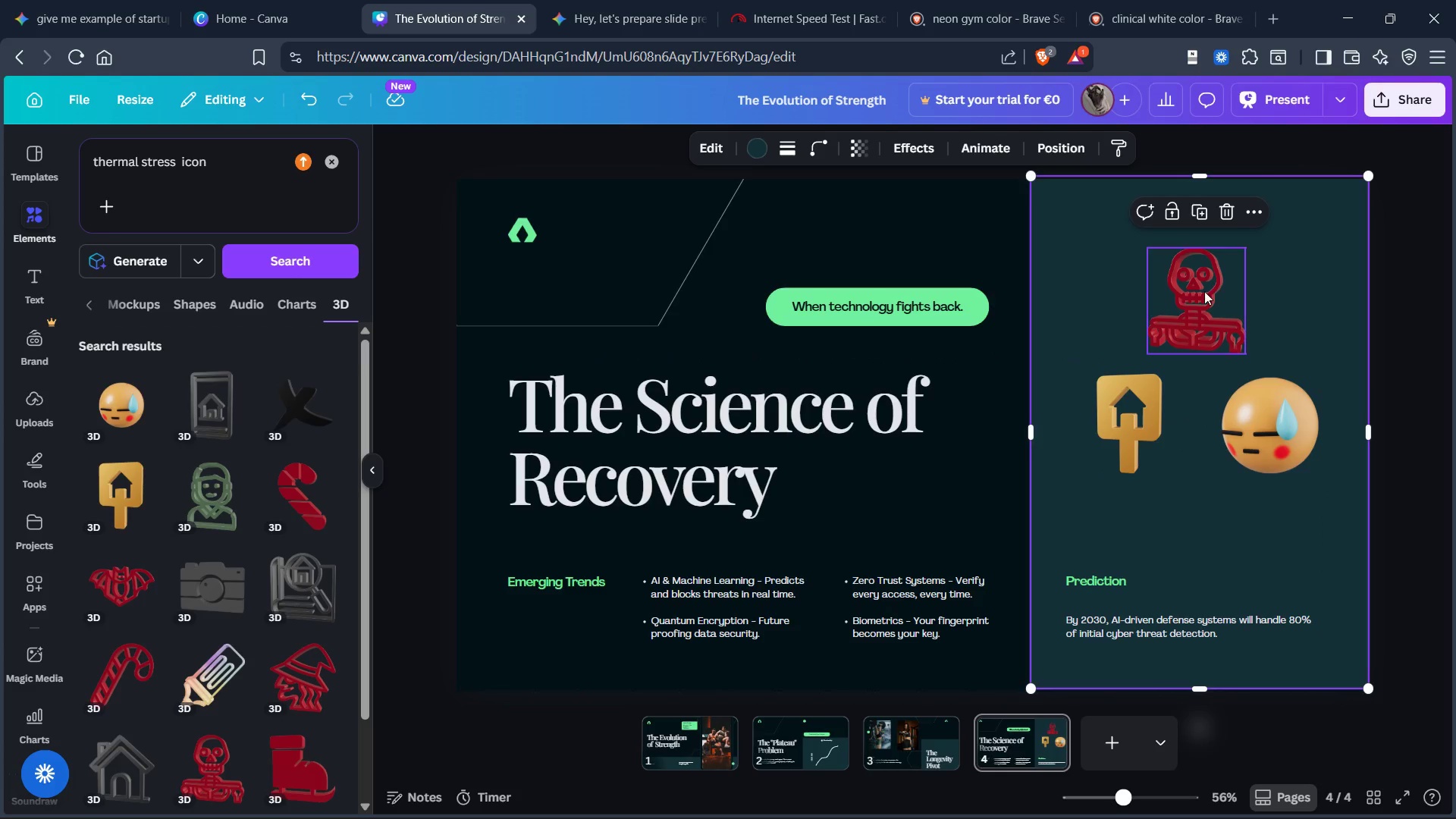 
left_click([1204, 291])
 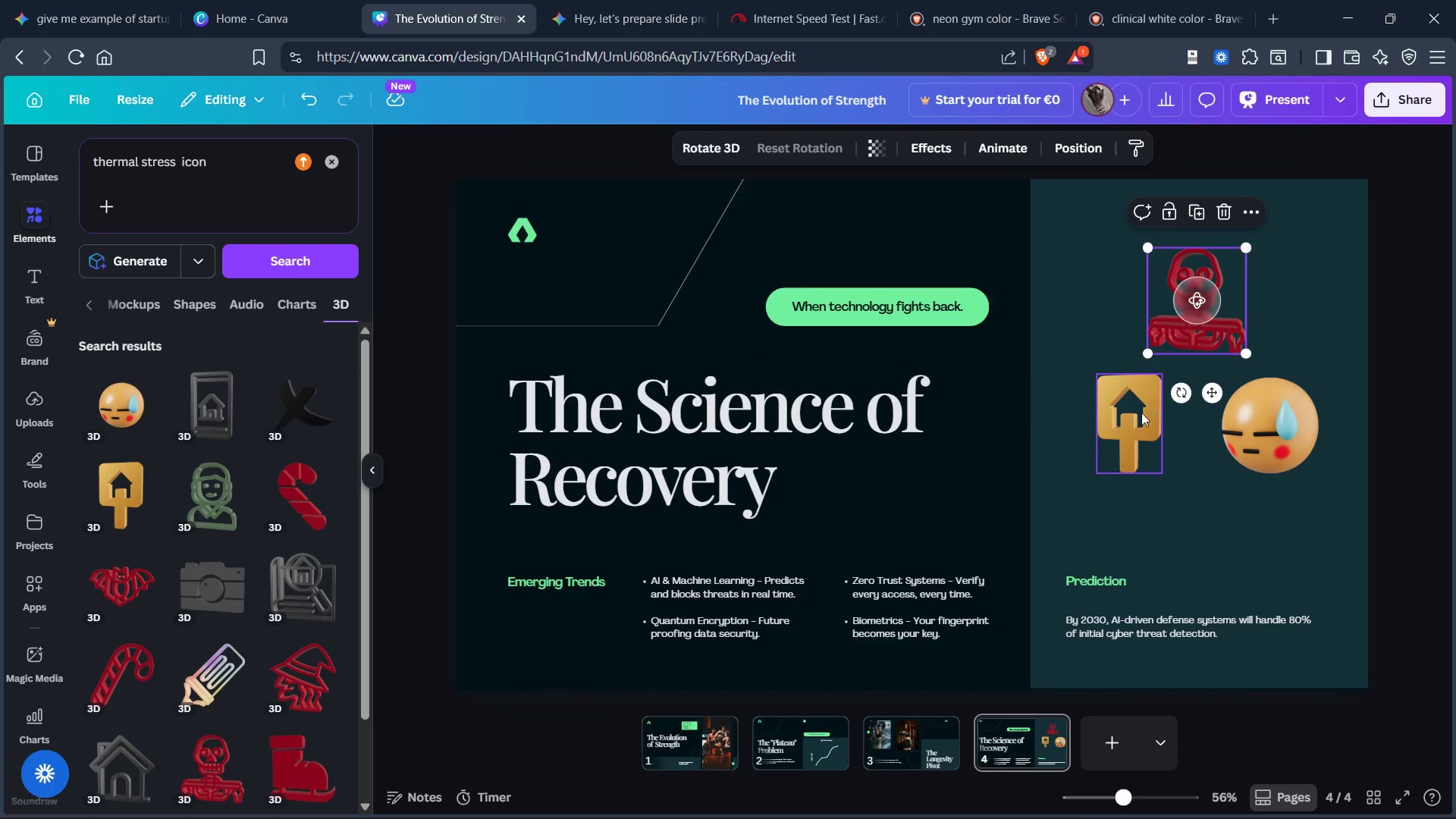 
left_click([1137, 415])
 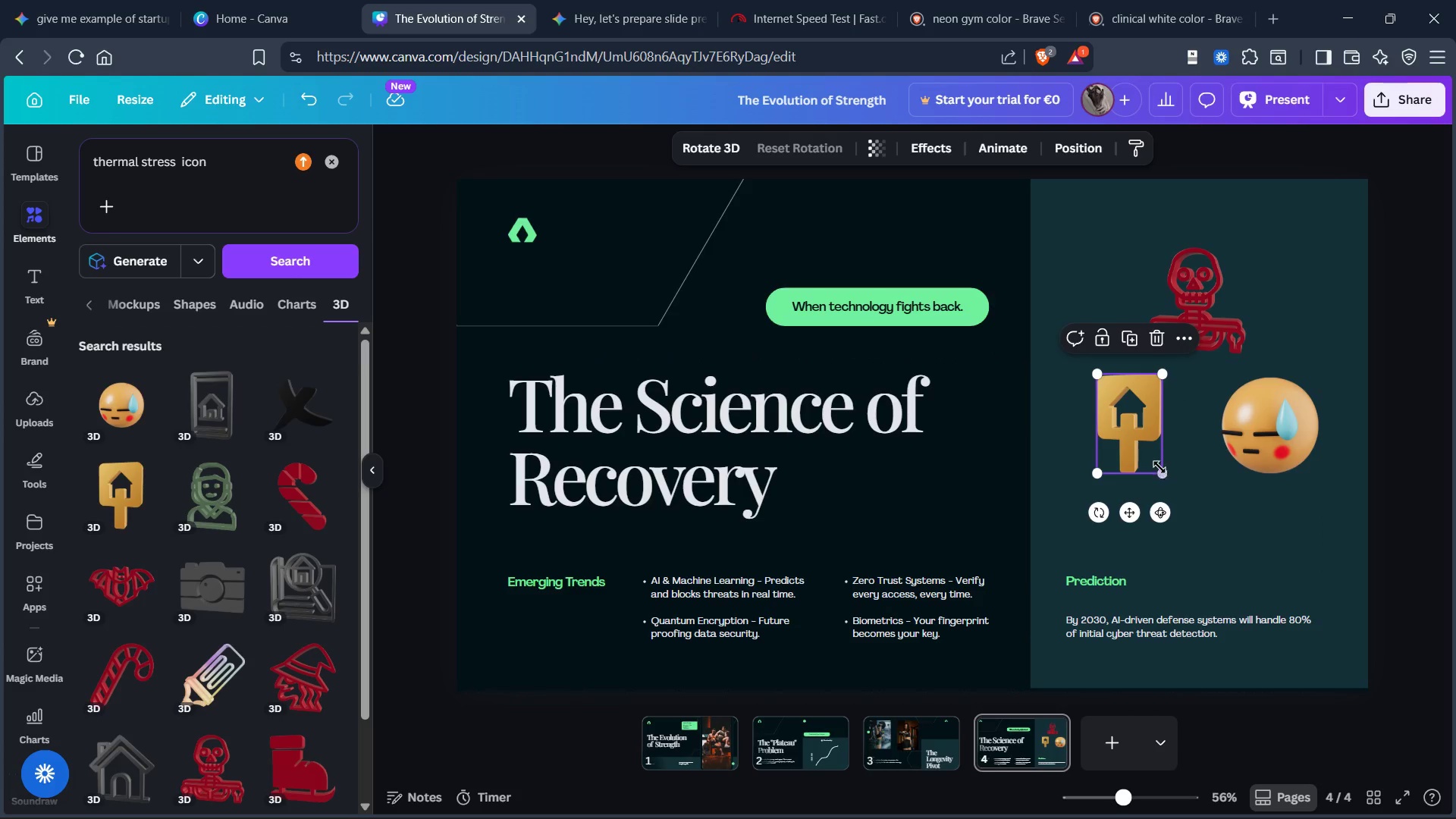 
left_click_drag(start_coordinate=[1159, 470], to_coordinate=[1163, 455])
 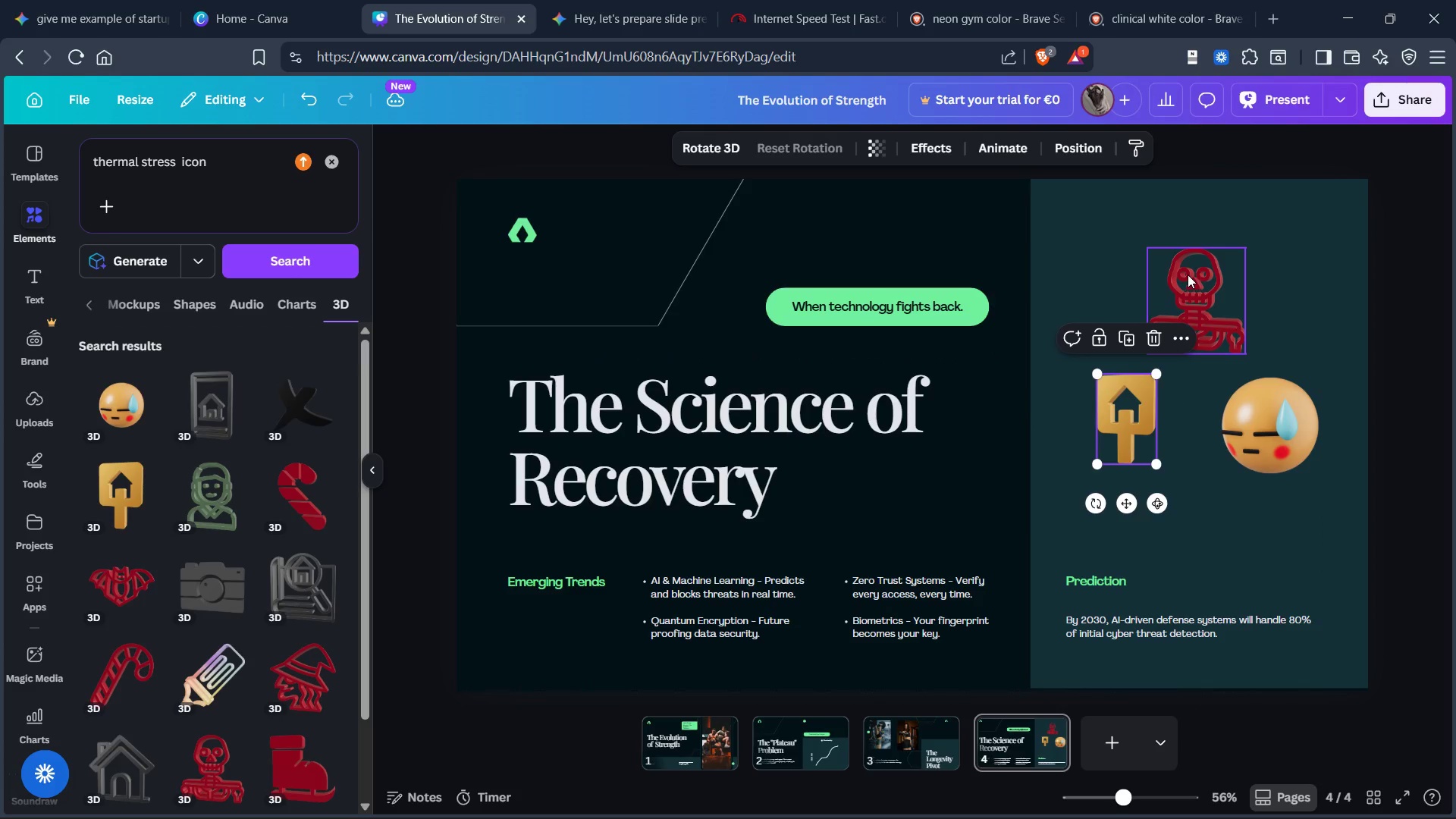 
left_click([1187, 280])
 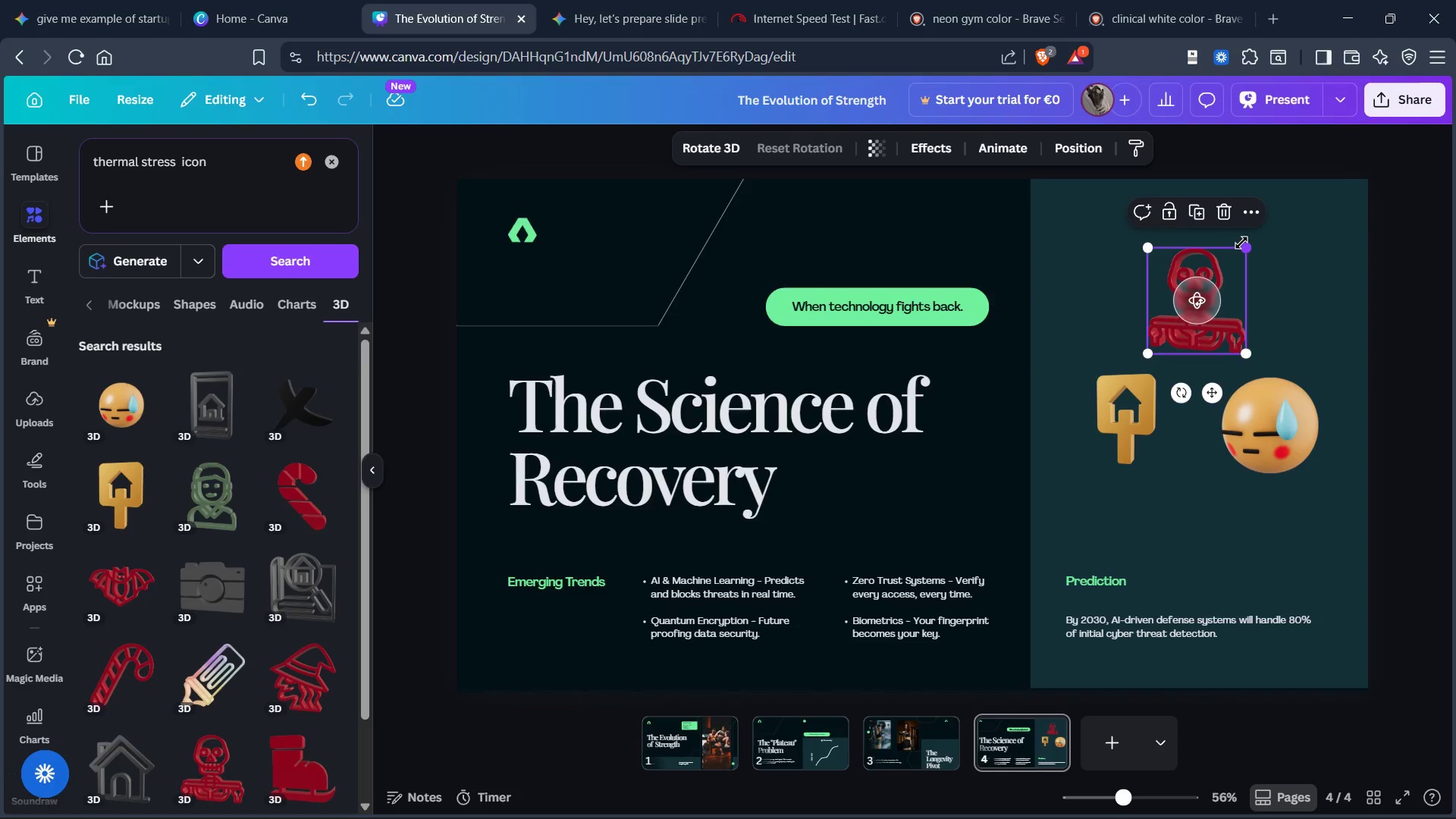 
left_click_drag(start_coordinate=[1244, 243], to_coordinate=[1239, 254])
 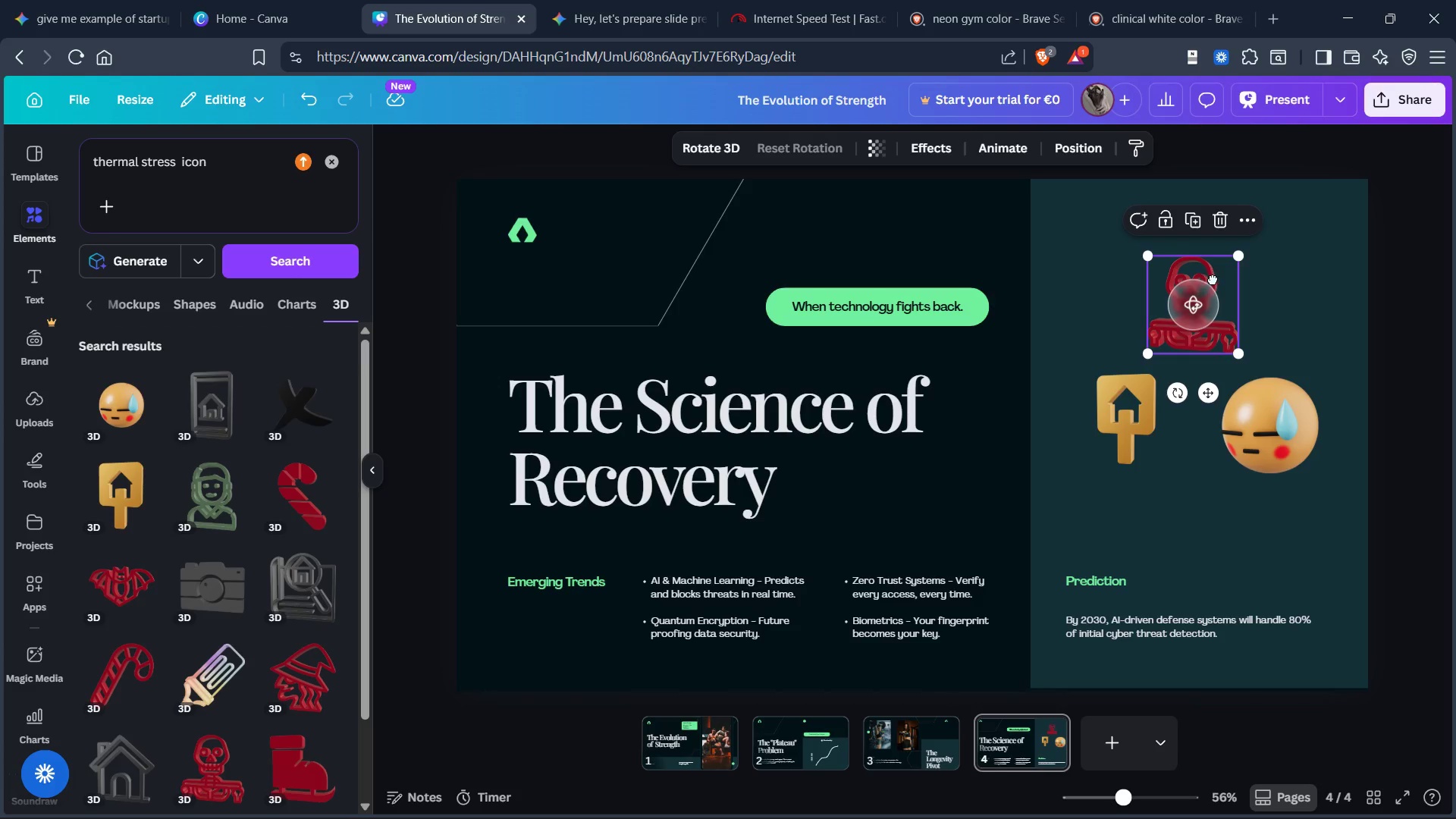 
left_click_drag(start_coordinate=[1212, 279], to_coordinate=[1223, 286])
 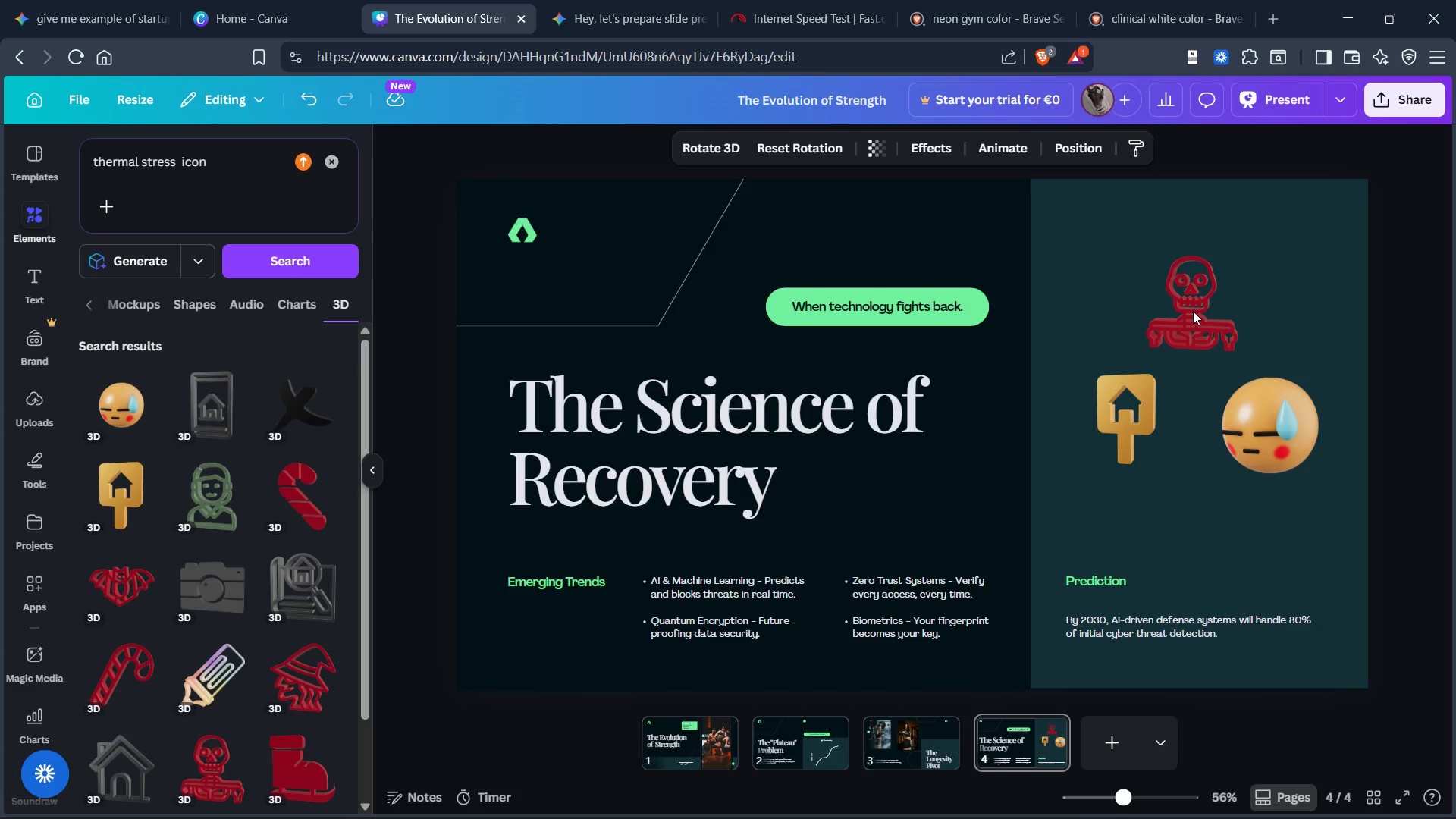 
left_click_drag(start_coordinate=[1193, 311], to_coordinate=[1197, 317])
 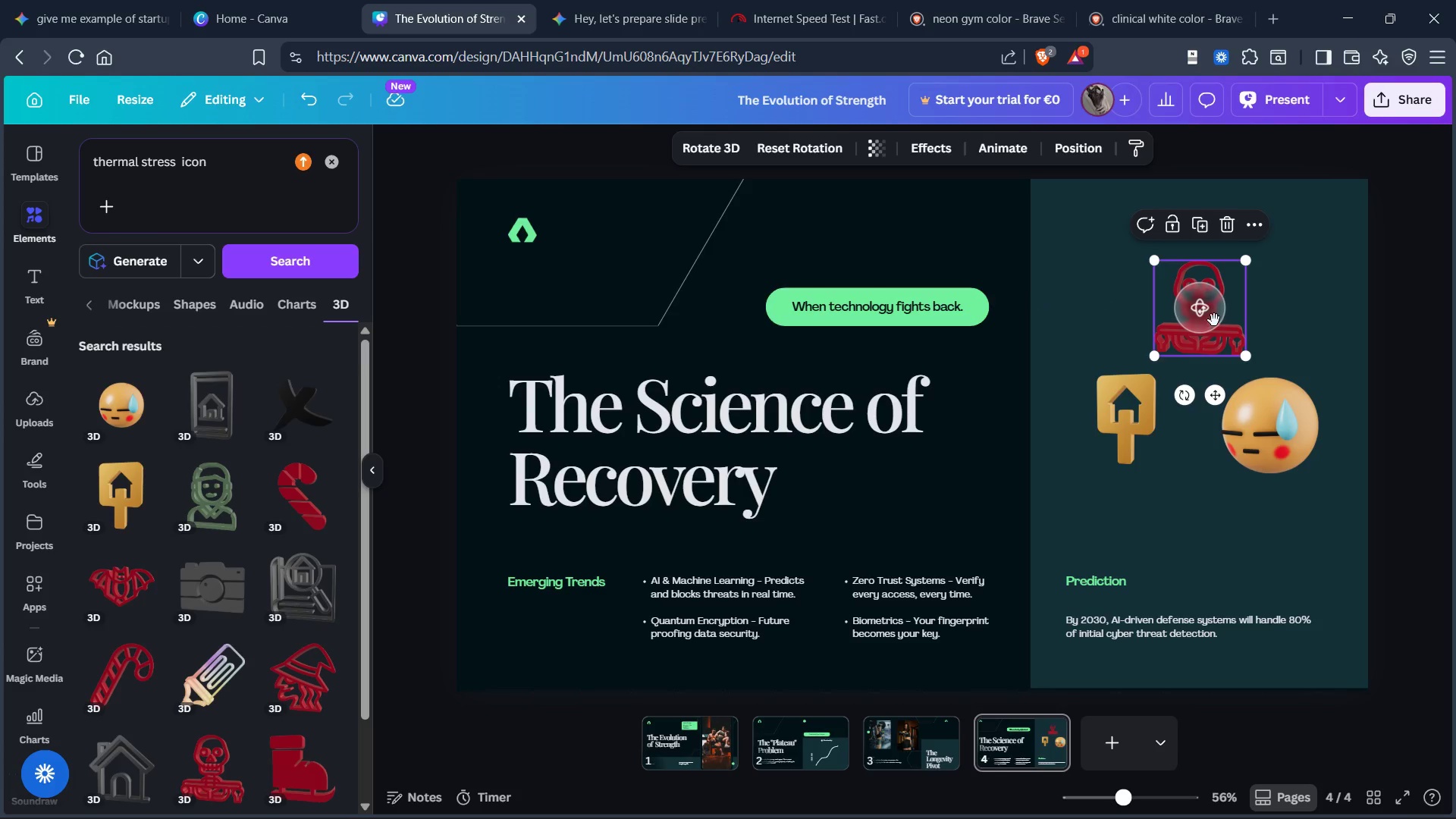 
left_click_drag(start_coordinate=[1213, 318], to_coordinate=[1294, 325])
 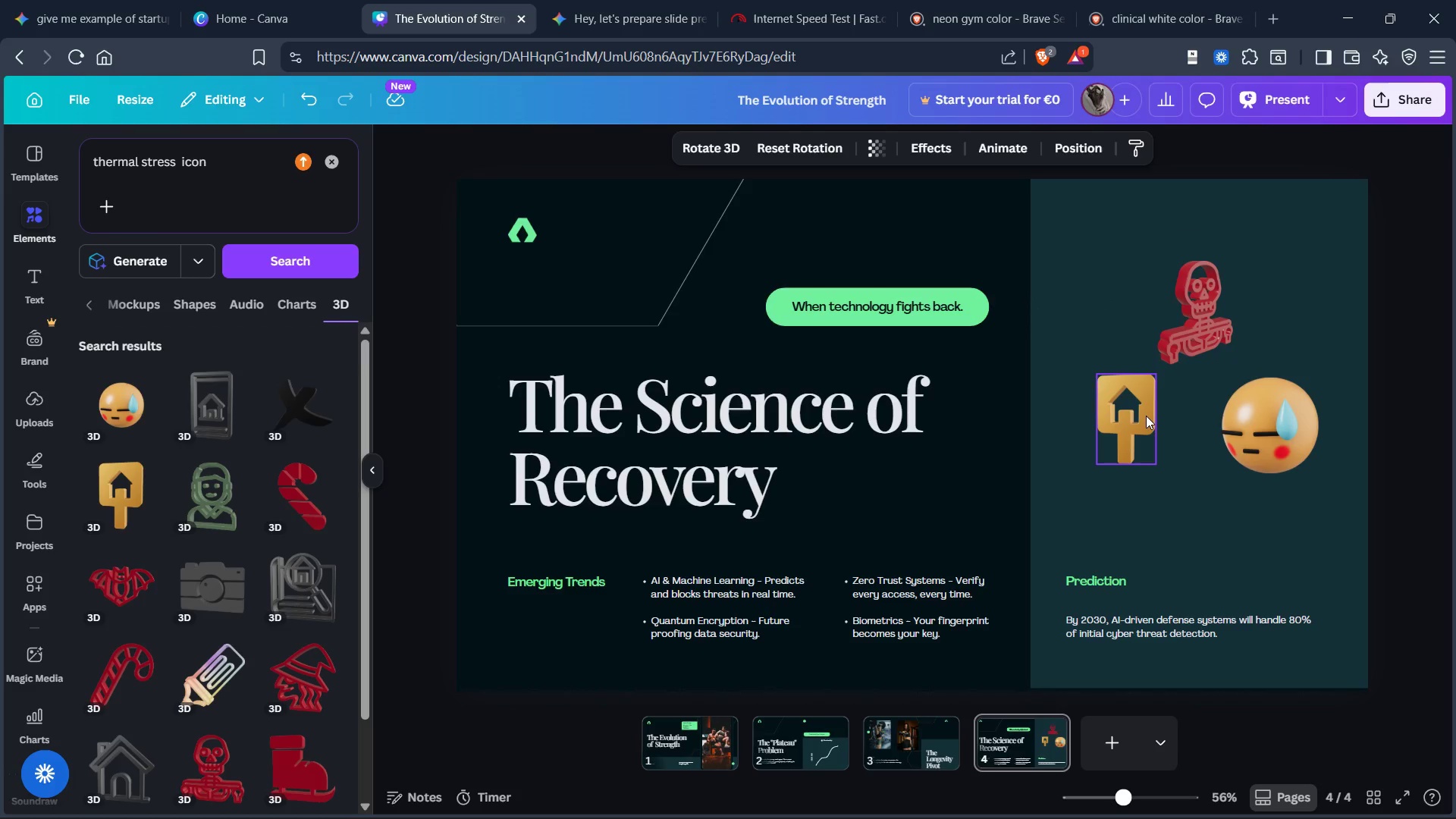 
left_click([1145, 416])
 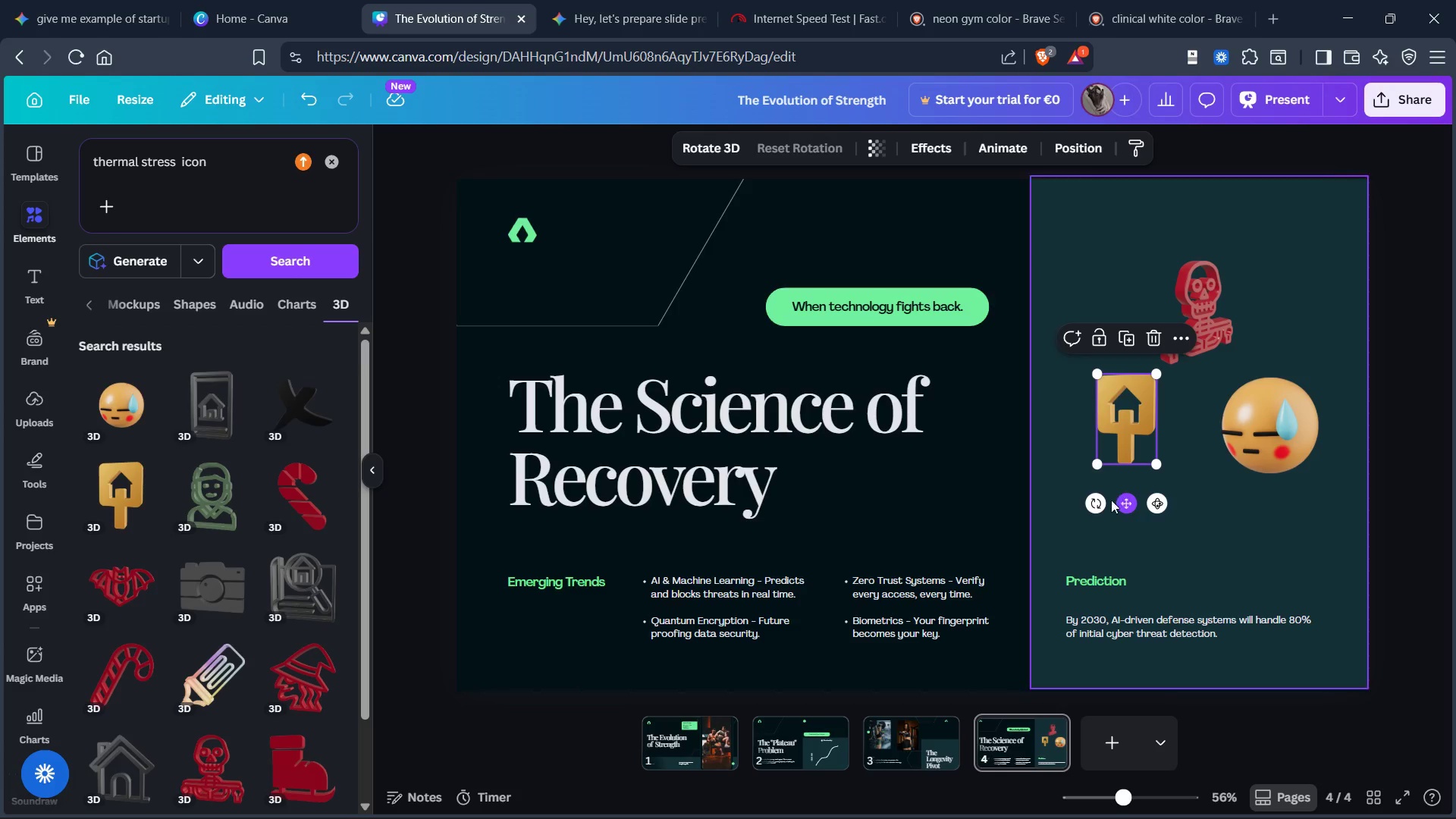 
left_click_drag(start_coordinate=[1099, 501], to_coordinate=[1100, 478])
 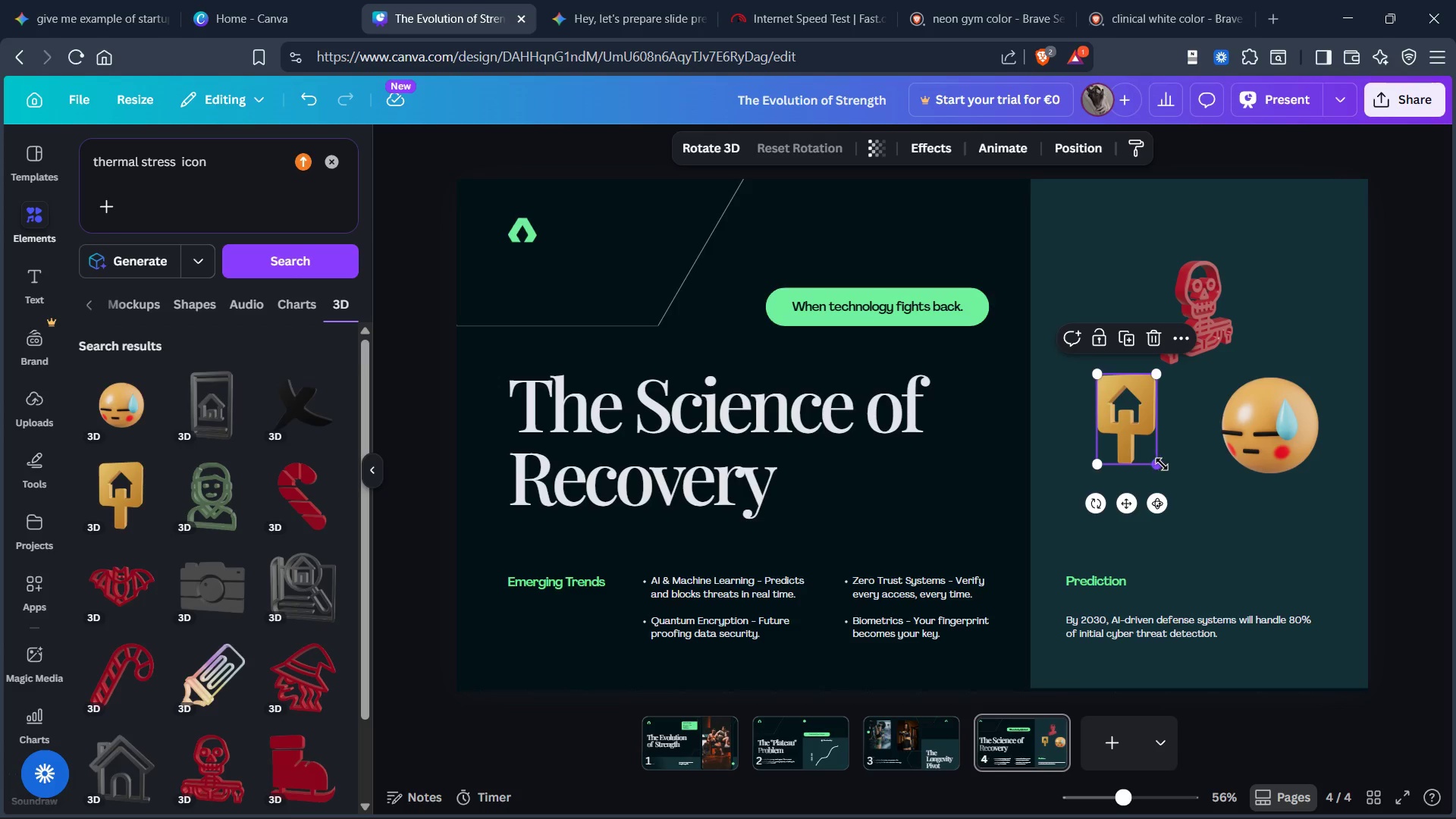 
left_click_drag(start_coordinate=[1163, 463], to_coordinate=[1159, 455])
 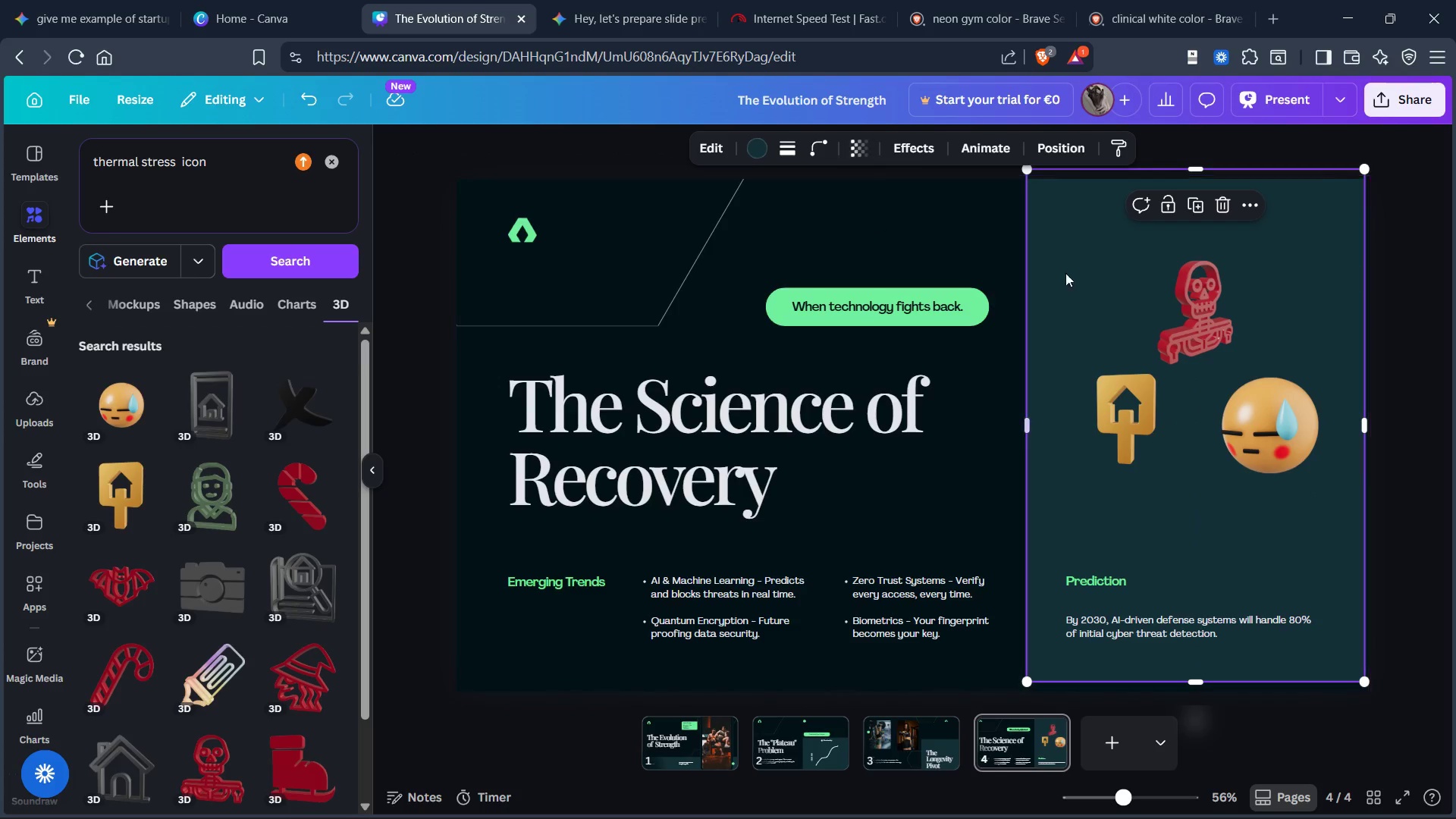 
left_click_drag(start_coordinate=[1088, 256], to_coordinate=[1128, 307])
 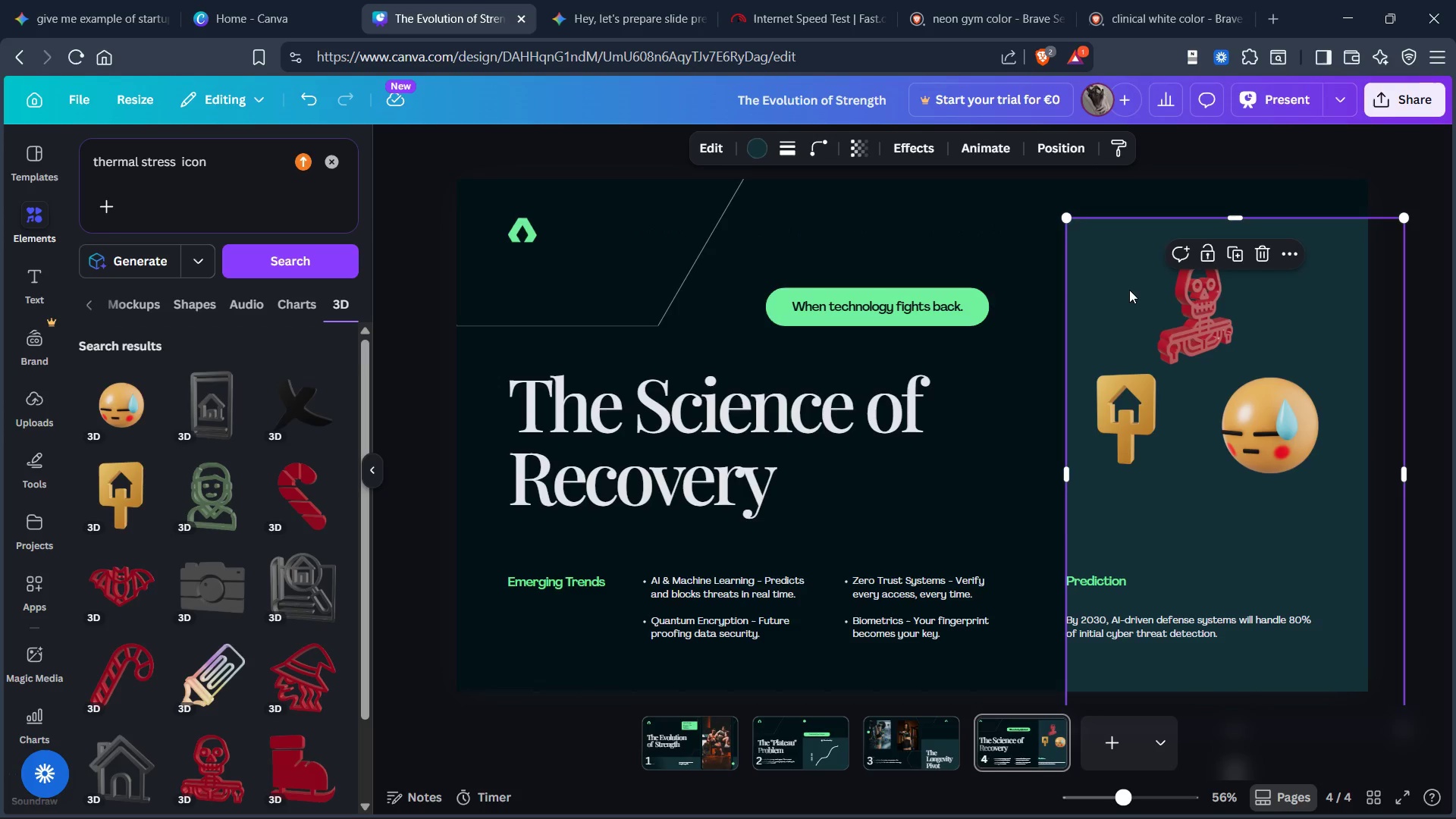 
key(Control+Z)
 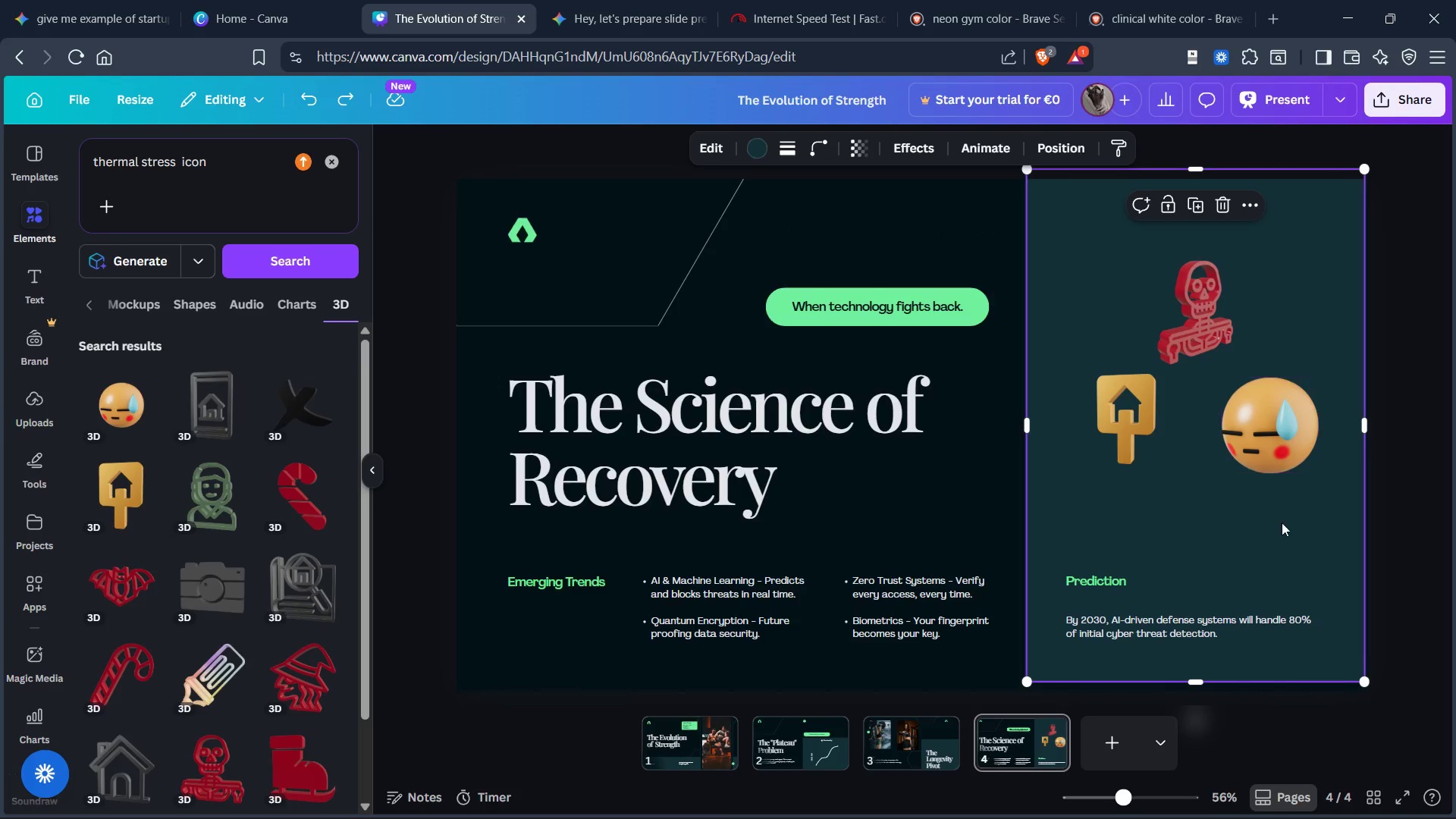 
left_click([1276, 546])
 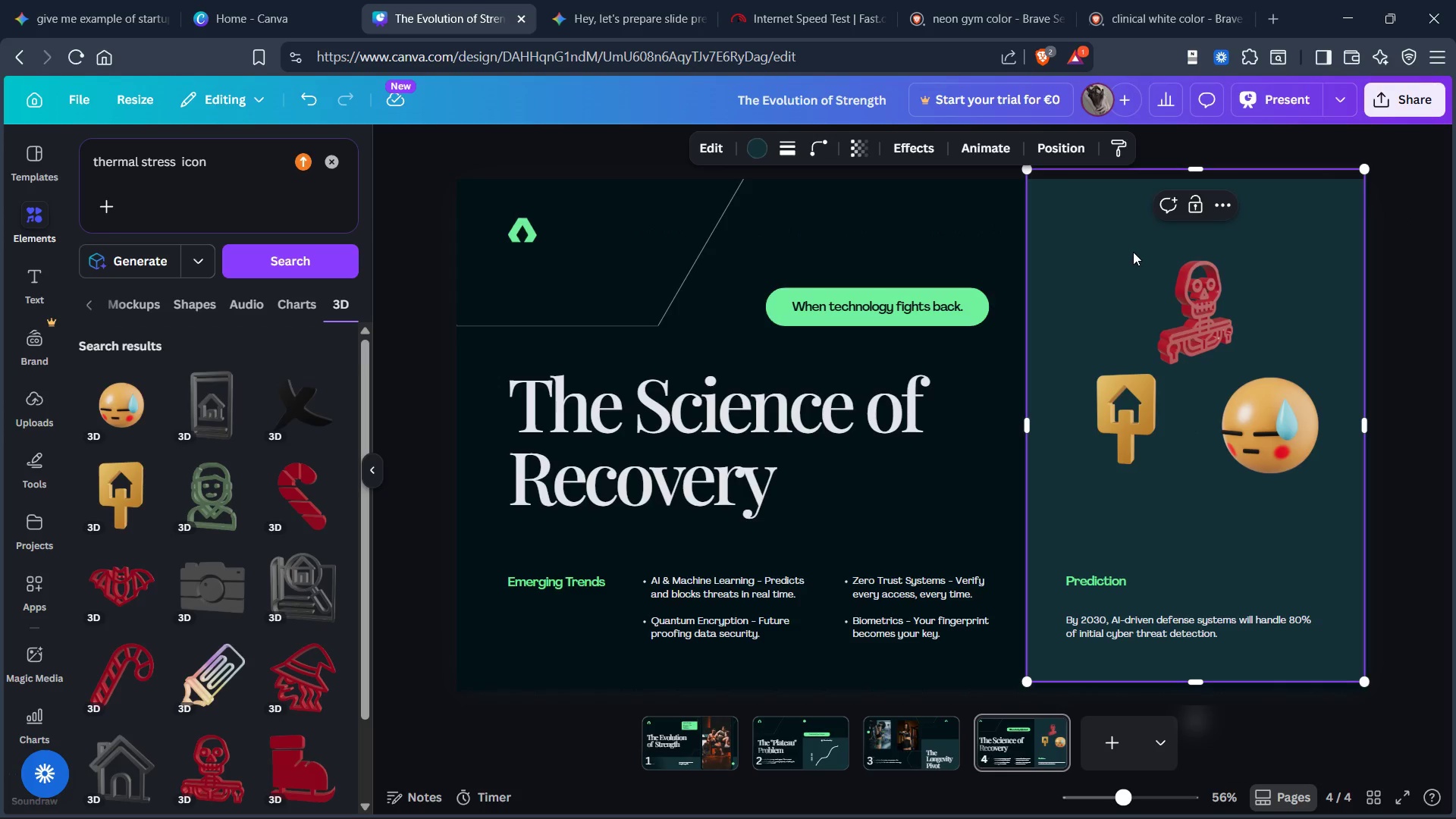 
left_click_drag(start_coordinate=[1138, 254], to_coordinate=[1146, 262])
 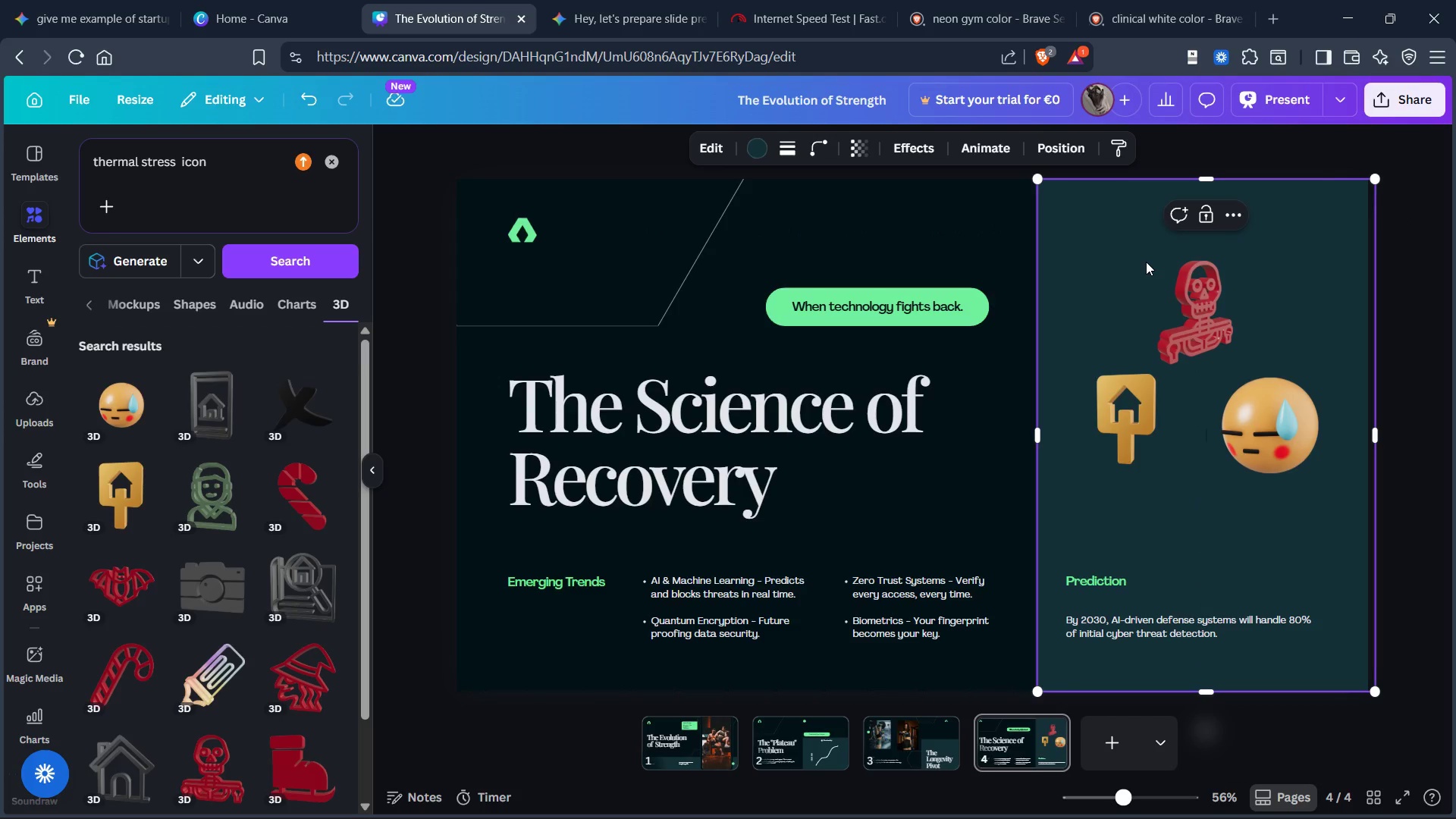 
key(Control+Z)
 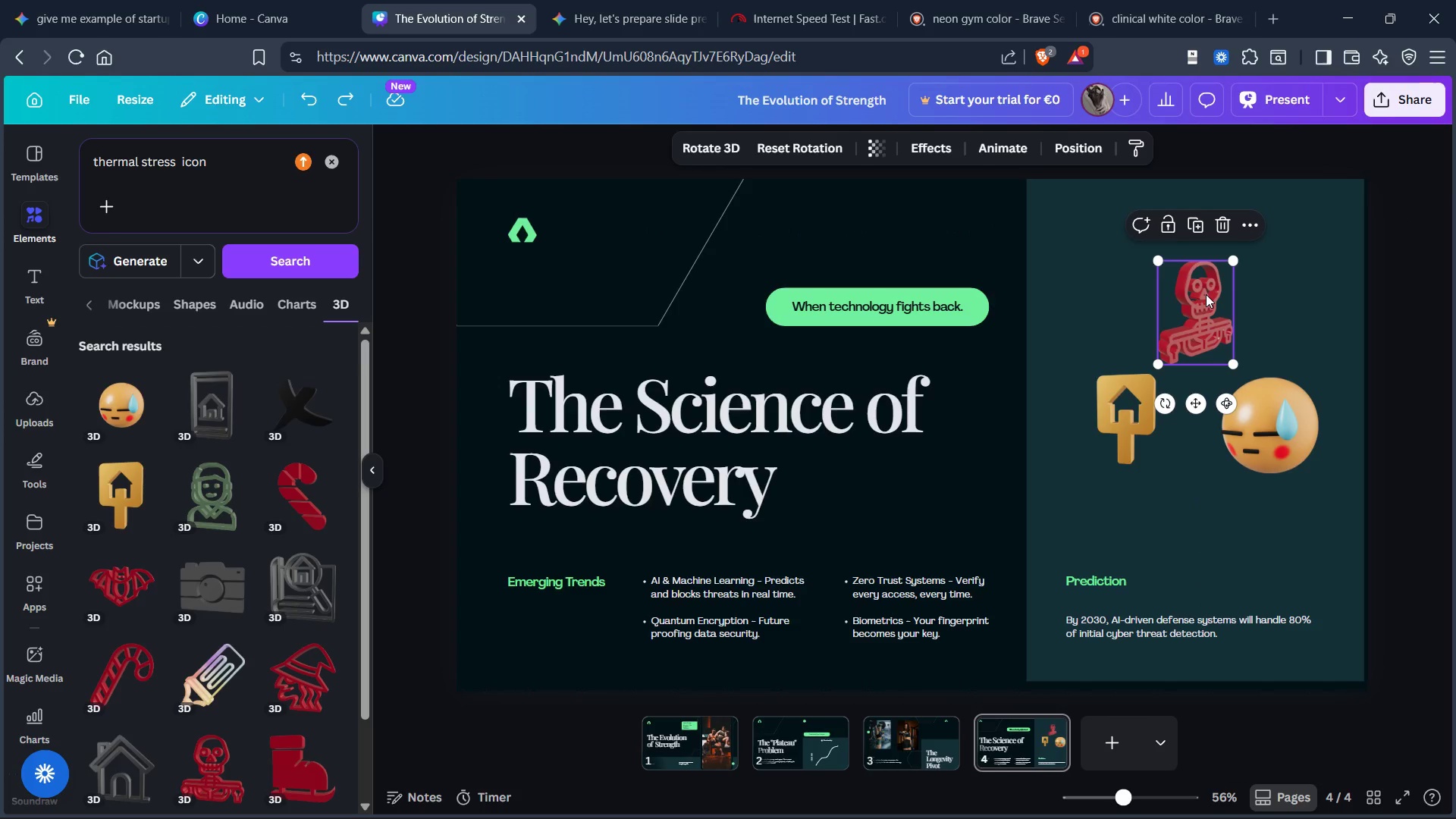 
hold_key(key=A, duration=1.3)
 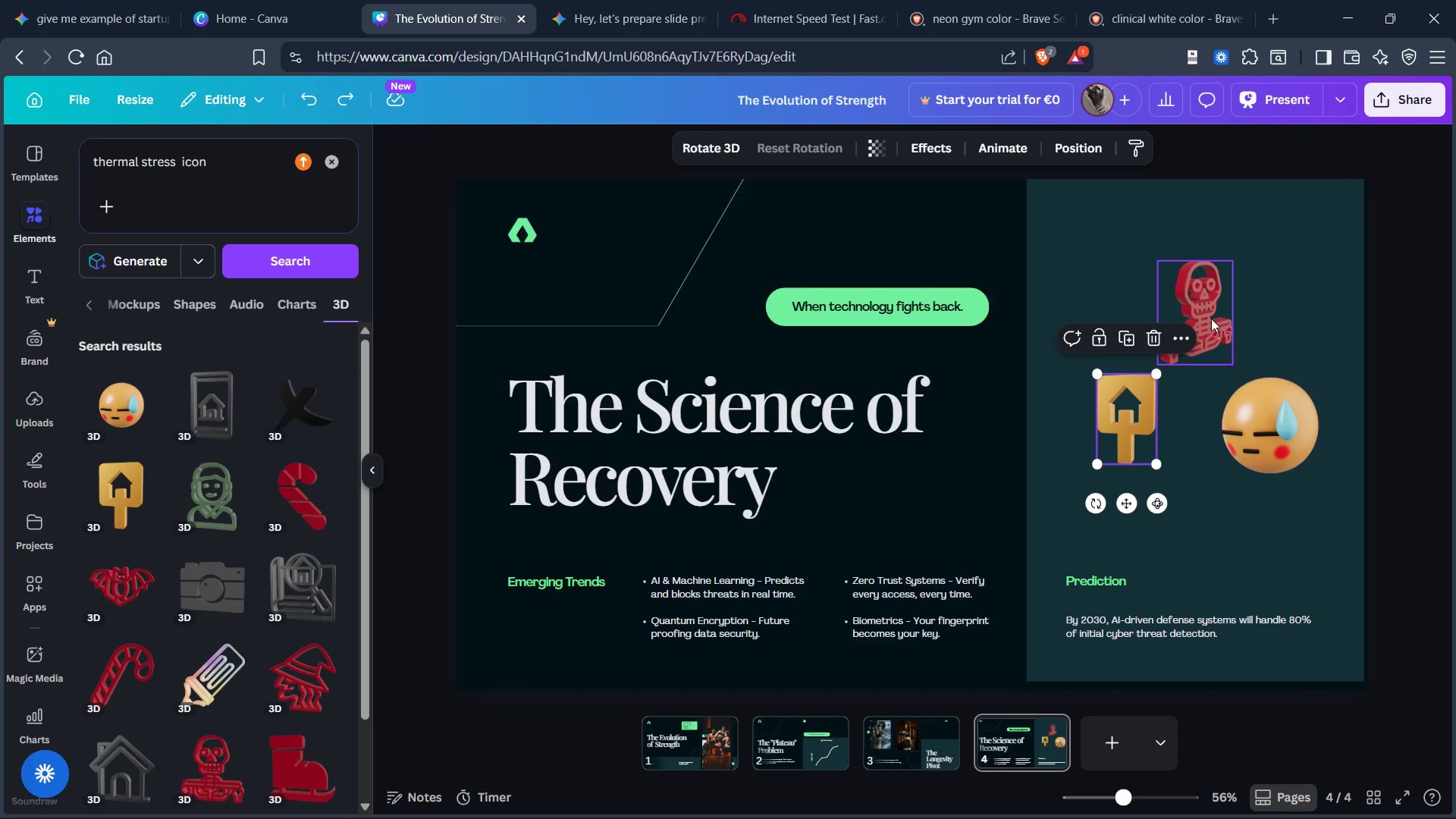 
left_click([1133, 410])
 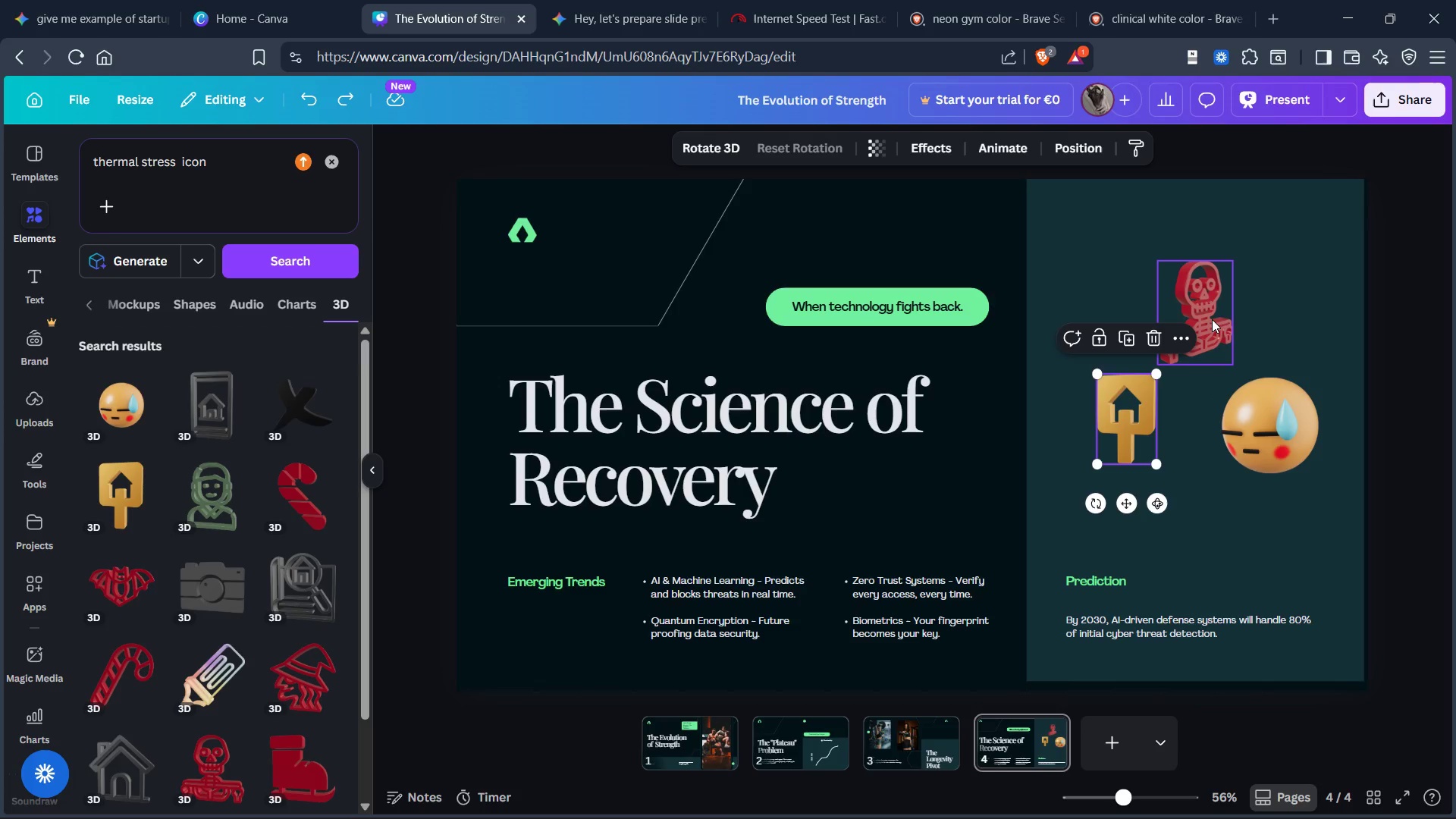 
hold_key(key=D, duration=1.52)
 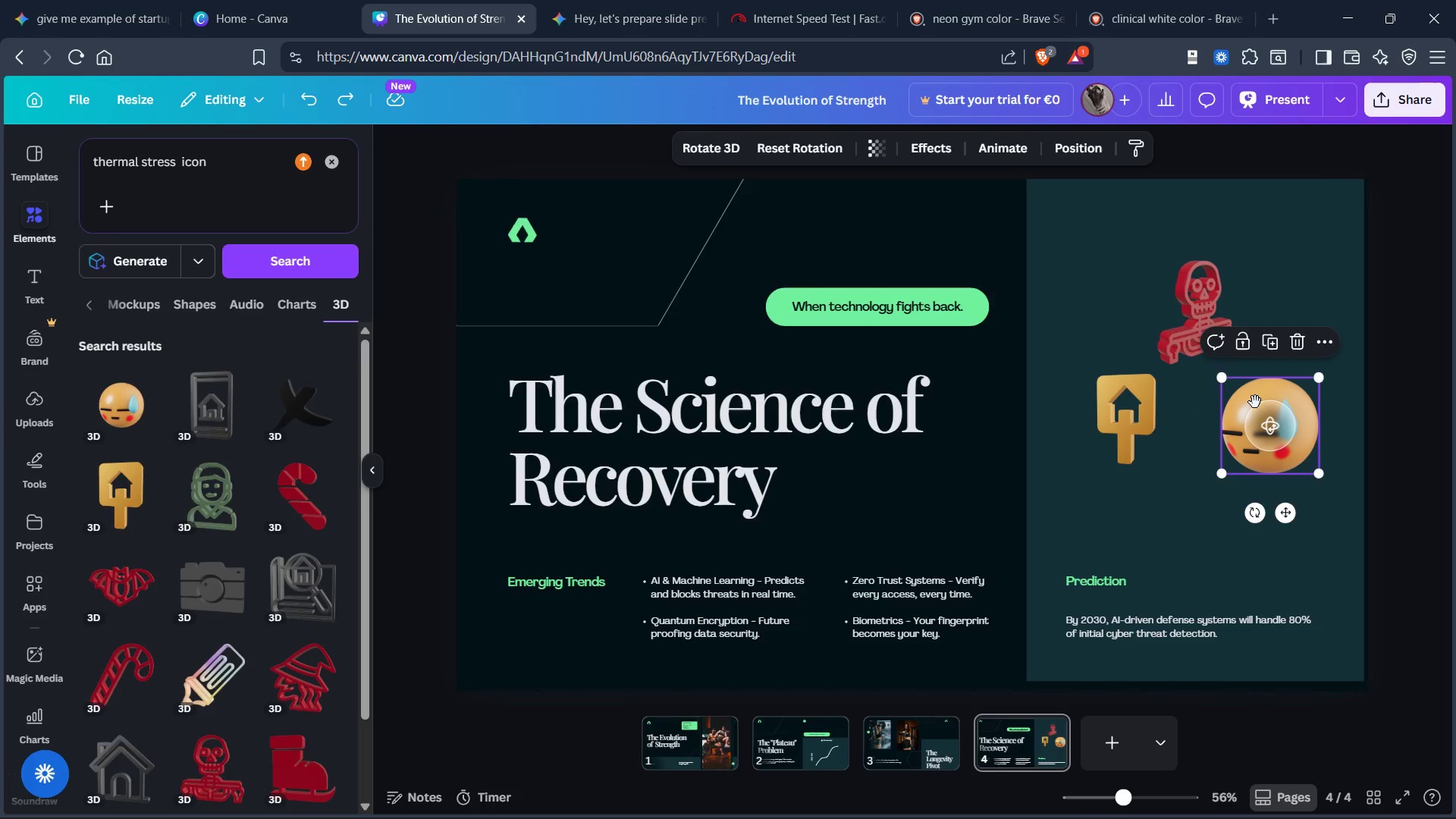 
left_click([1211, 315])
 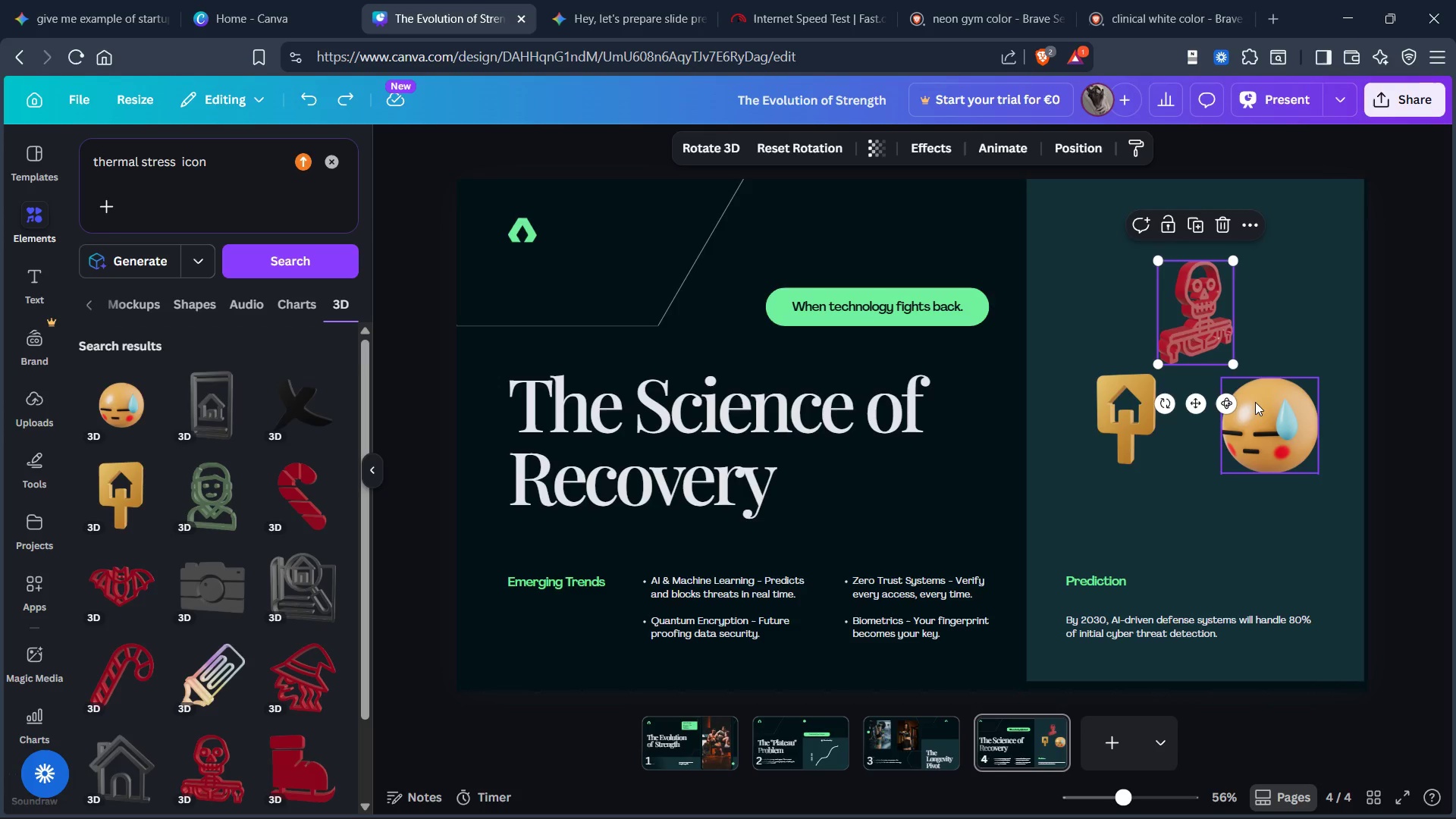 
left_click([1255, 402])
 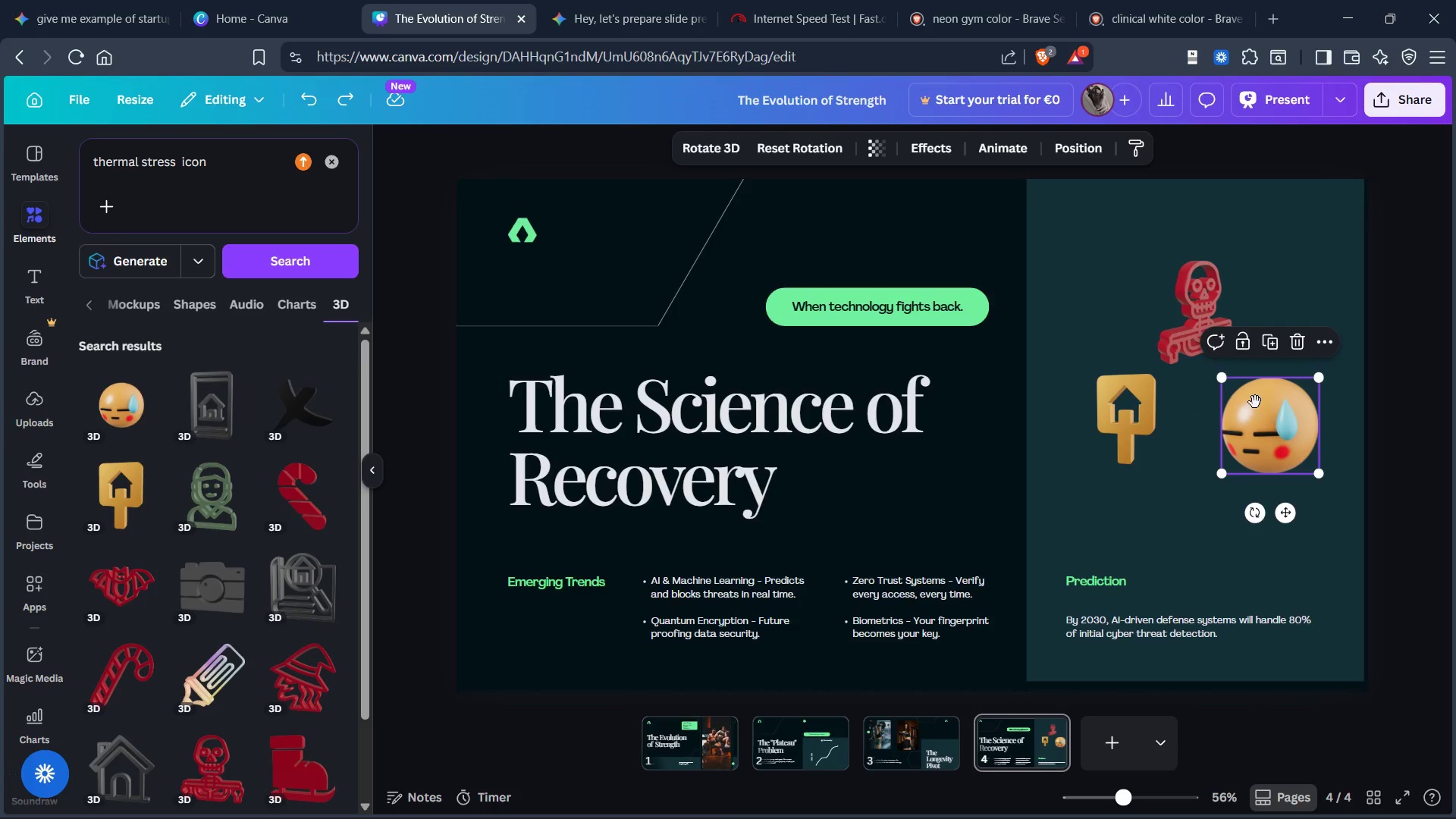 
hold_key(key=D, duration=3.72)
 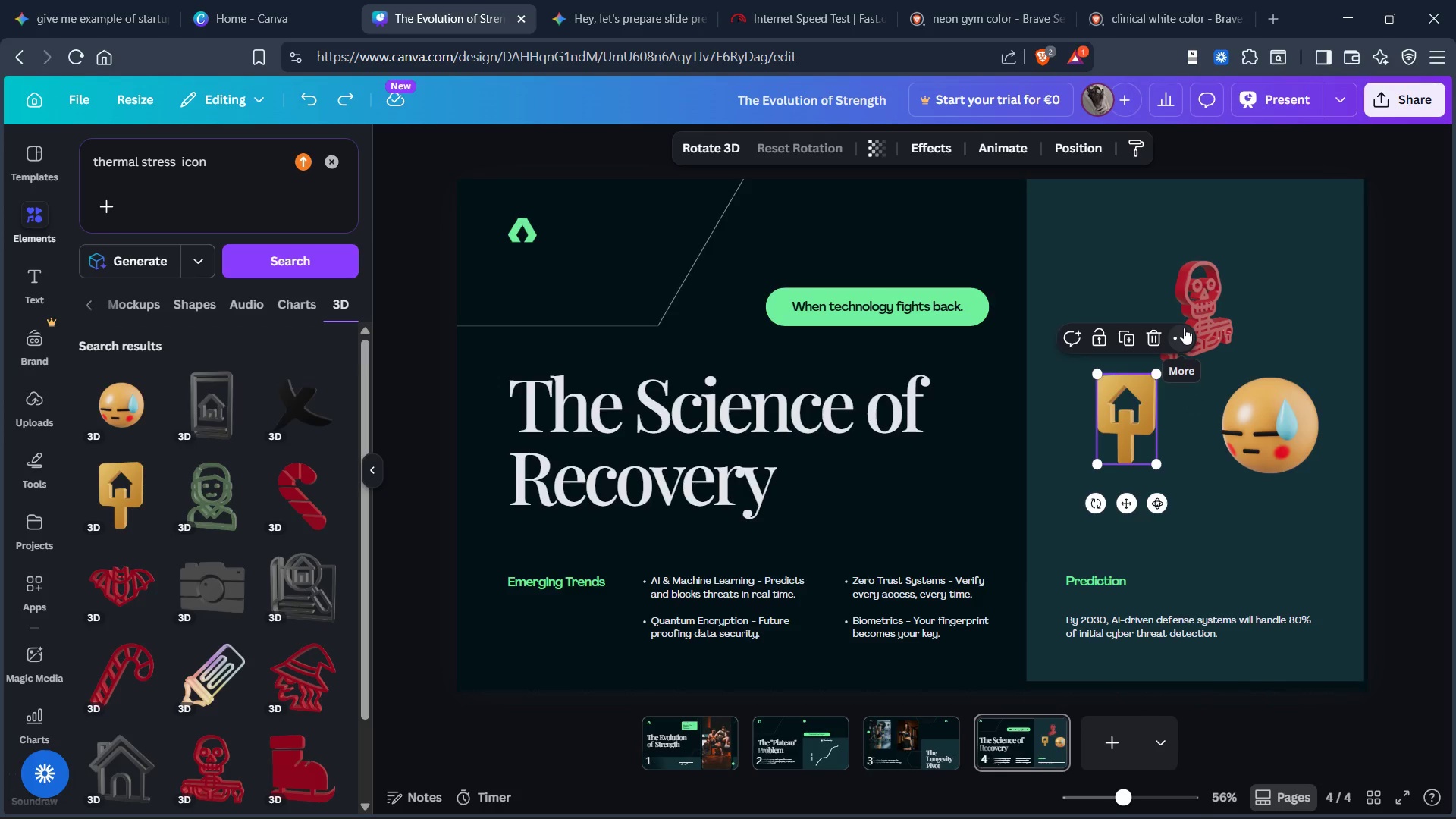 
hold_key(key=A, duration=1.51)
 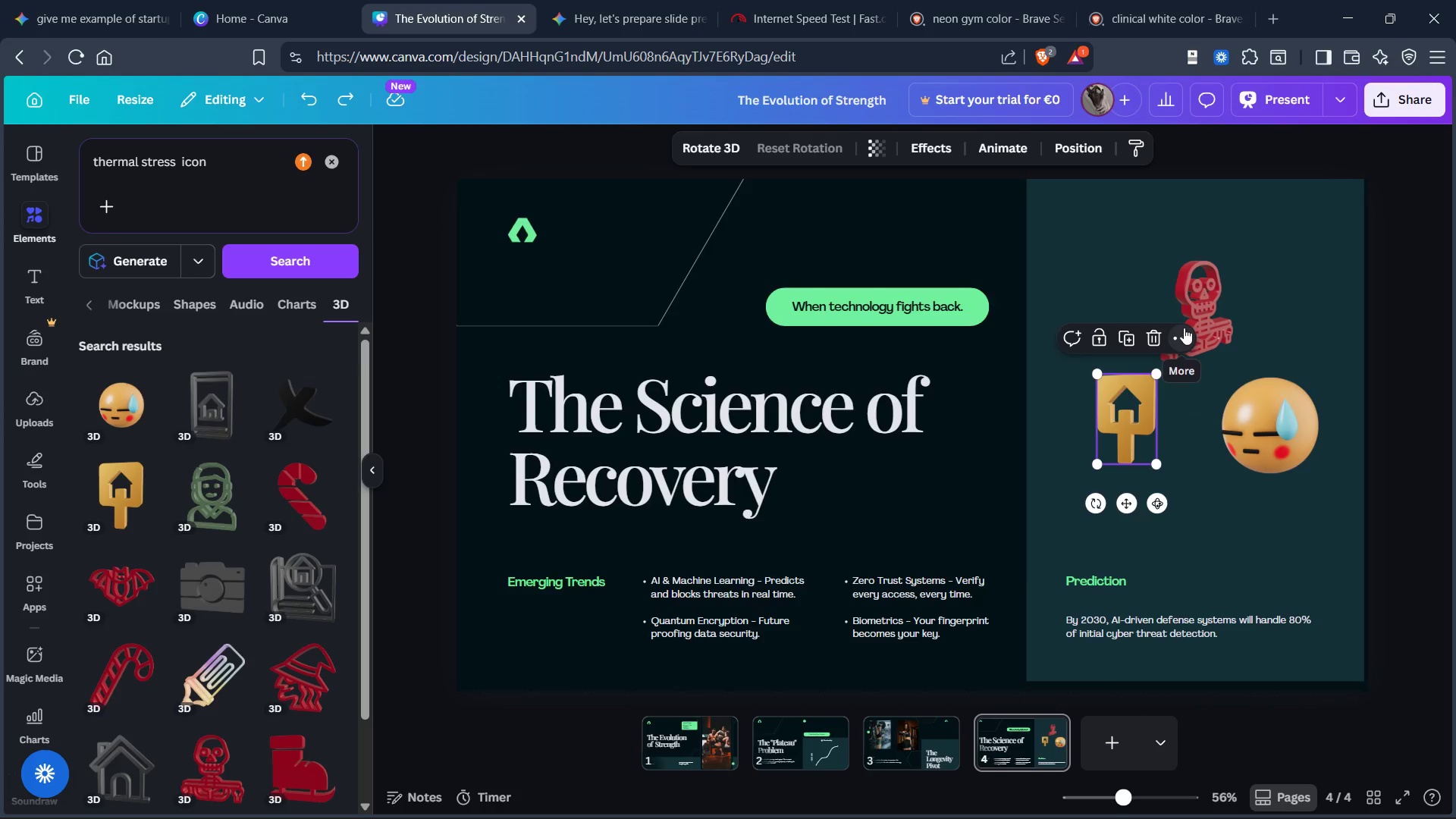 
hold_key(key=A, duration=0.34)
 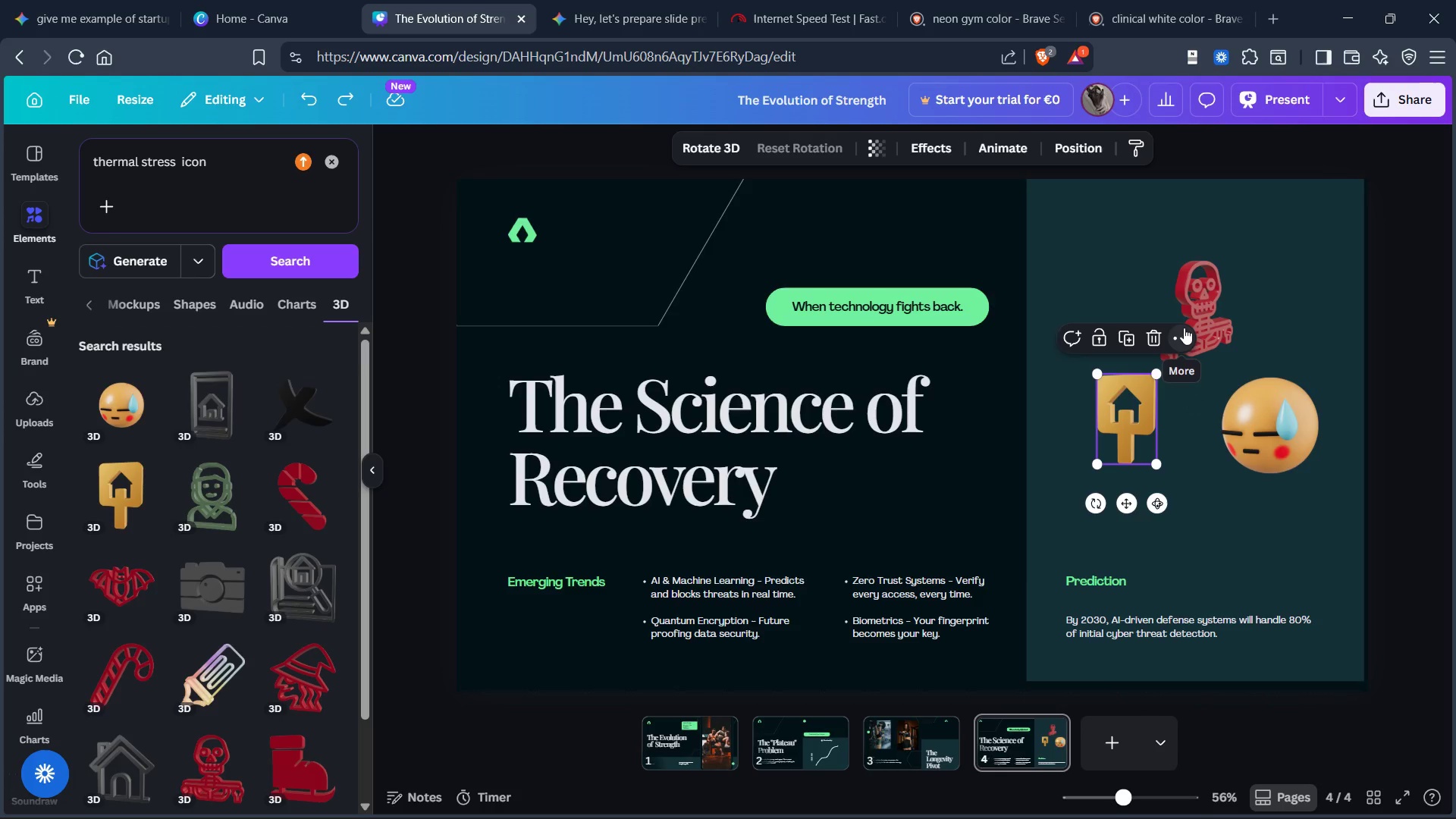 
hold_key(key=ShiftLeft, duration=3.17)
 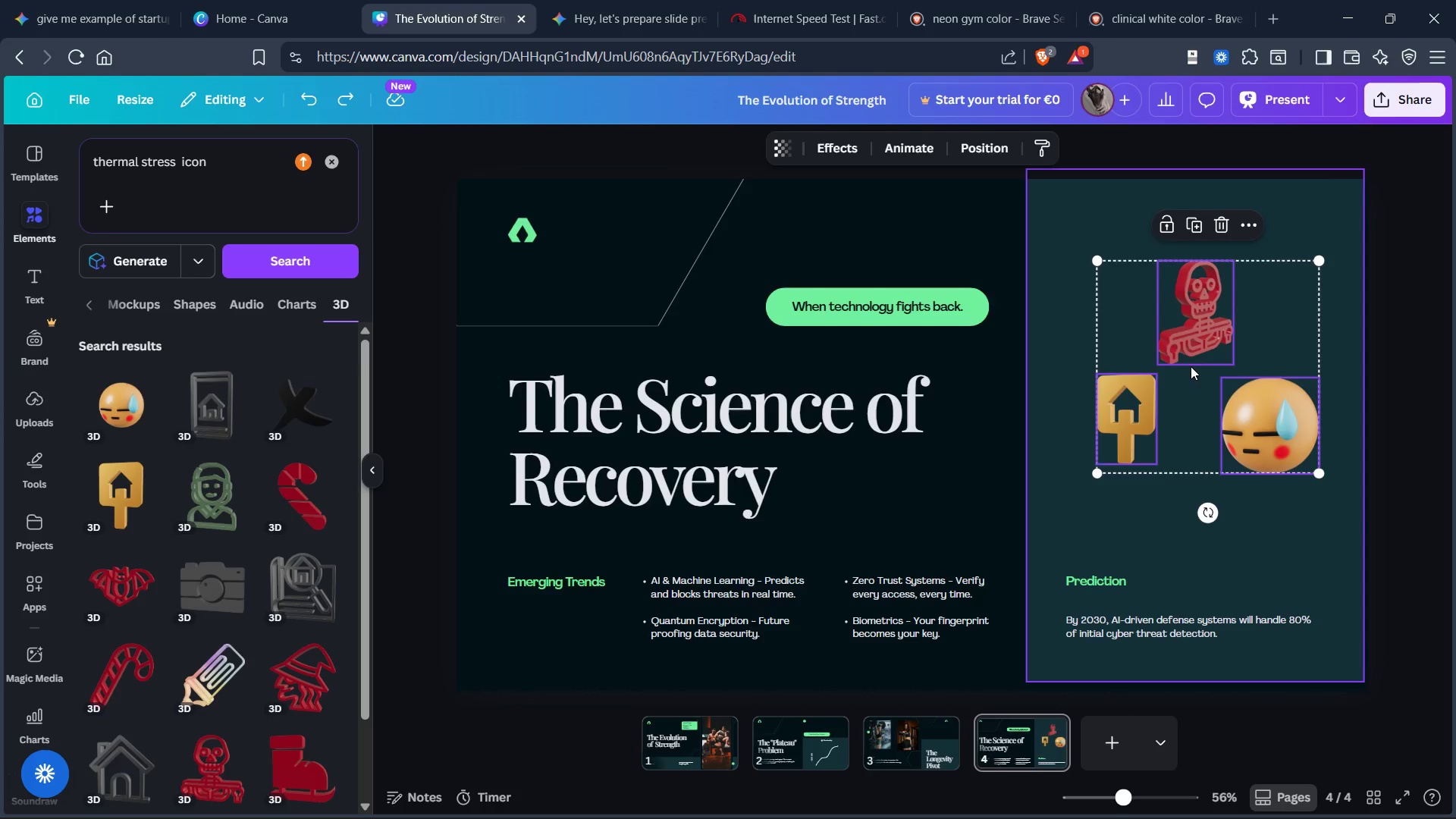 
hold_key(key=D, duration=1.5)
 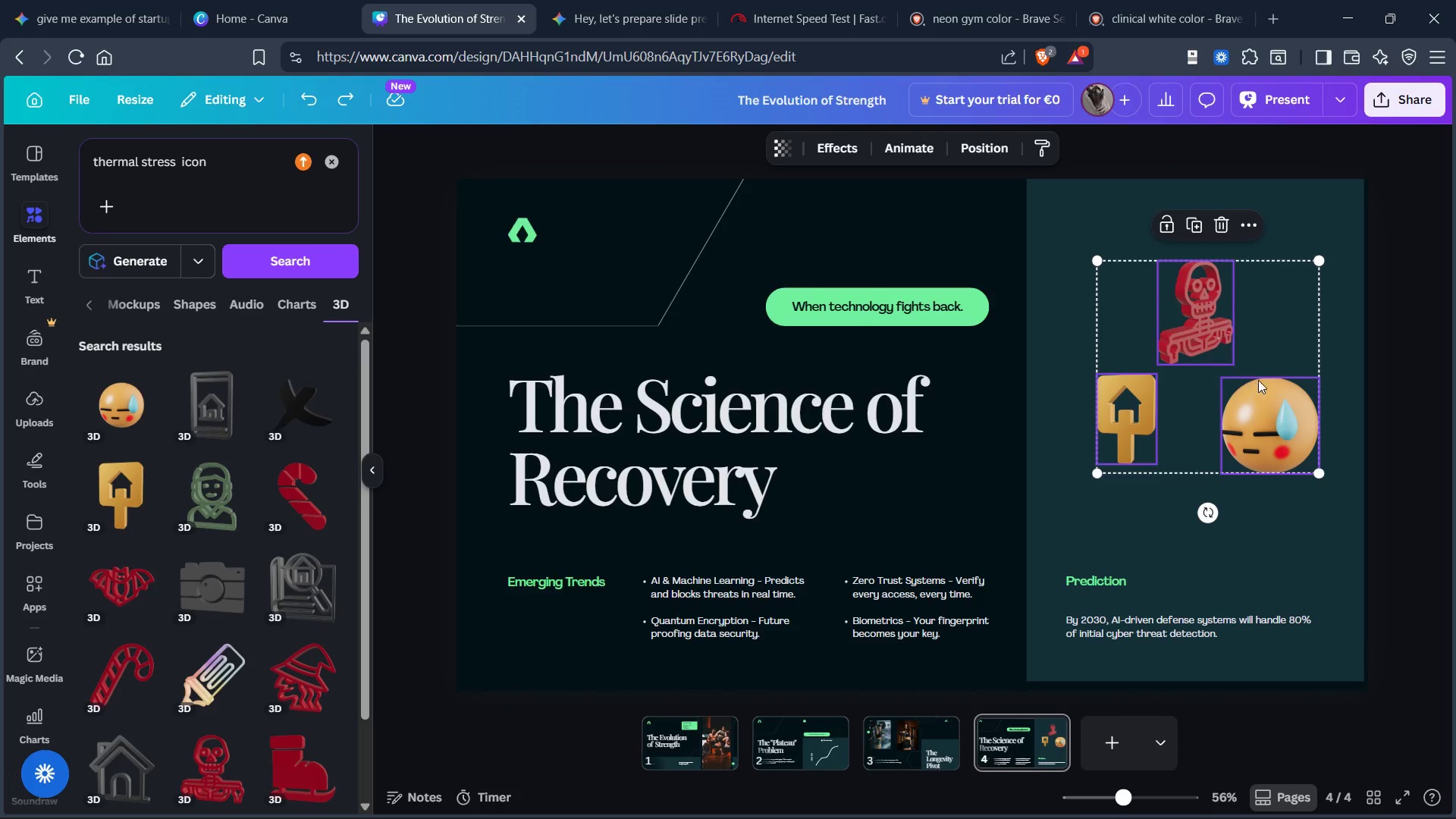 
left_click([1195, 310])
 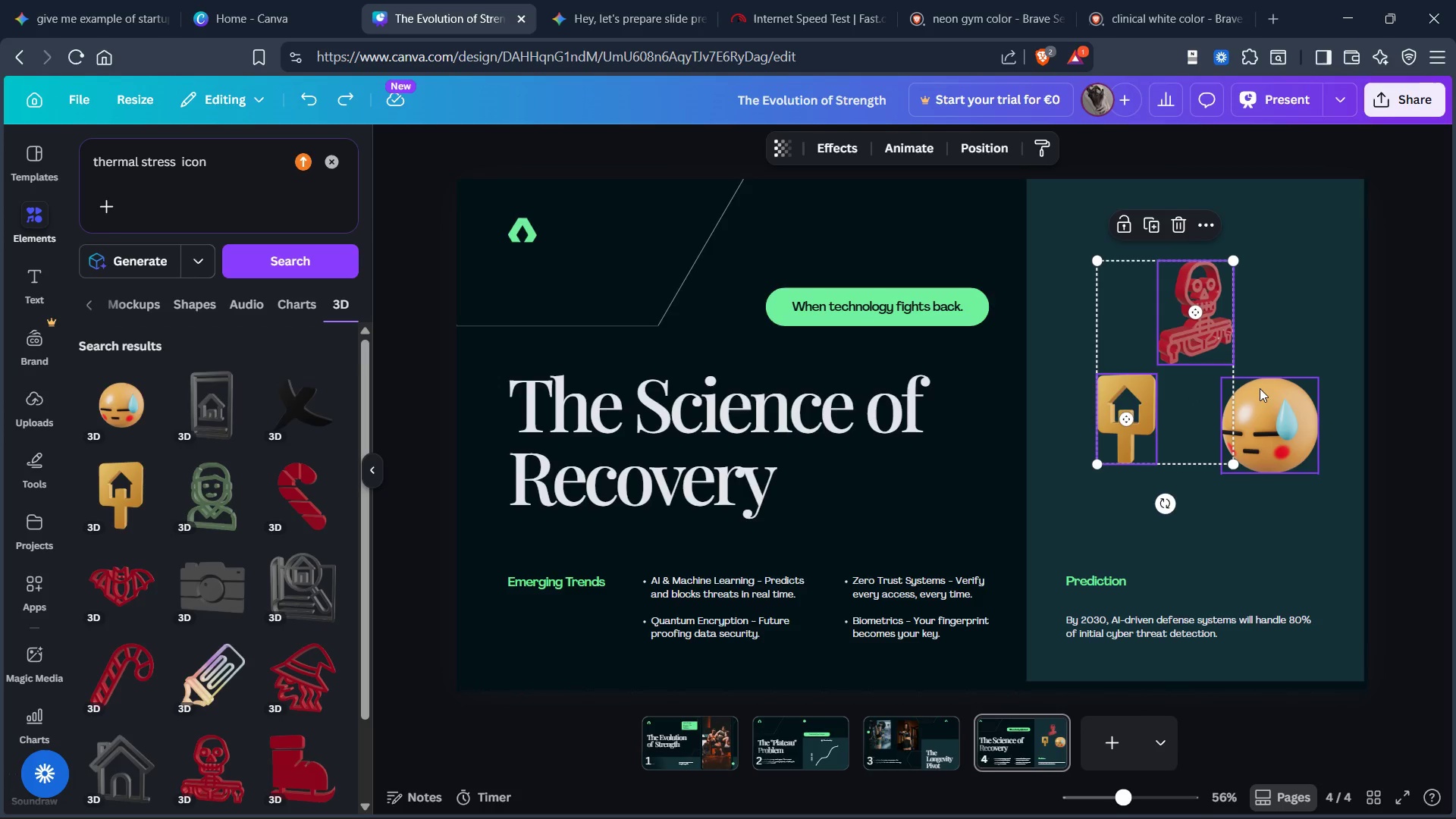 
hold_key(key=D, duration=0.42)
 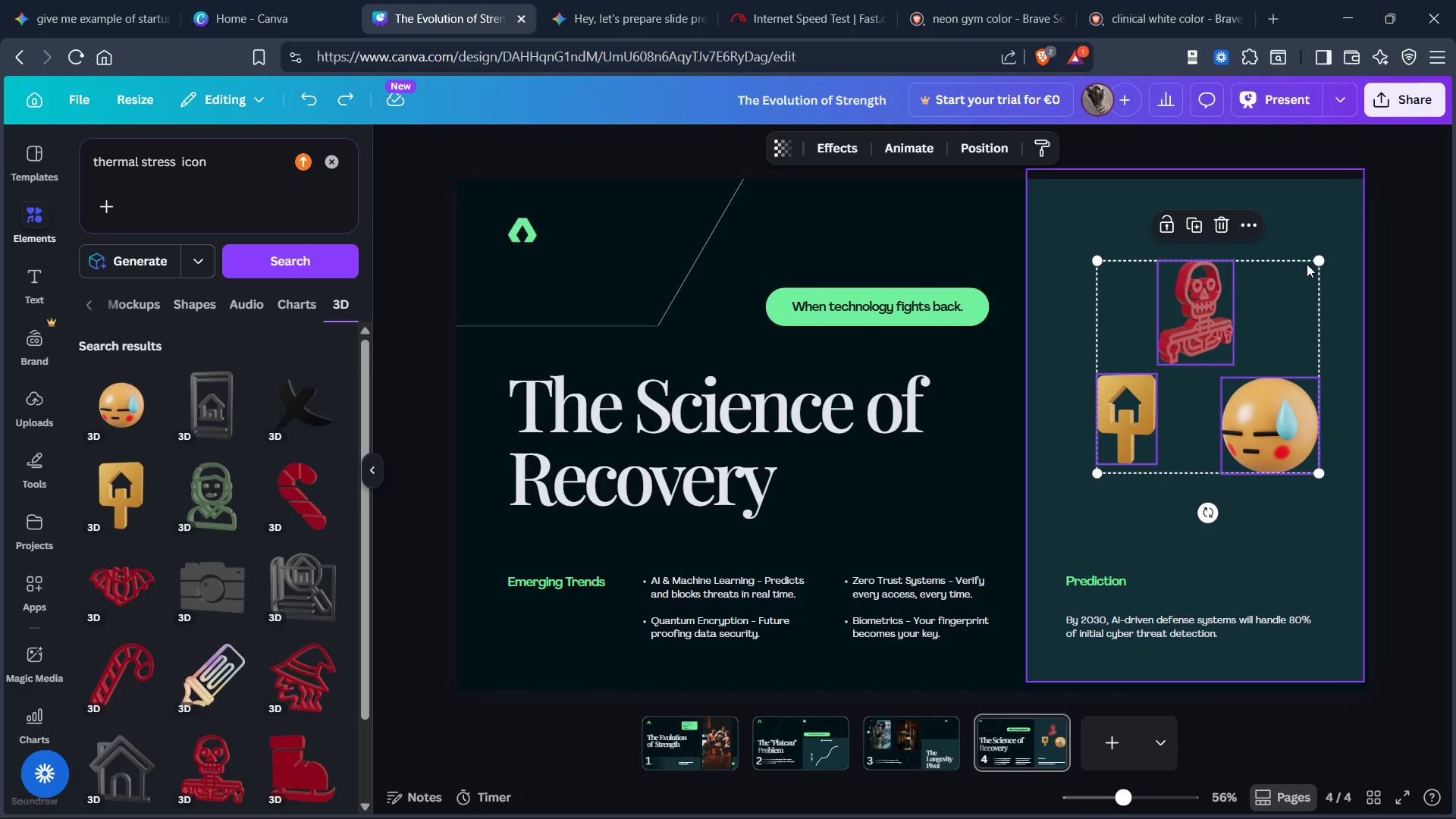 
left_click([1262, 400])
 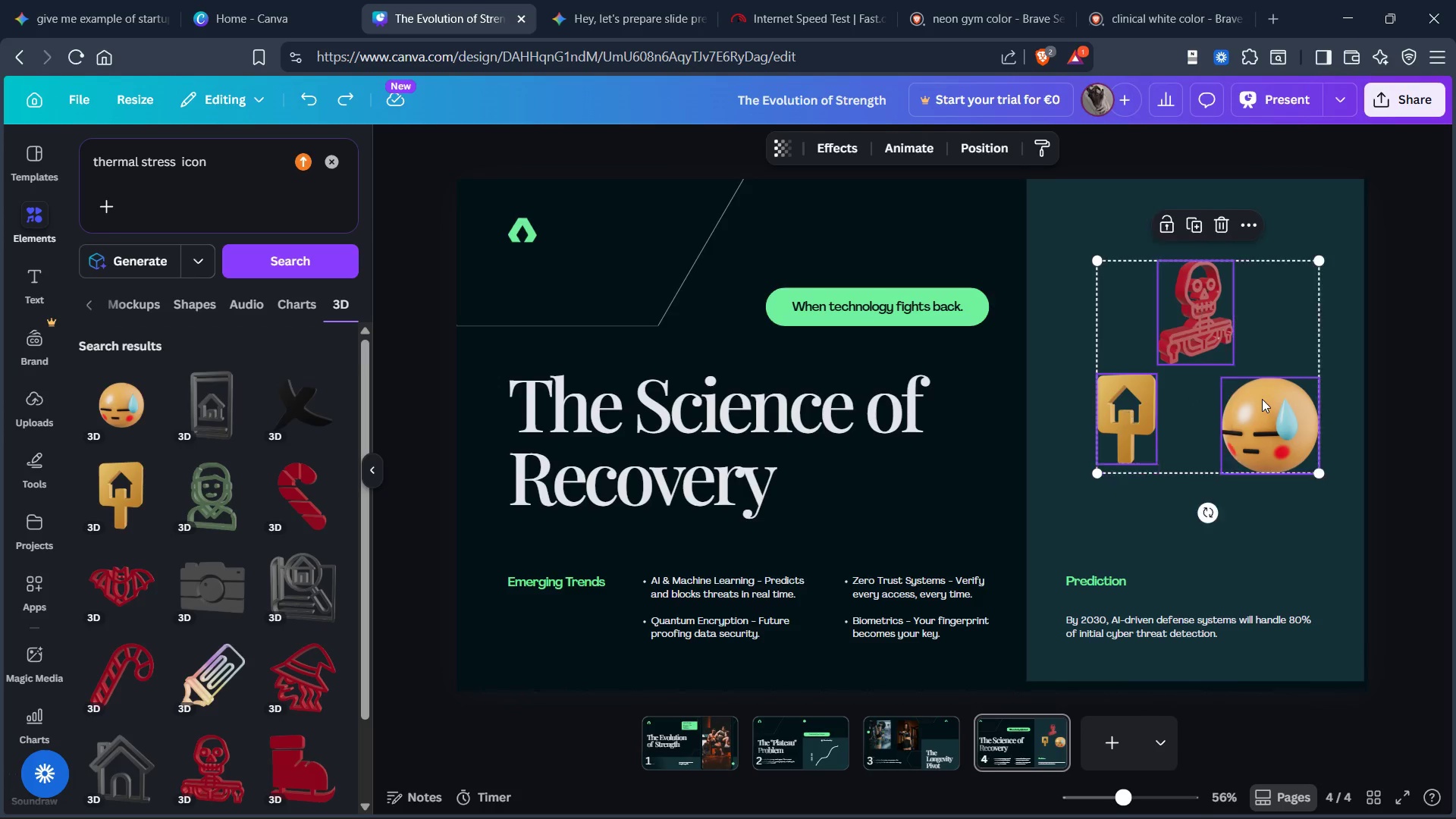 
left_click_drag(start_coordinate=[1321, 259], to_coordinate=[1335, 206])
 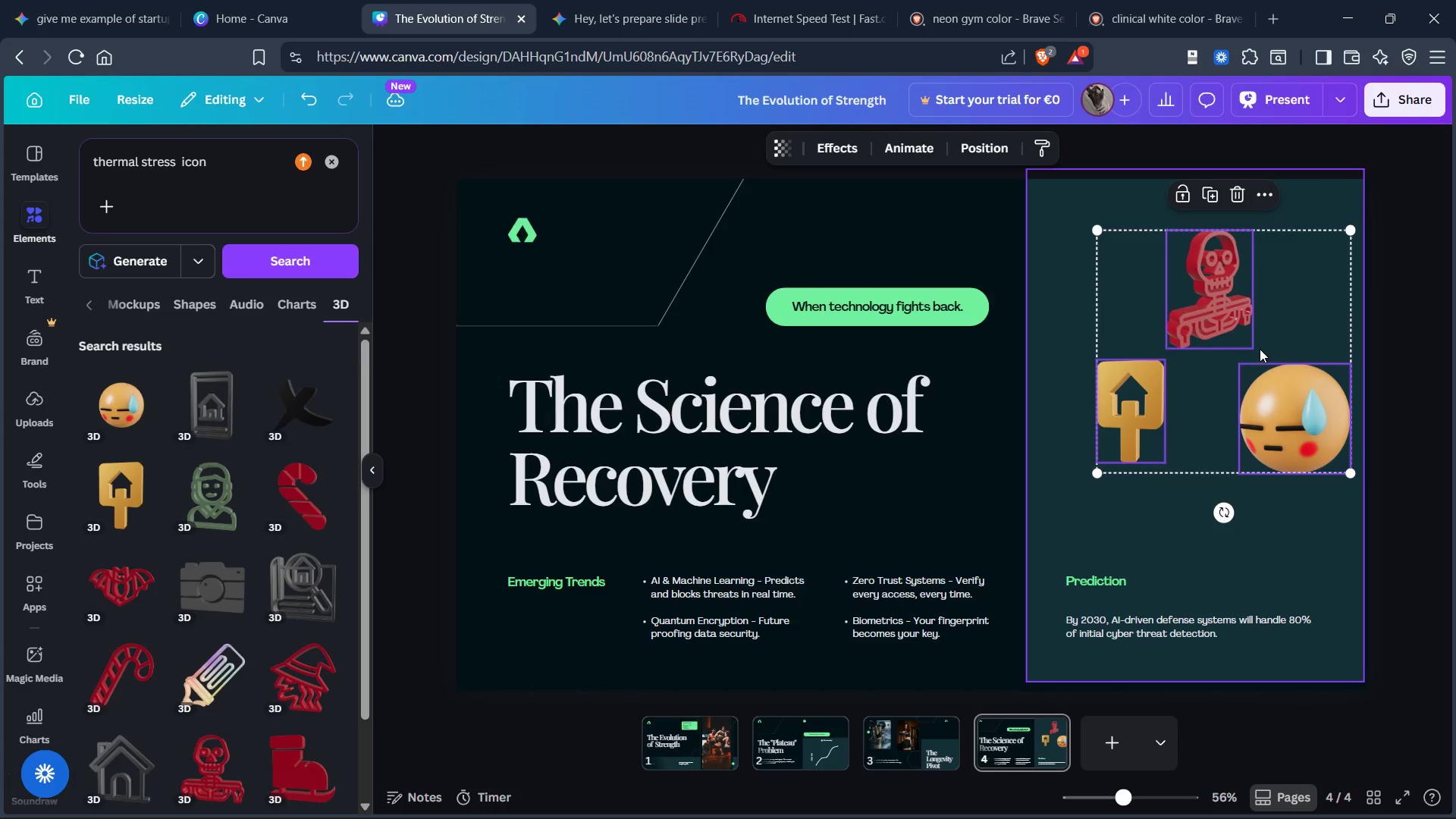 
left_click_drag(start_coordinate=[1260, 349], to_coordinate=[1234, 337])
 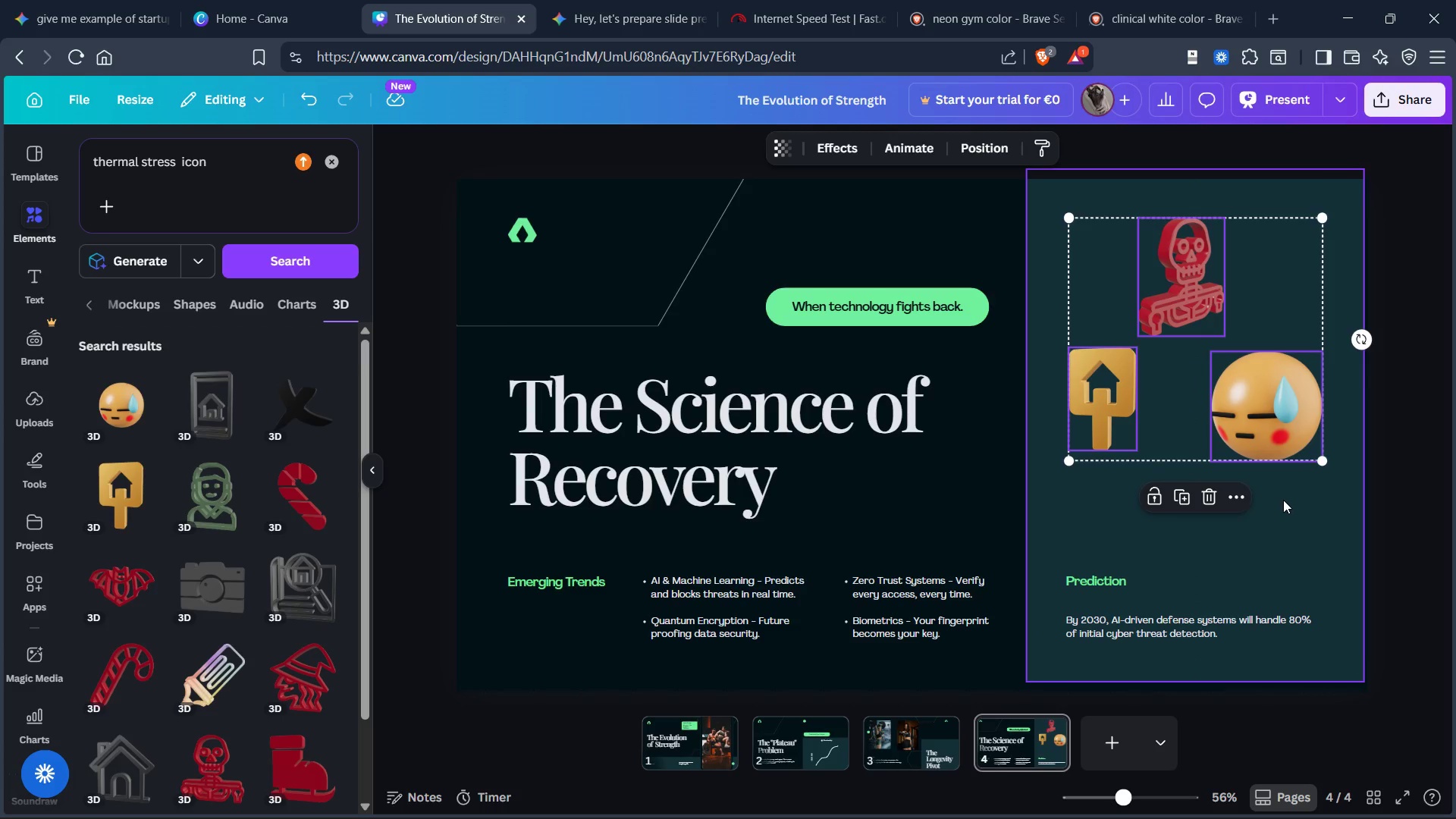 
left_click([1285, 500])
 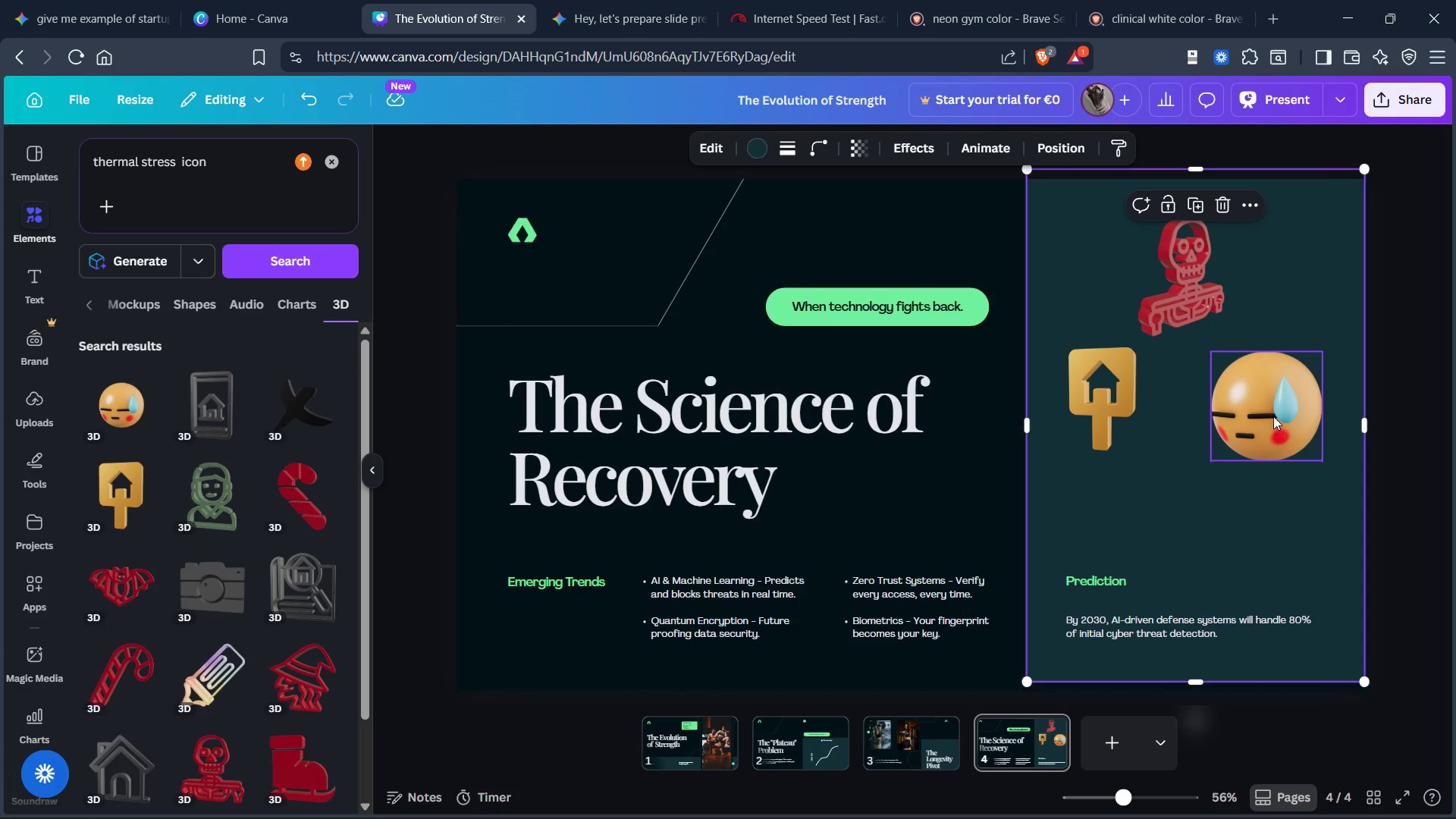 
left_click([1274, 416])
 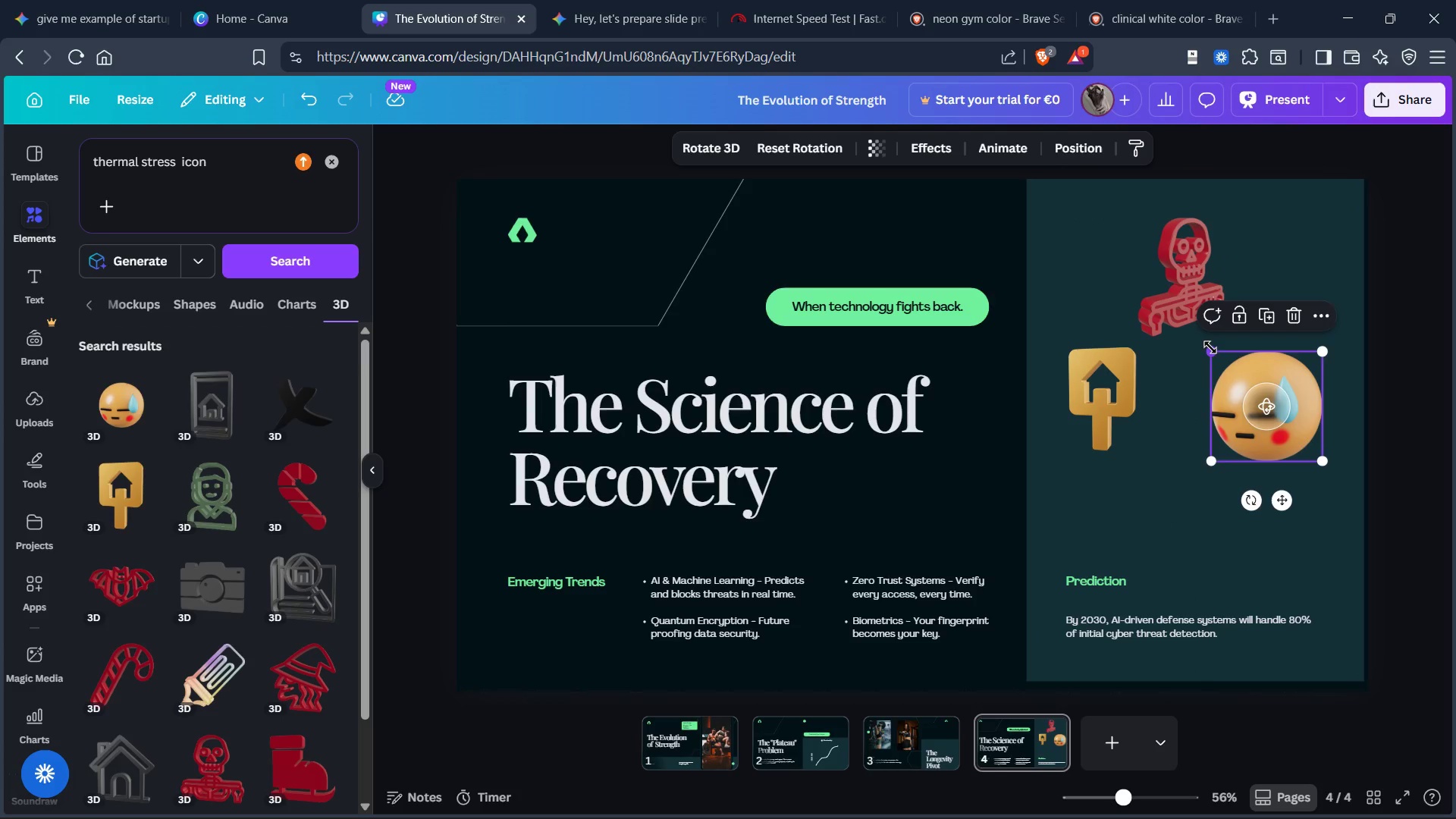 
left_click_drag(start_coordinate=[1210, 349], to_coordinate=[1221, 353])
 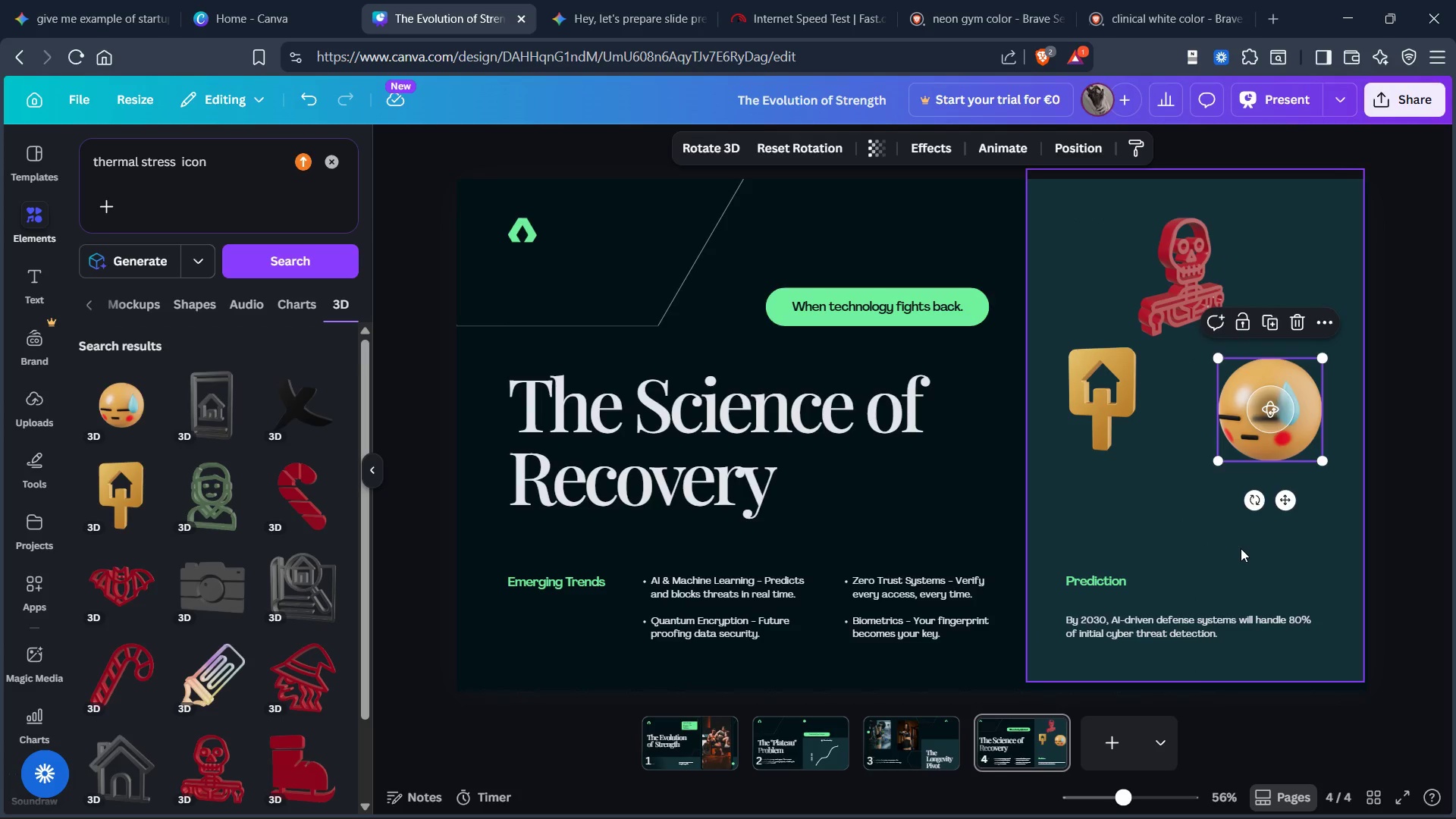 
left_click([1241, 548])
 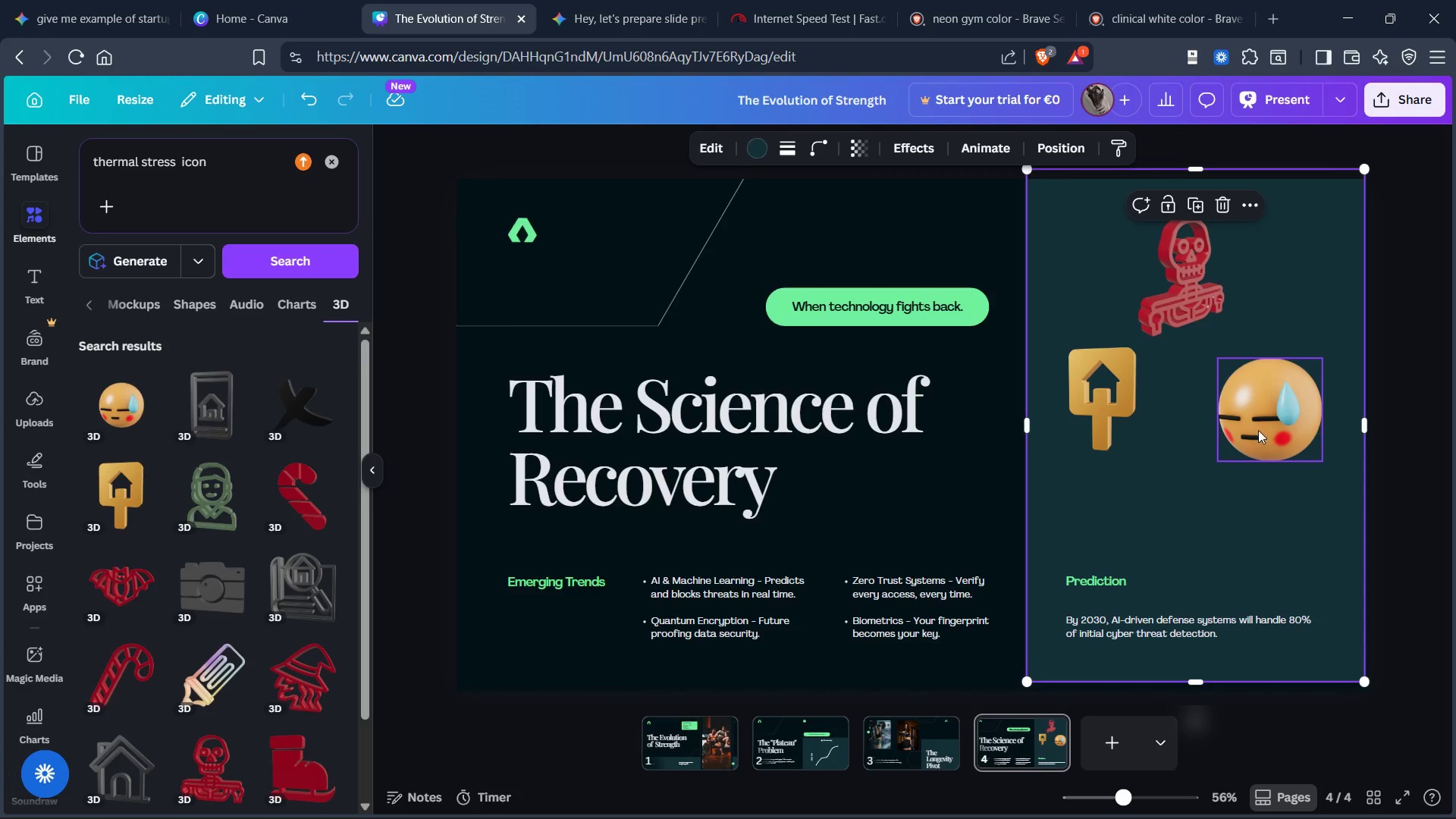 
left_click_drag(start_coordinate=[1260, 430], to_coordinate=[1262, 414])
 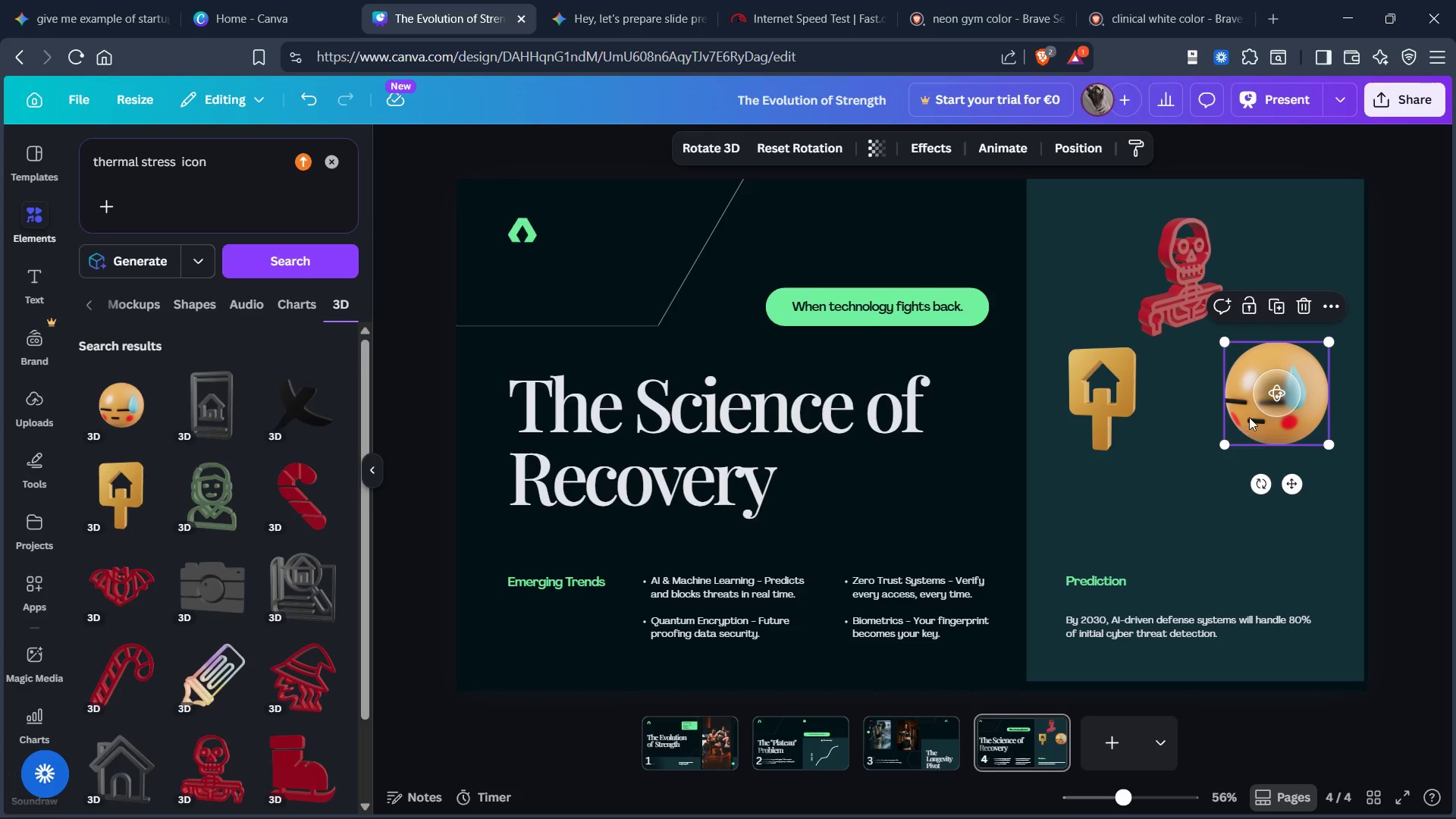 
left_click_drag(start_coordinate=[1262, 400], to_coordinate=[1266, 401])
 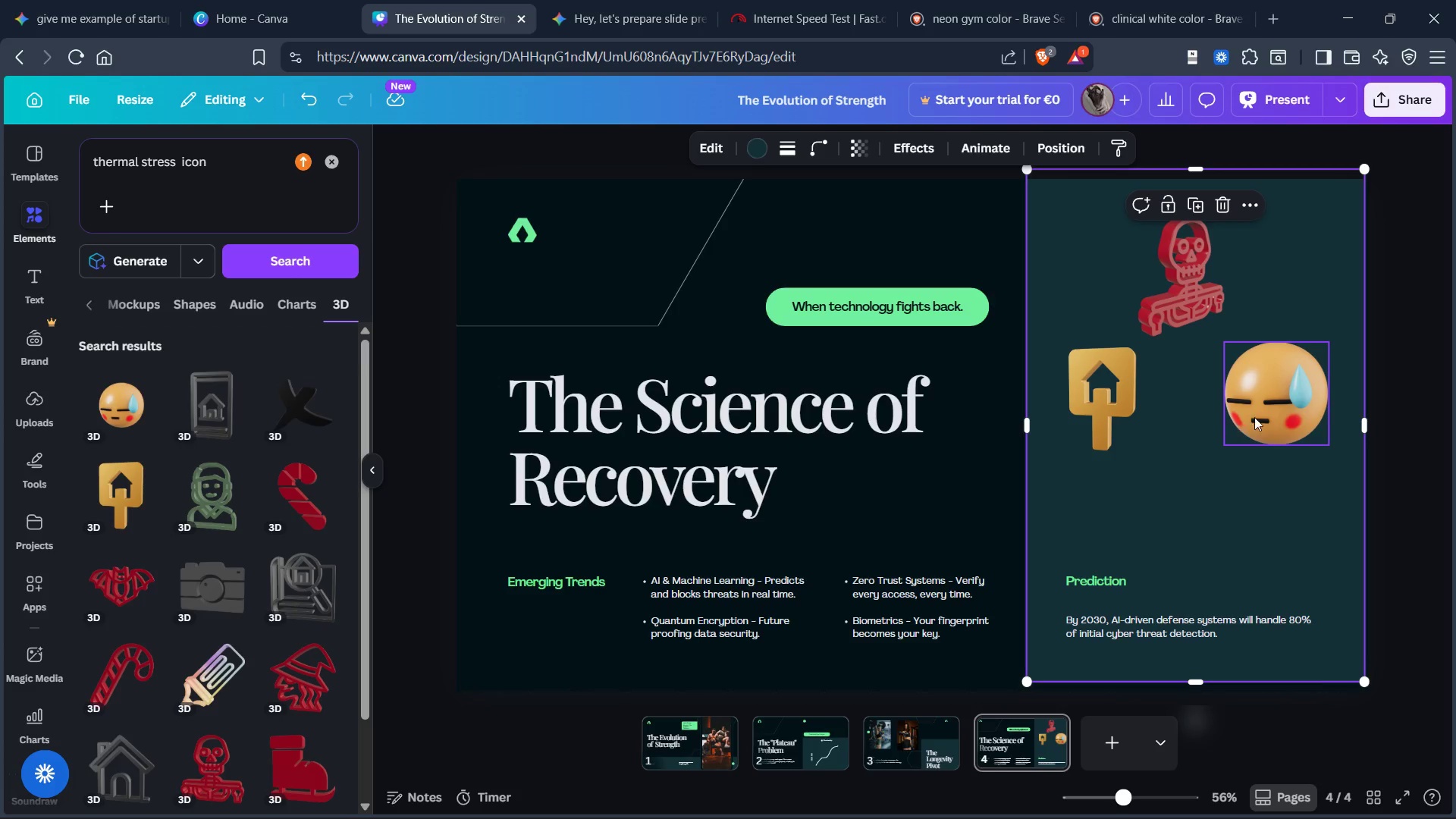 
left_click_drag(start_coordinate=[1272, 403], to_coordinate=[1256, 407])
 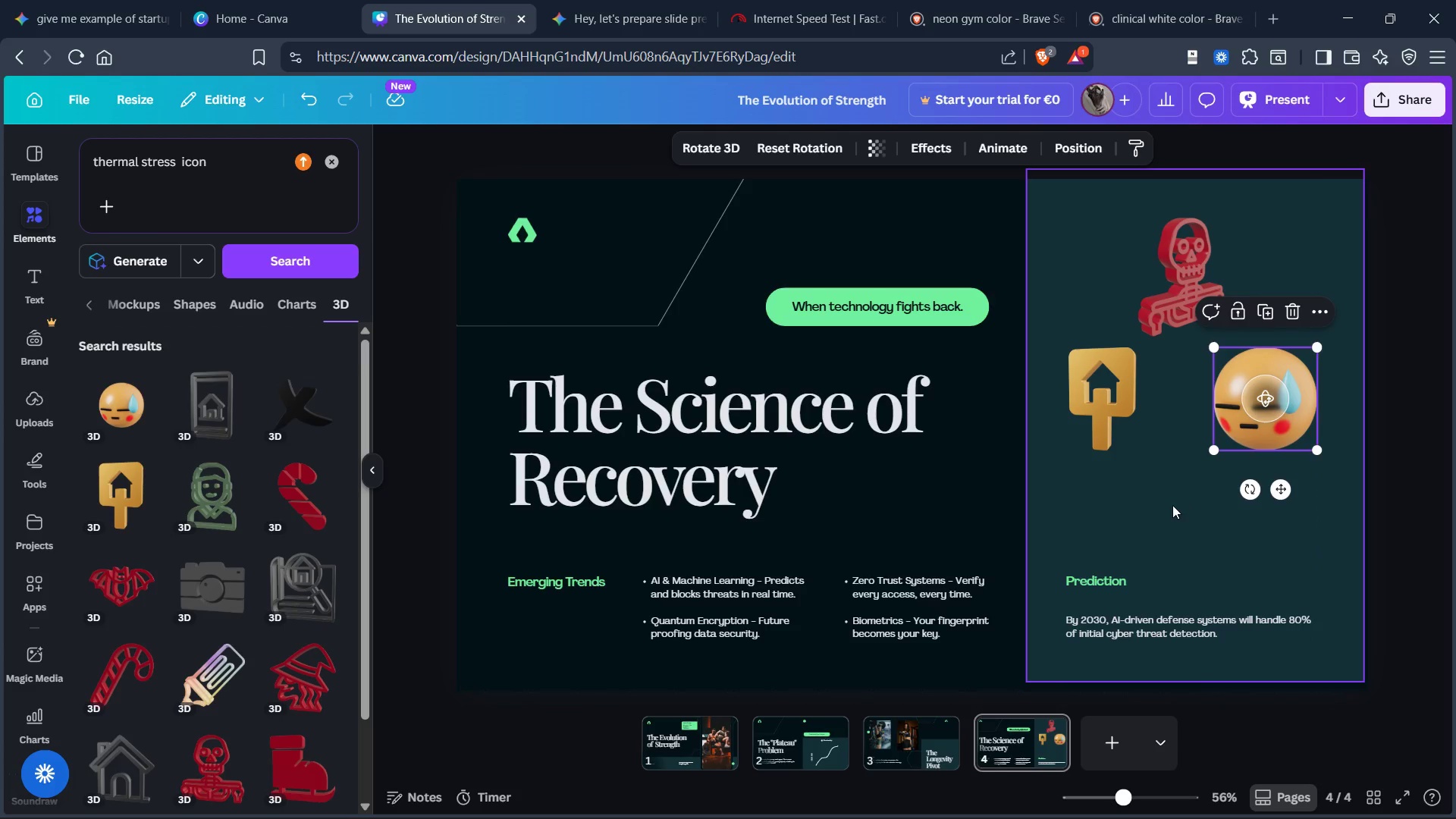 
left_click([1171, 506])
 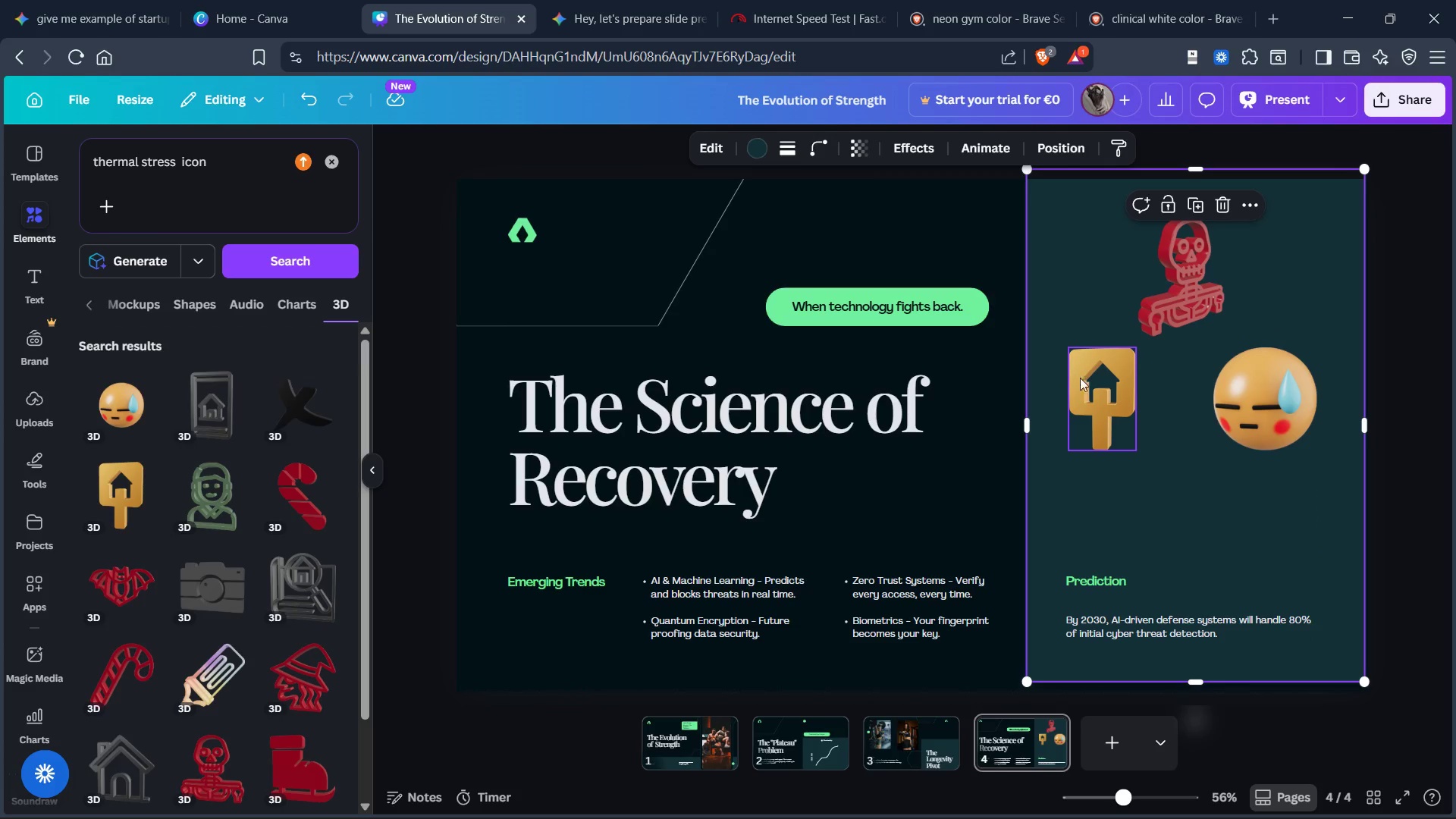 
left_click_drag(start_coordinate=[1088, 376], to_coordinate=[1103, 376])
 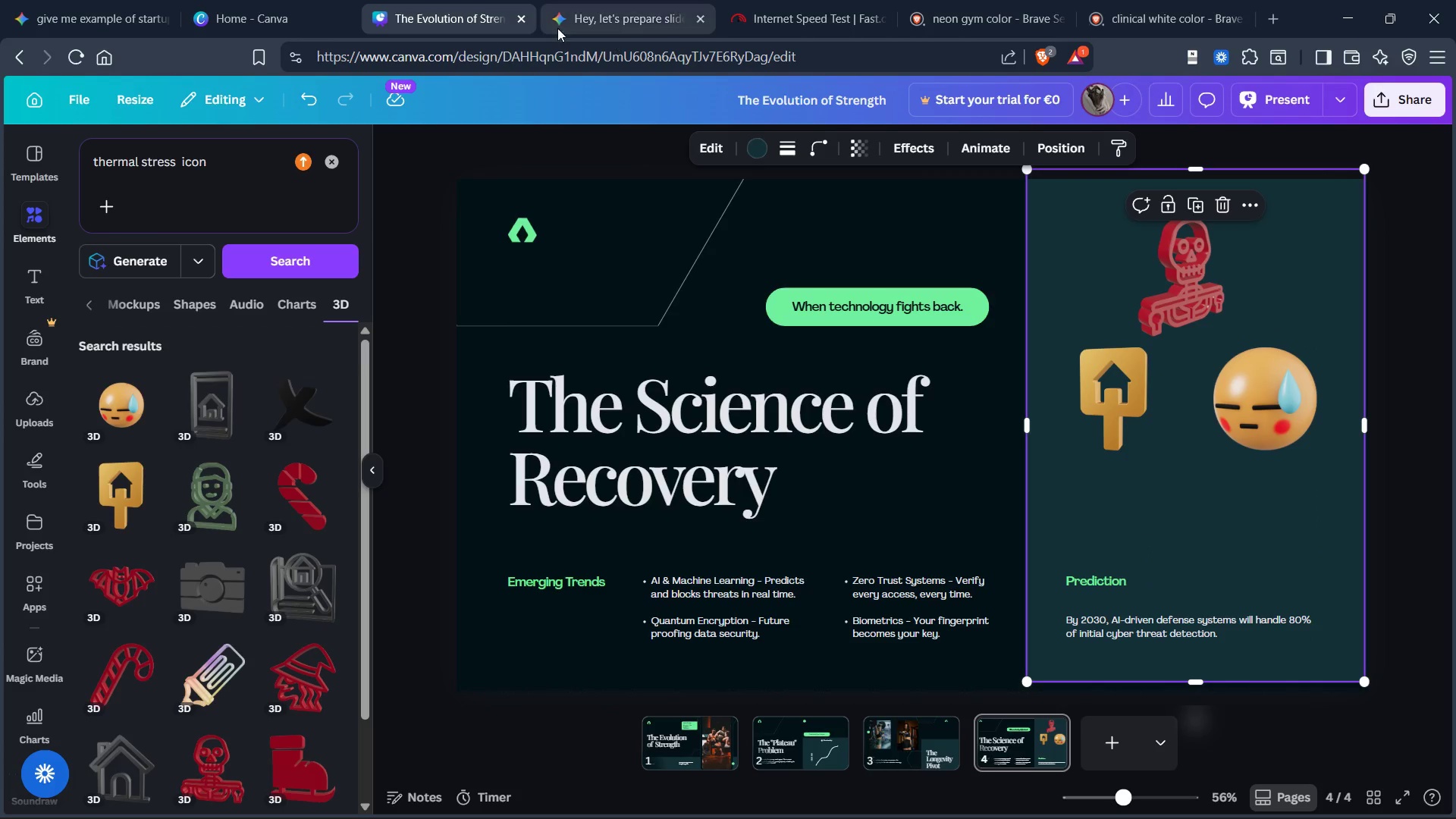 
left_click([577, 14])
 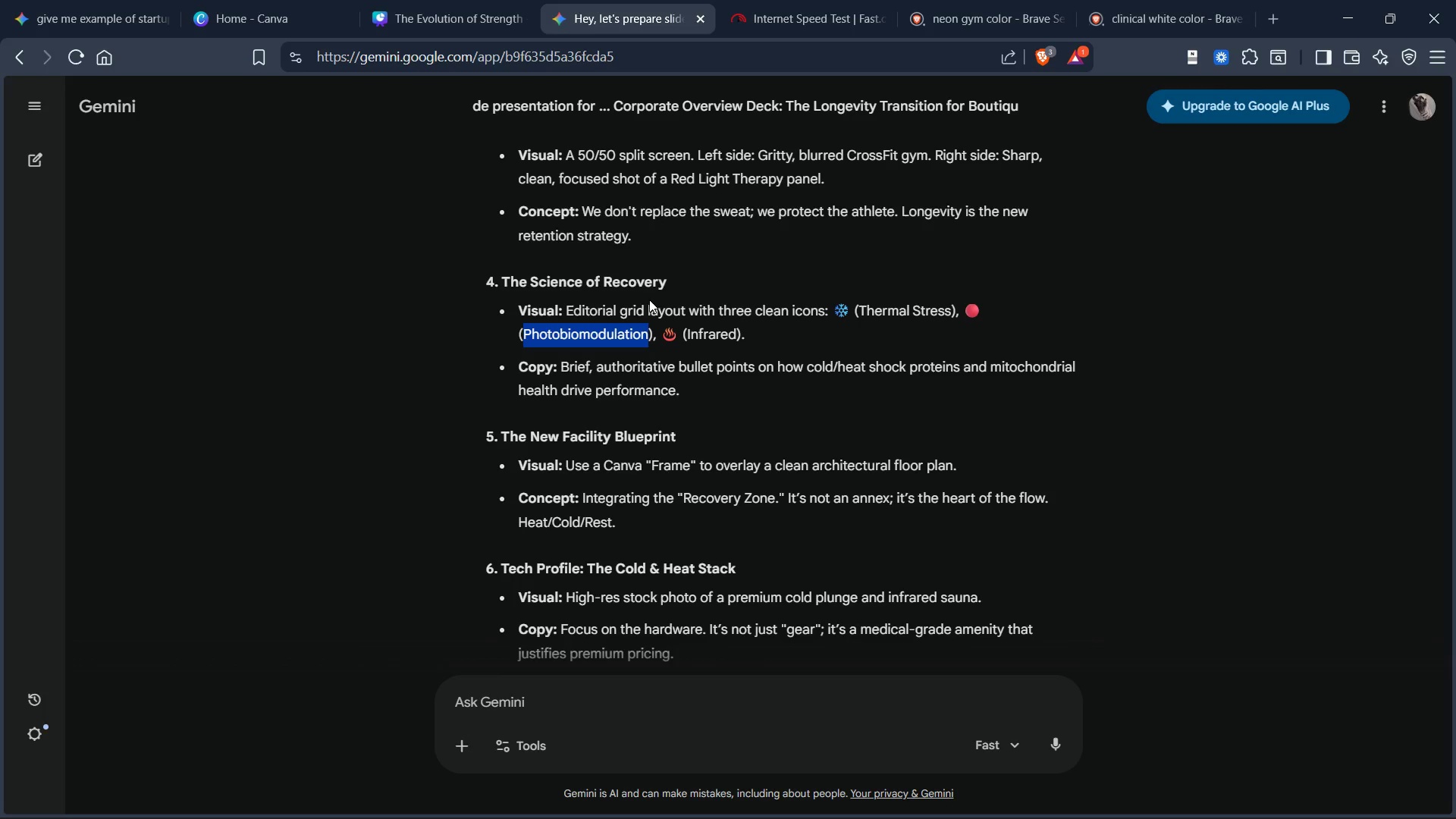 
scroll: coordinate [649, 301], scroll_direction: down, amount: 2.0
 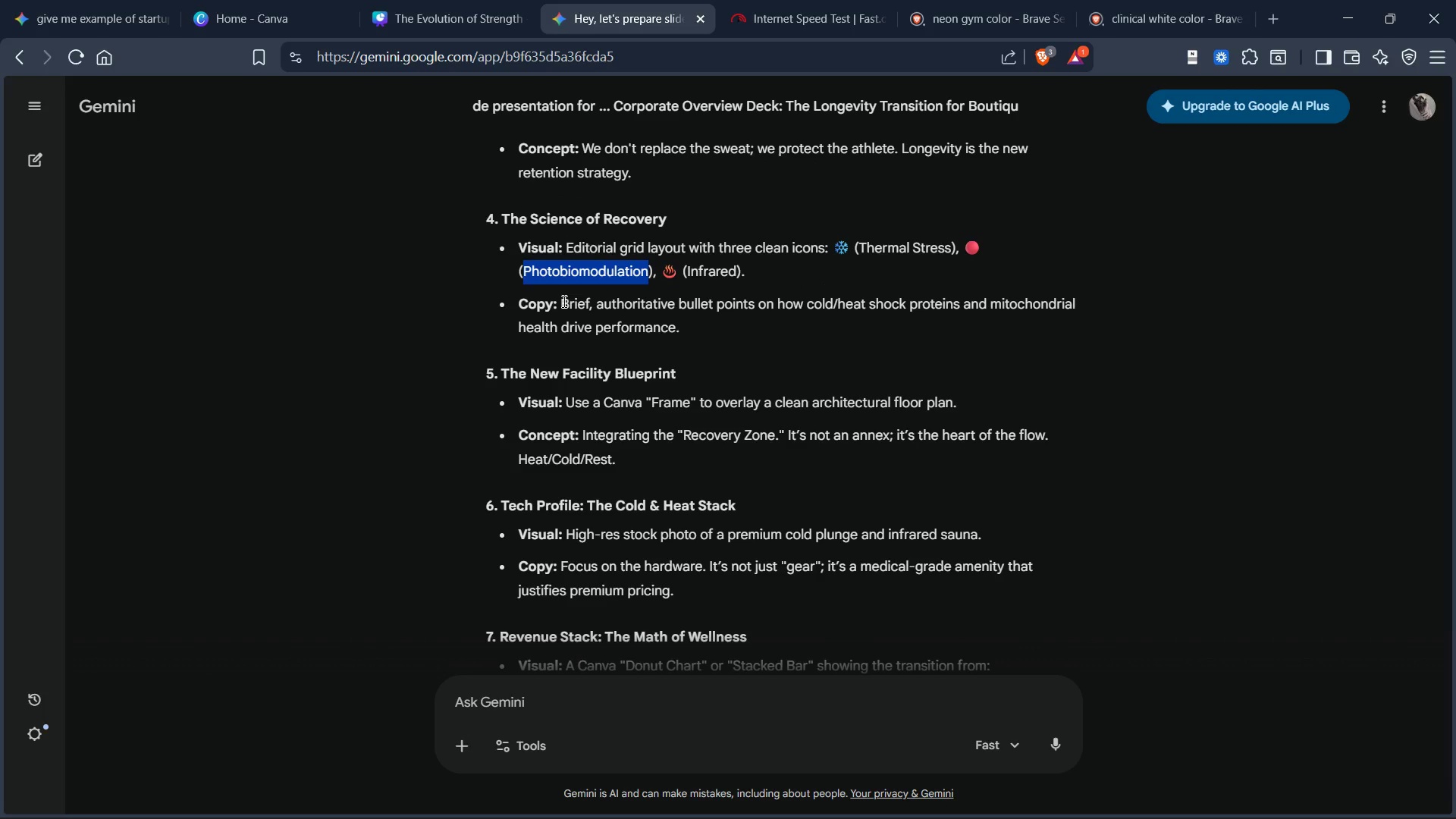 
left_click_drag(start_coordinate=[560, 303], to_coordinate=[681, 322])
 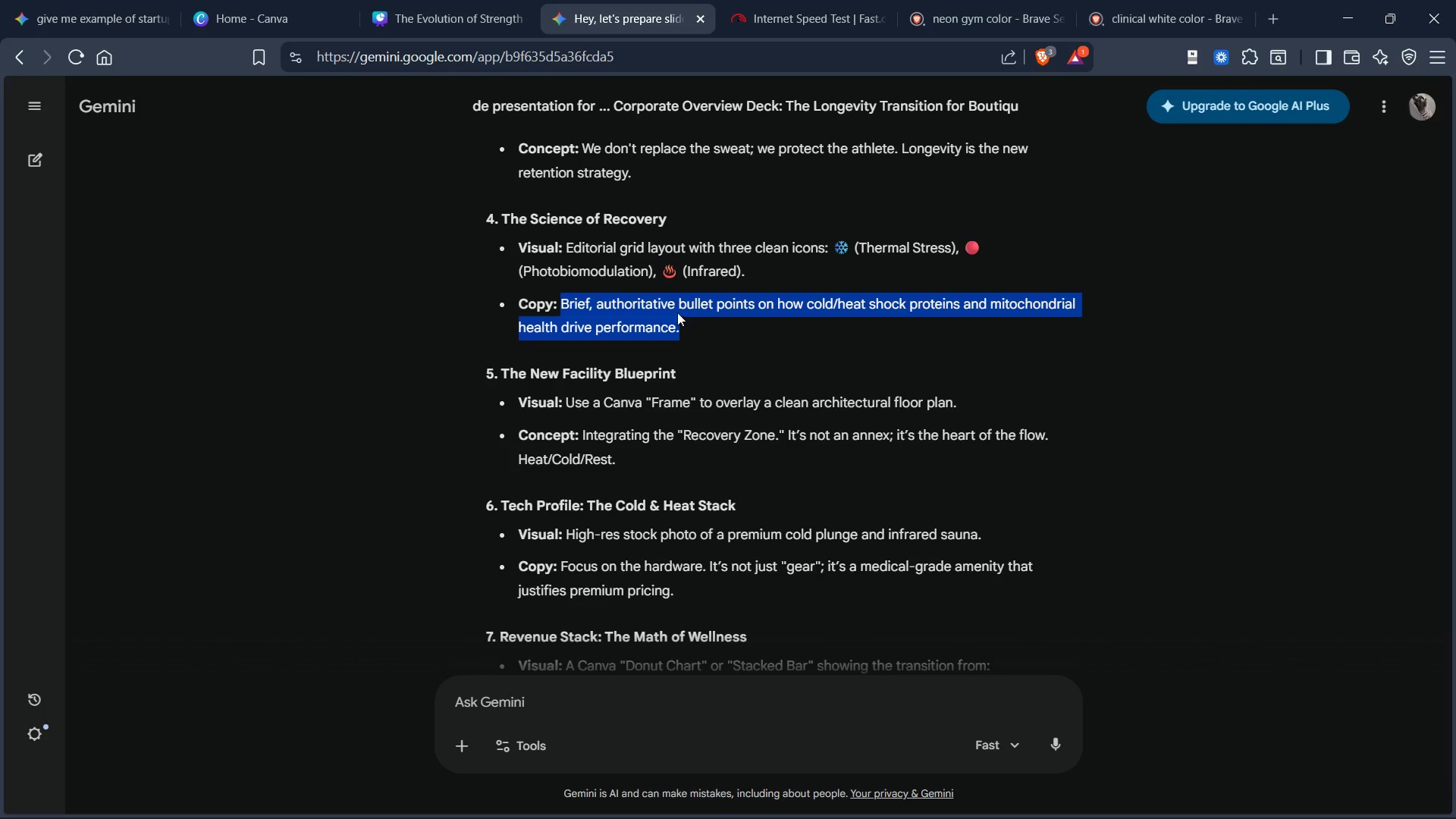 
key(Control+C)
 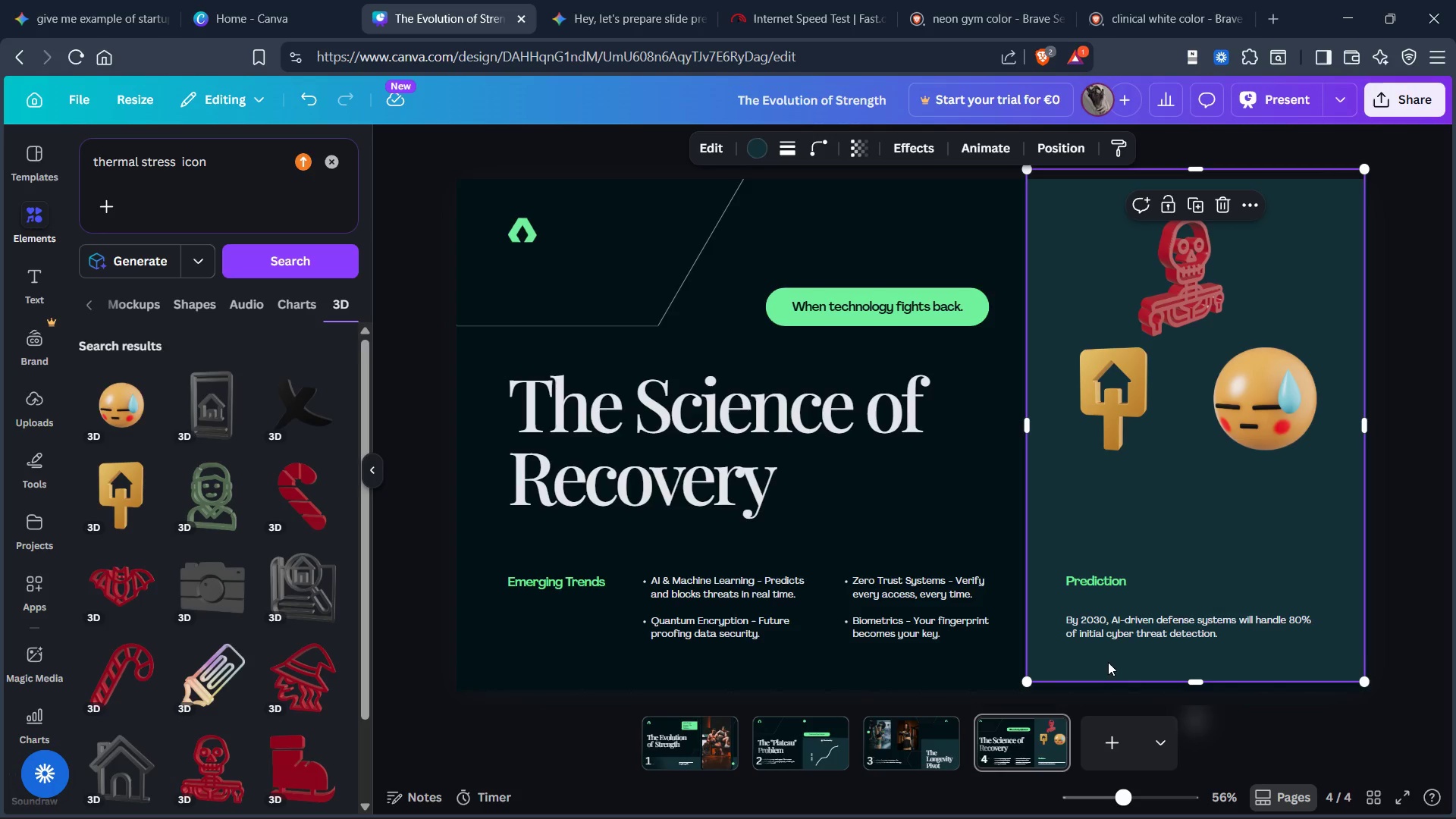 
double_click([1108, 630])
 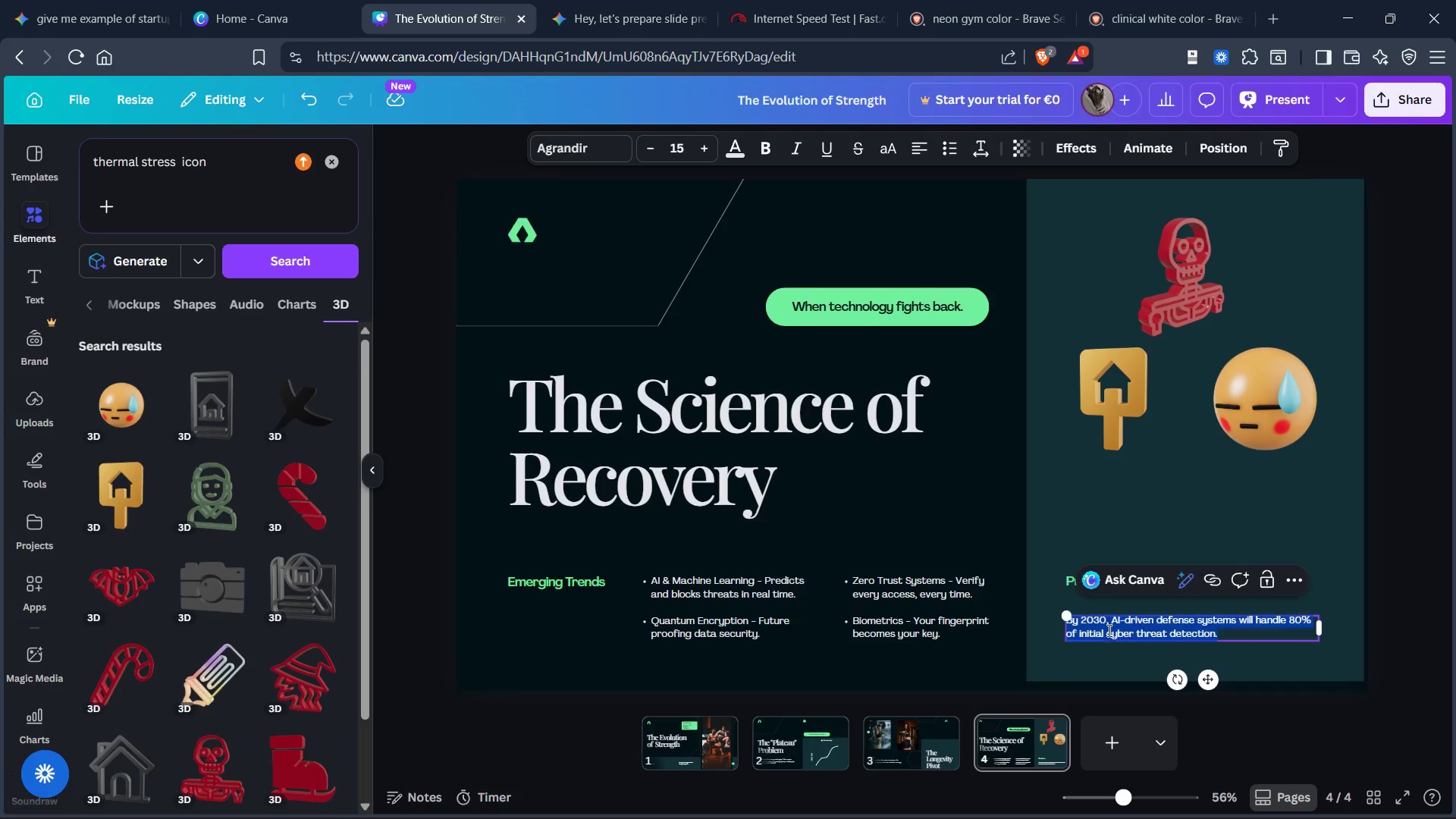 
triple_click([1108, 630])
 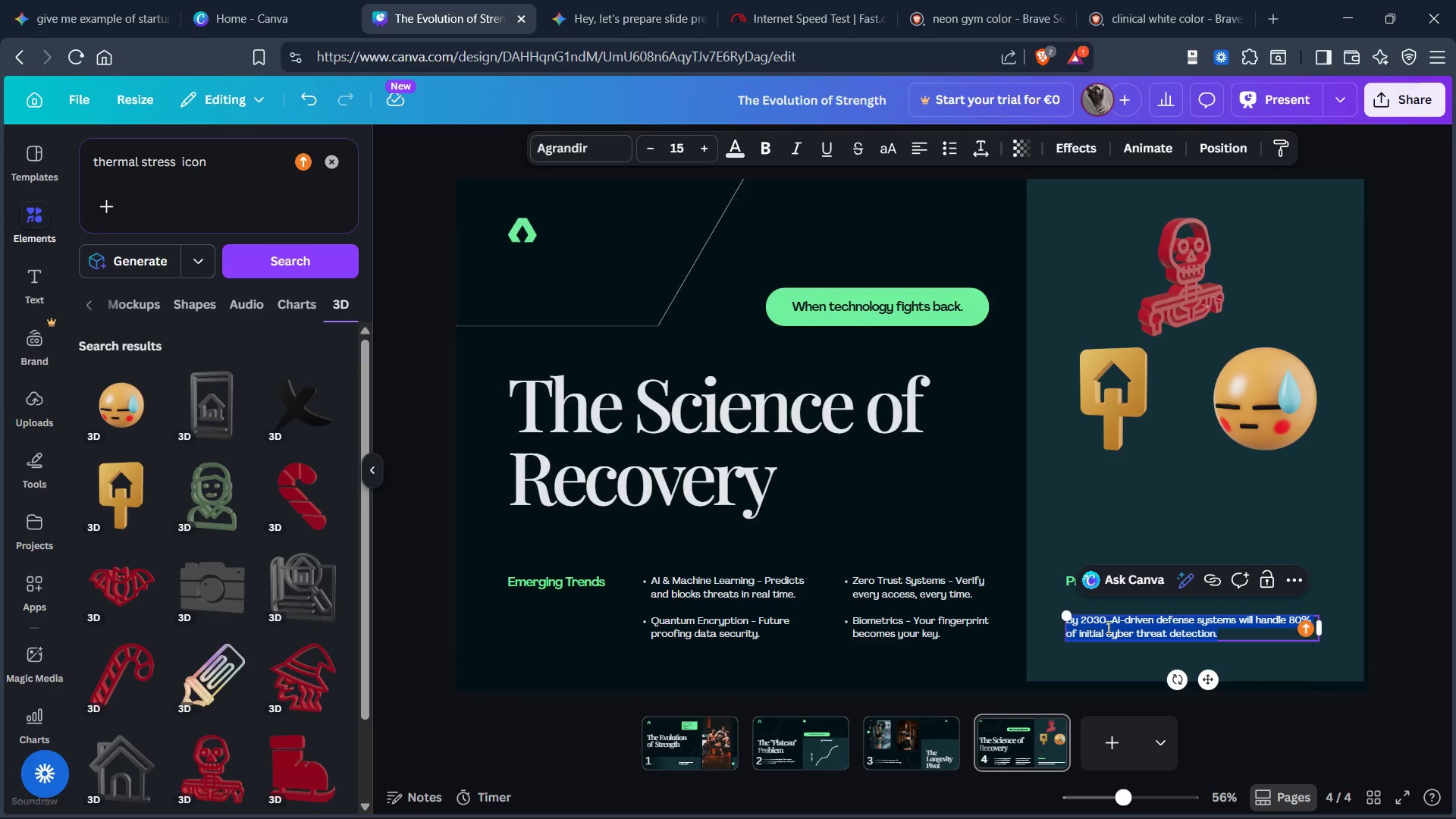 
key(Control+V)
 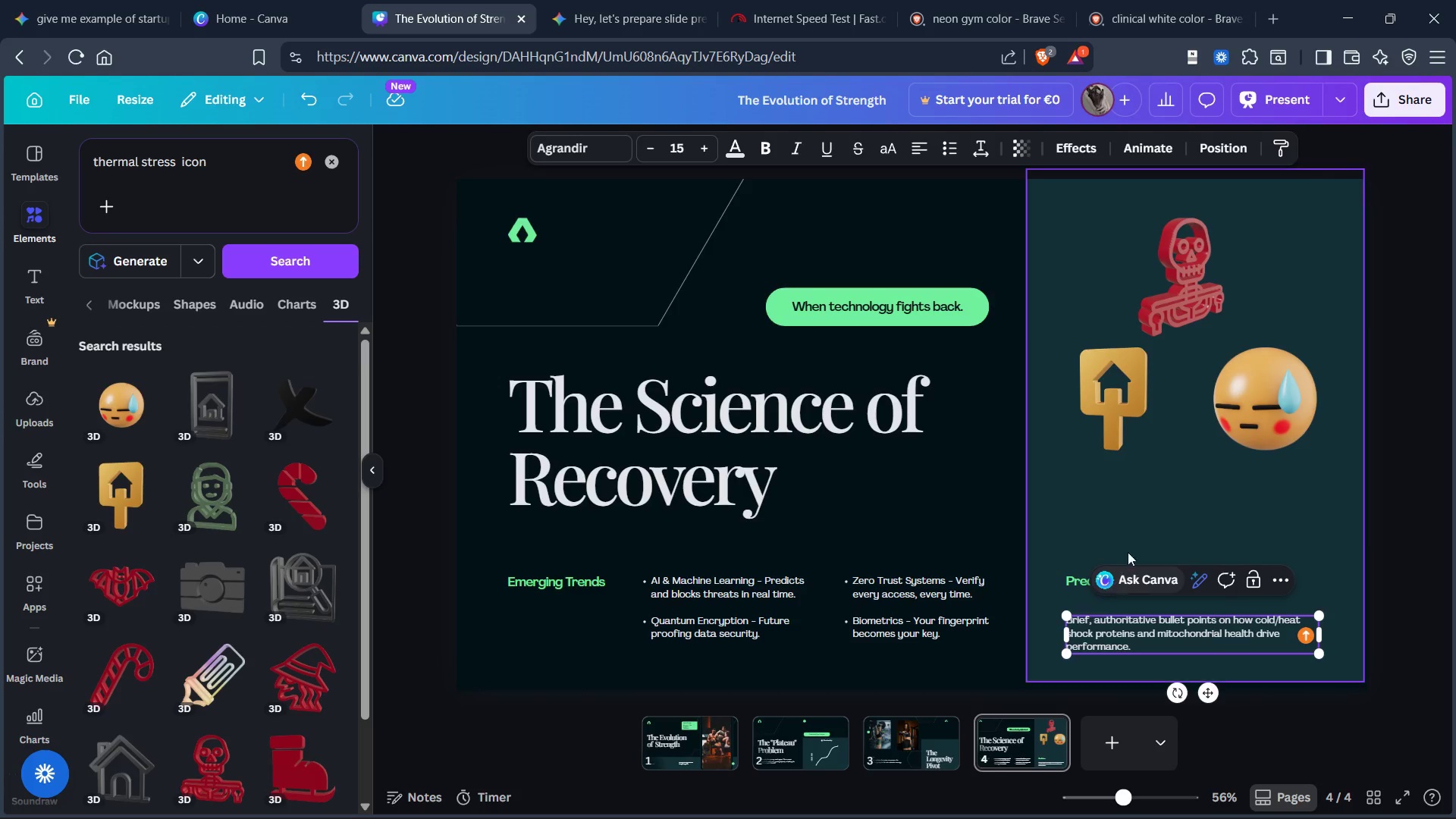 
left_click([1130, 499])
 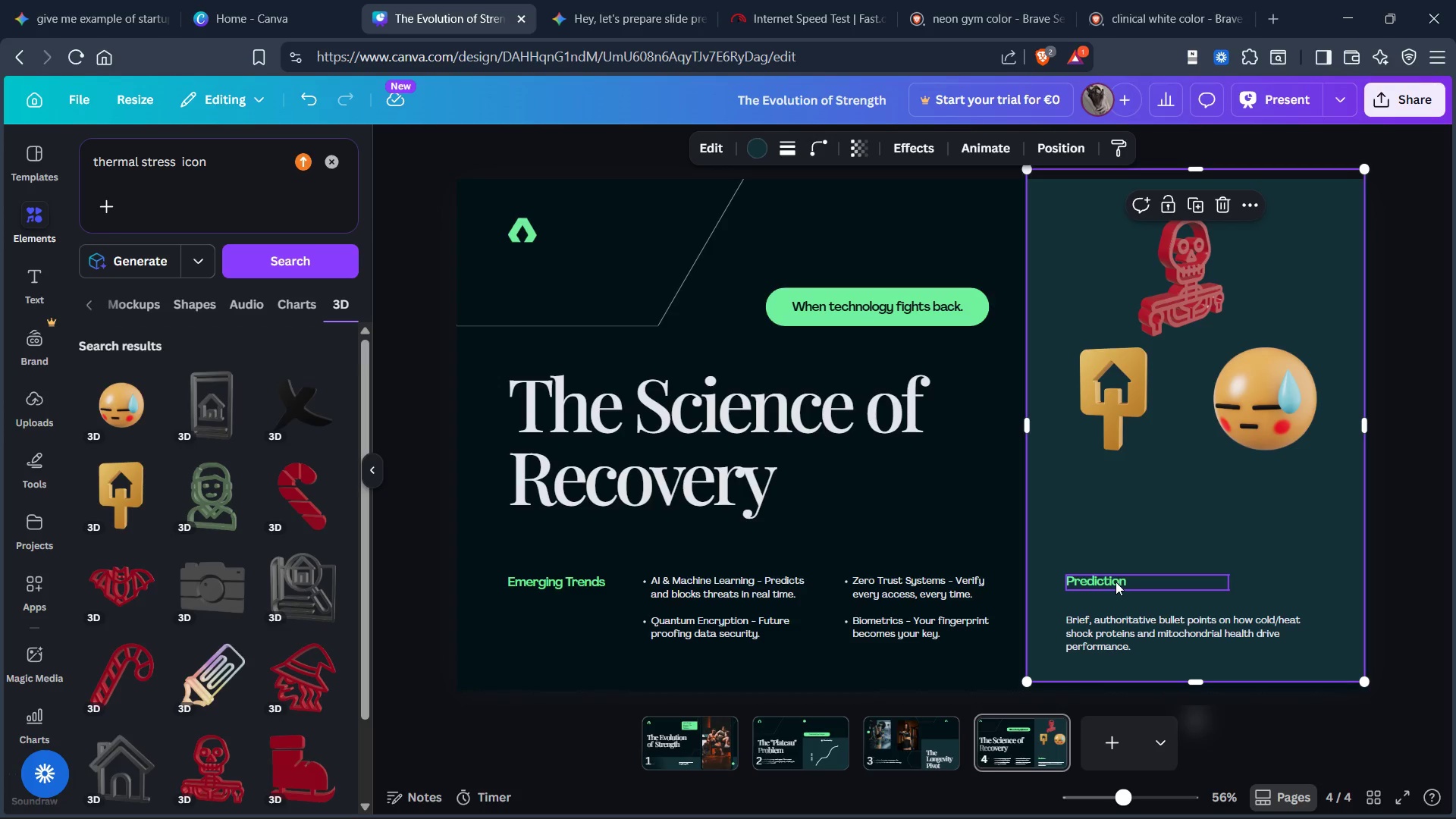 
left_click([1116, 582])
 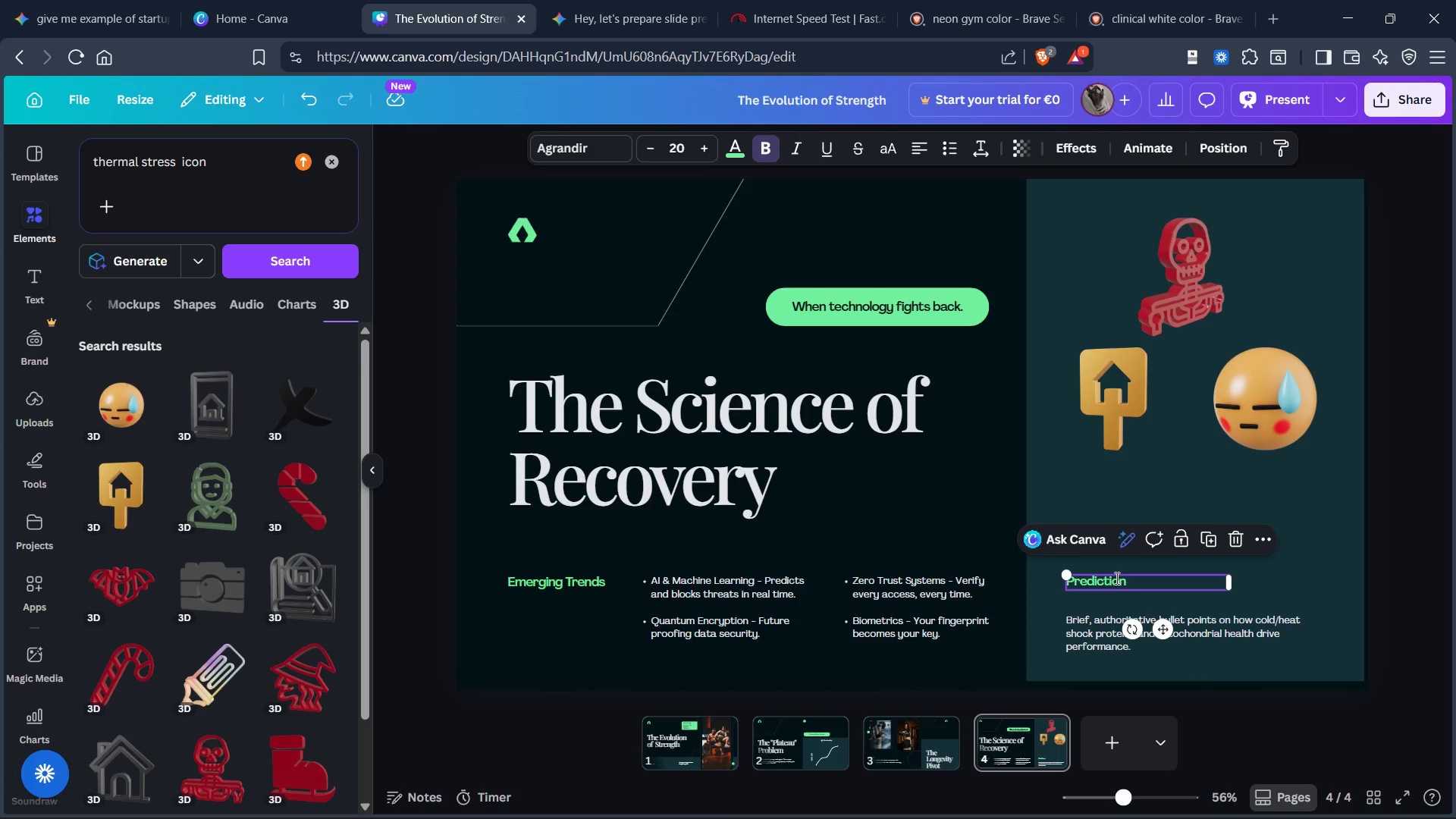 
triple_click([1116, 578])
 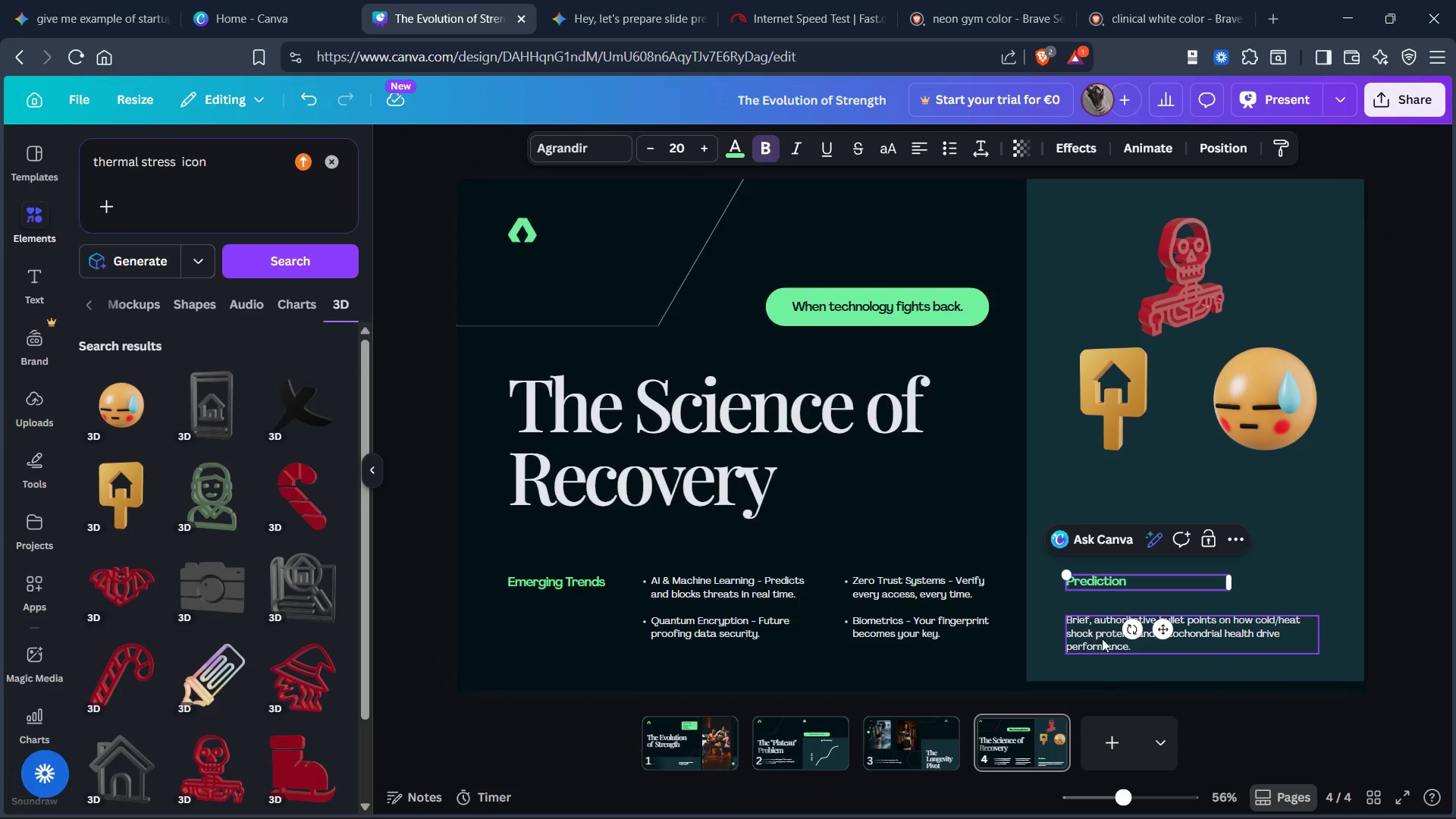 
left_click([1106, 582])
 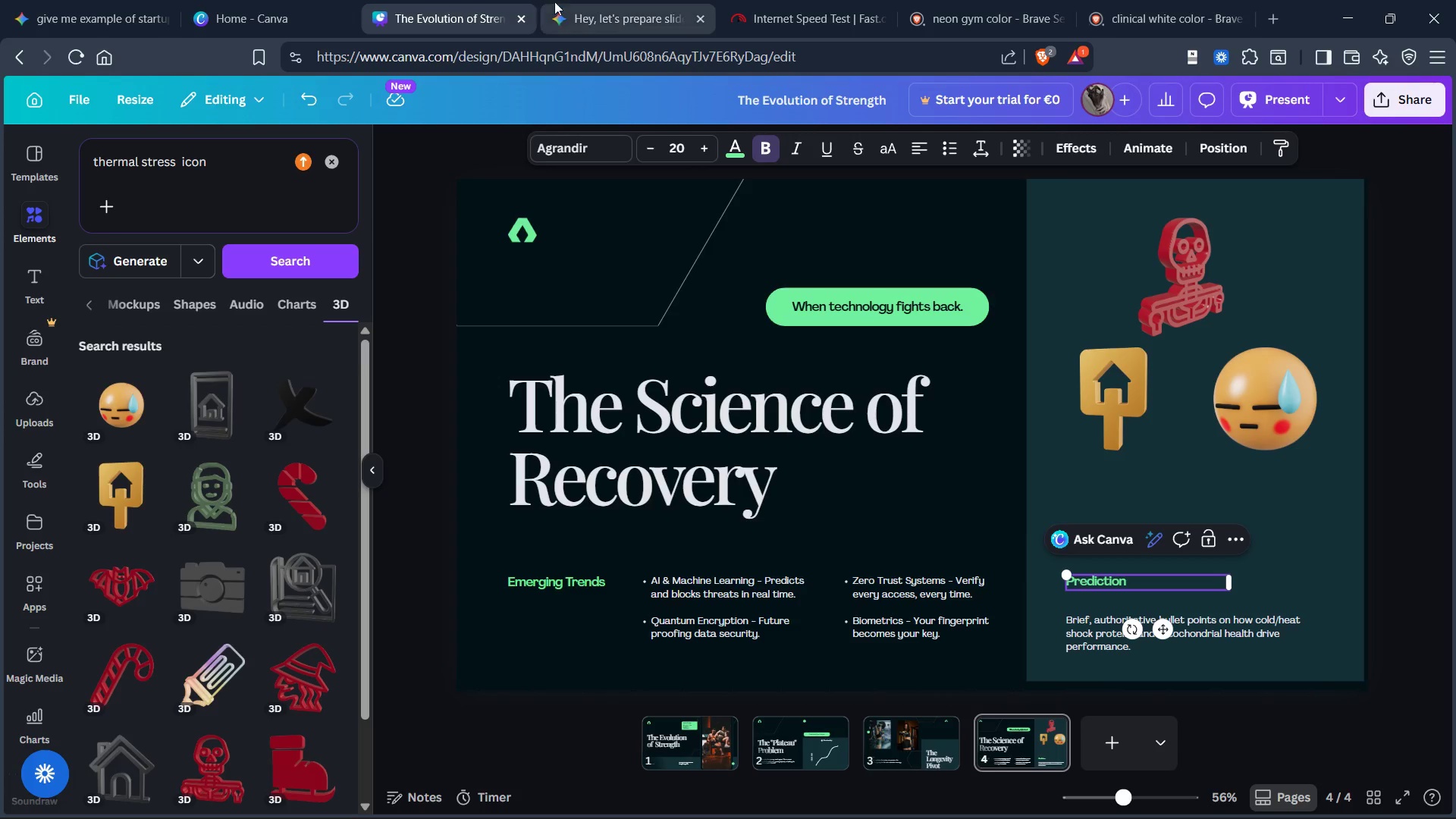 
left_click([582, 14])
 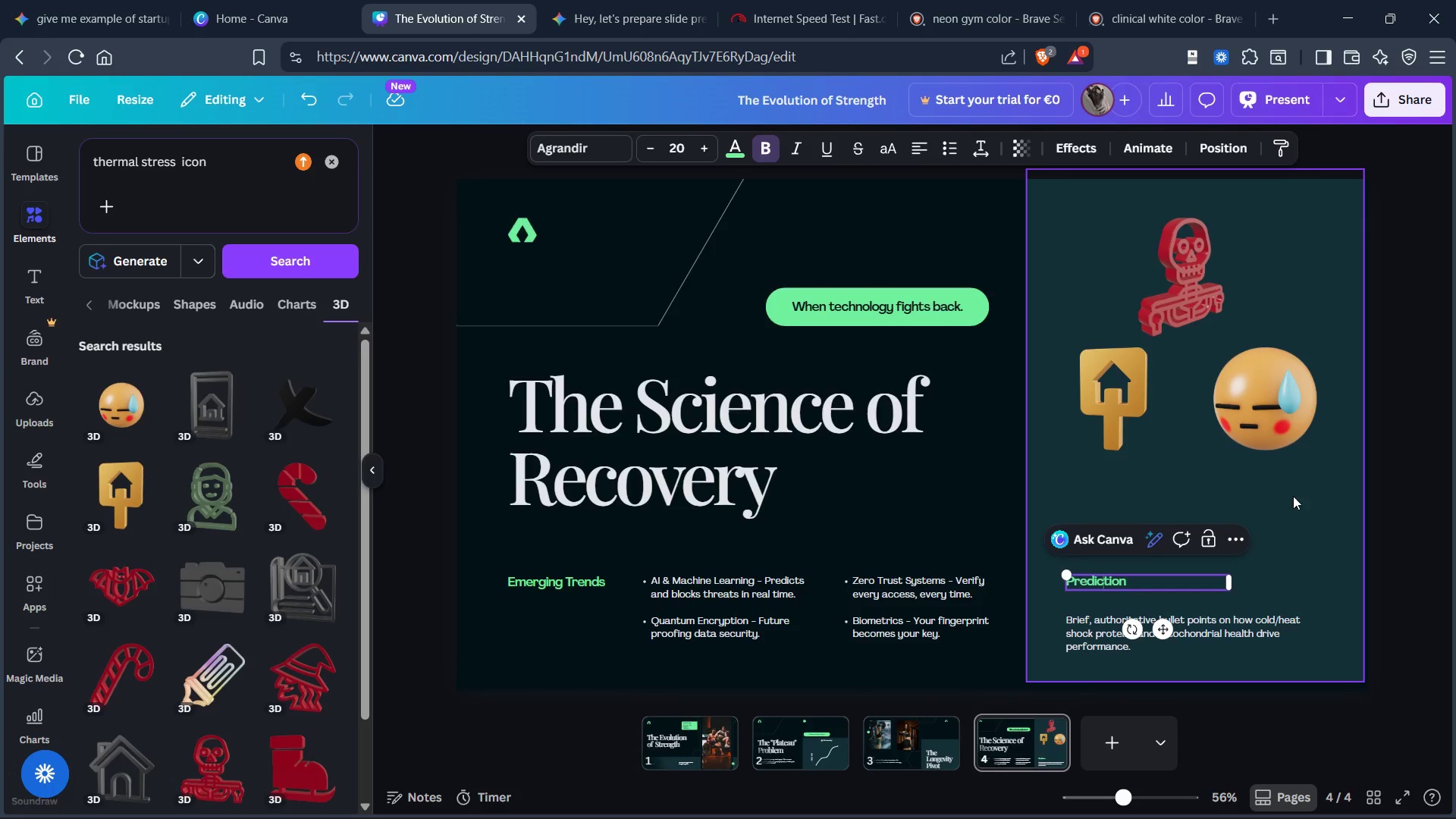 
wait(6.48)
 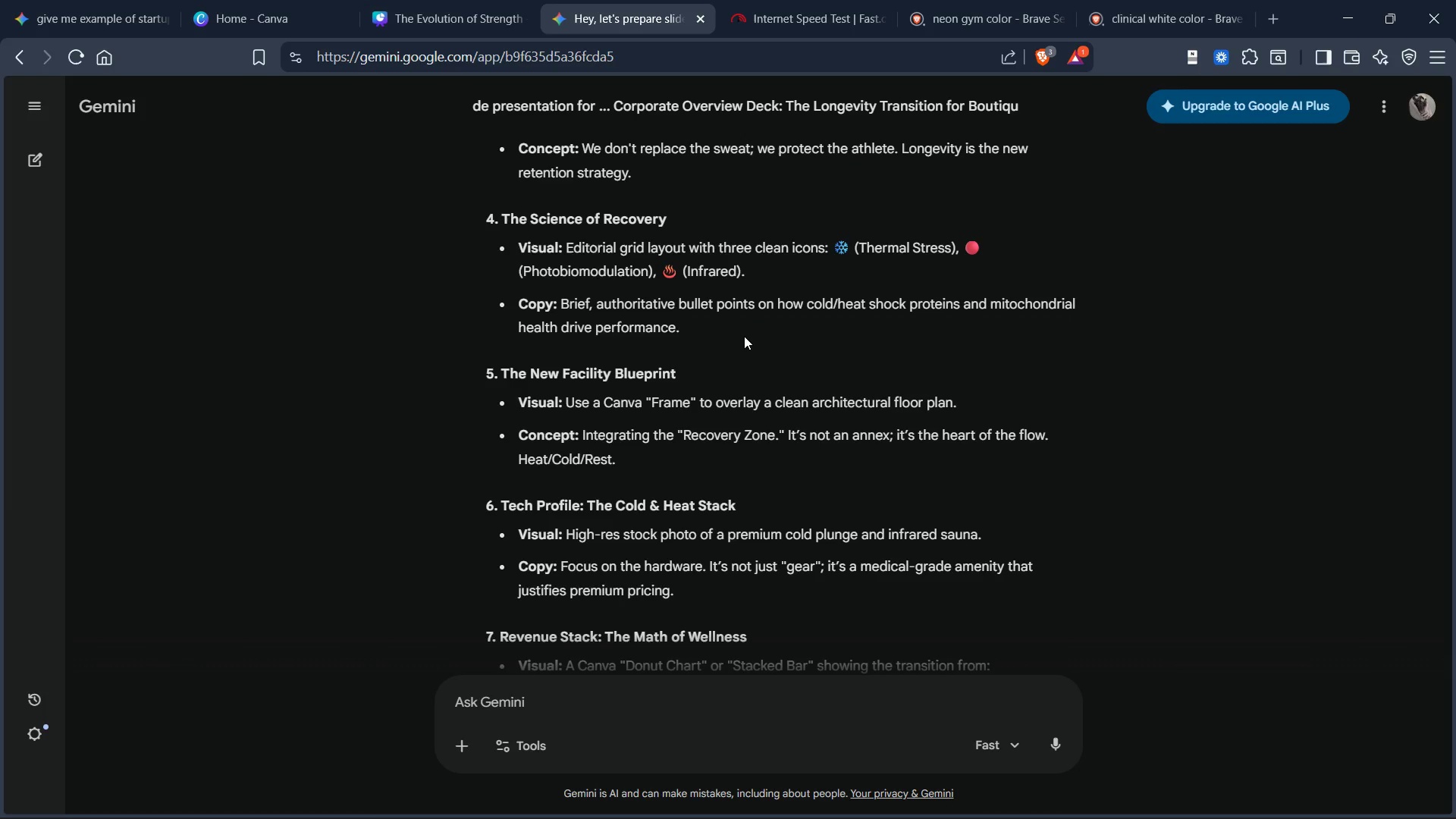 
double_click([1135, 583])
 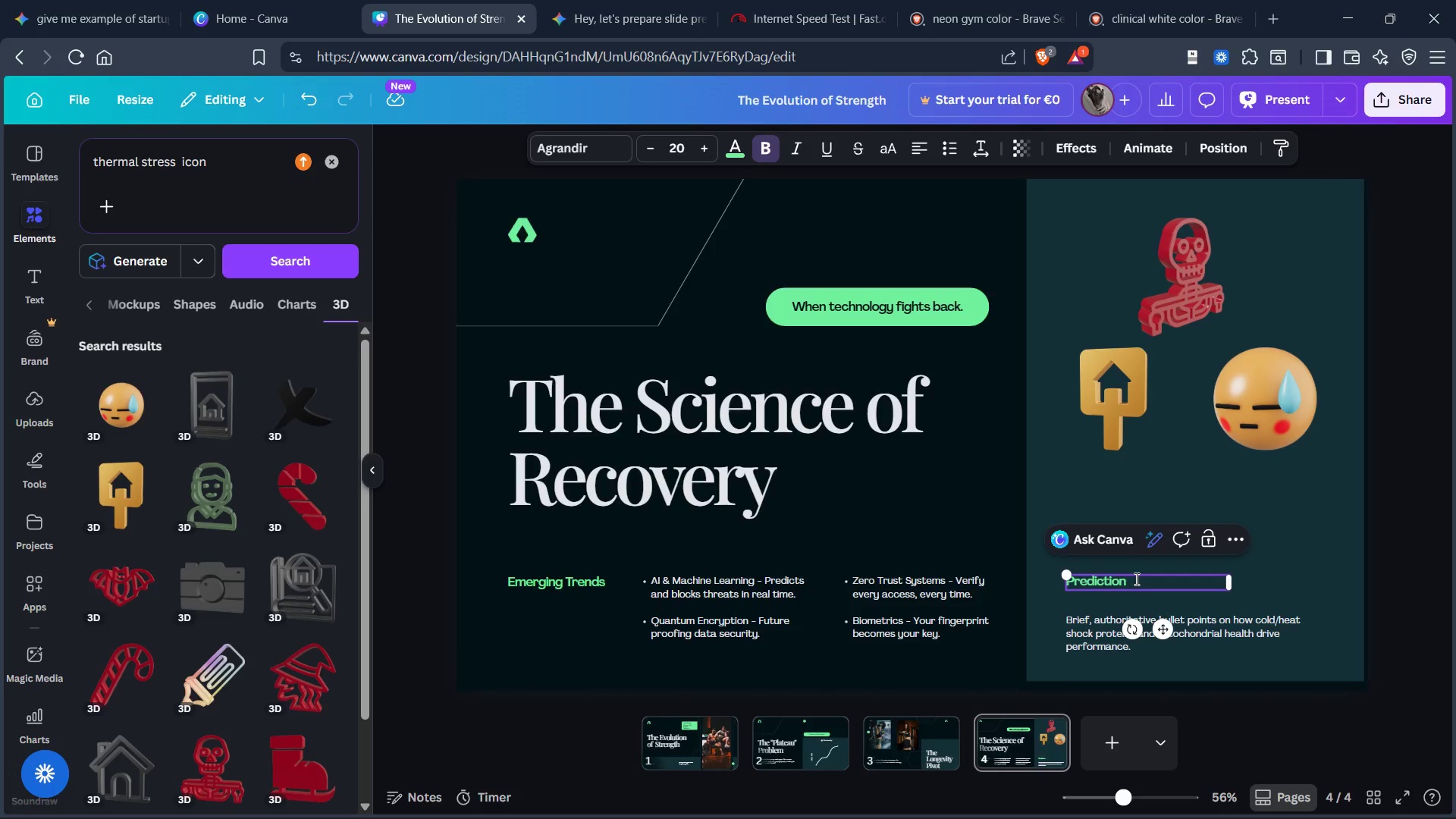 
left_click([1135, 579])
 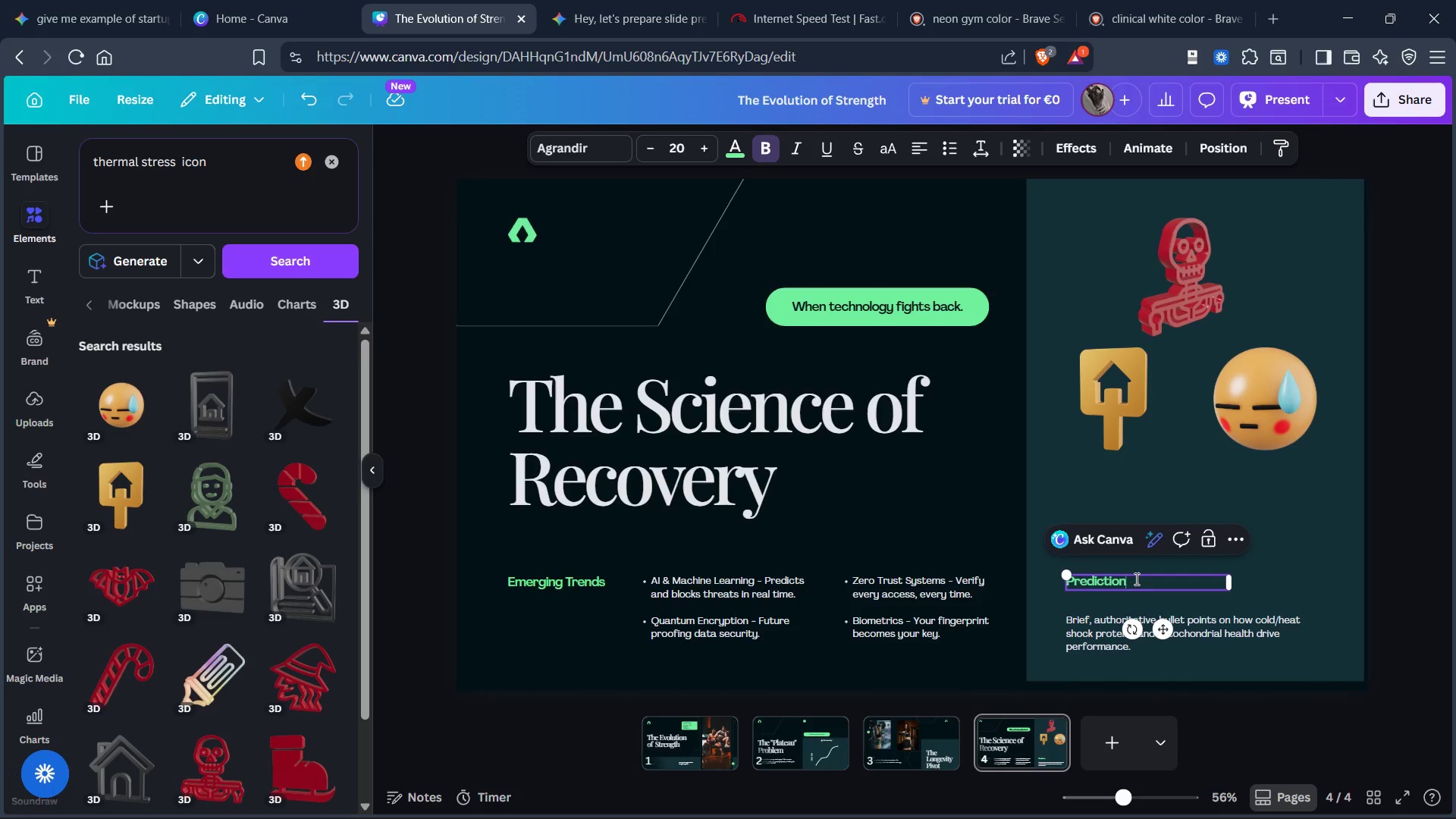 
key(Control+Backspace)
 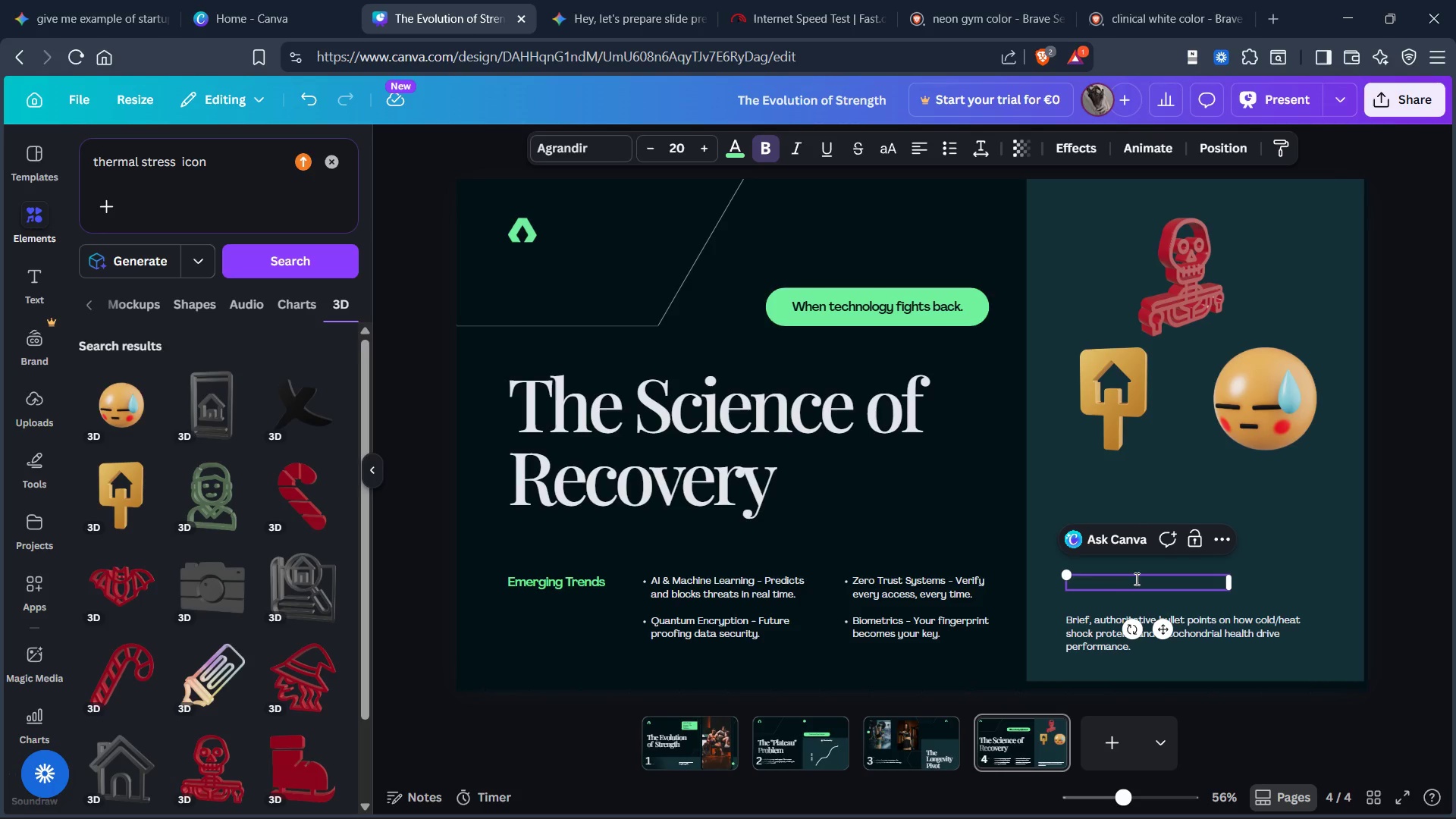 
type(Concept )
 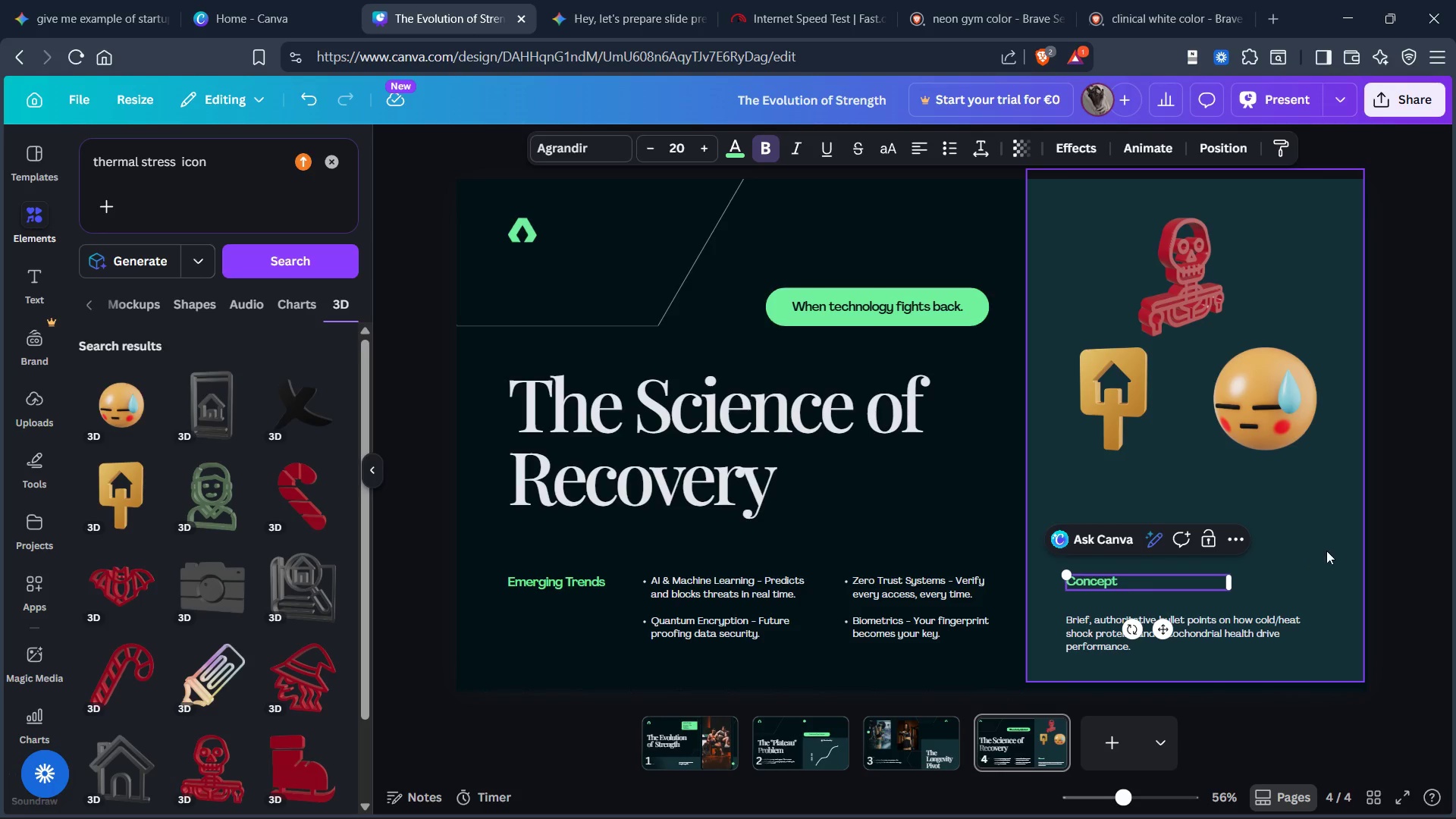 
left_click([1326, 551])
 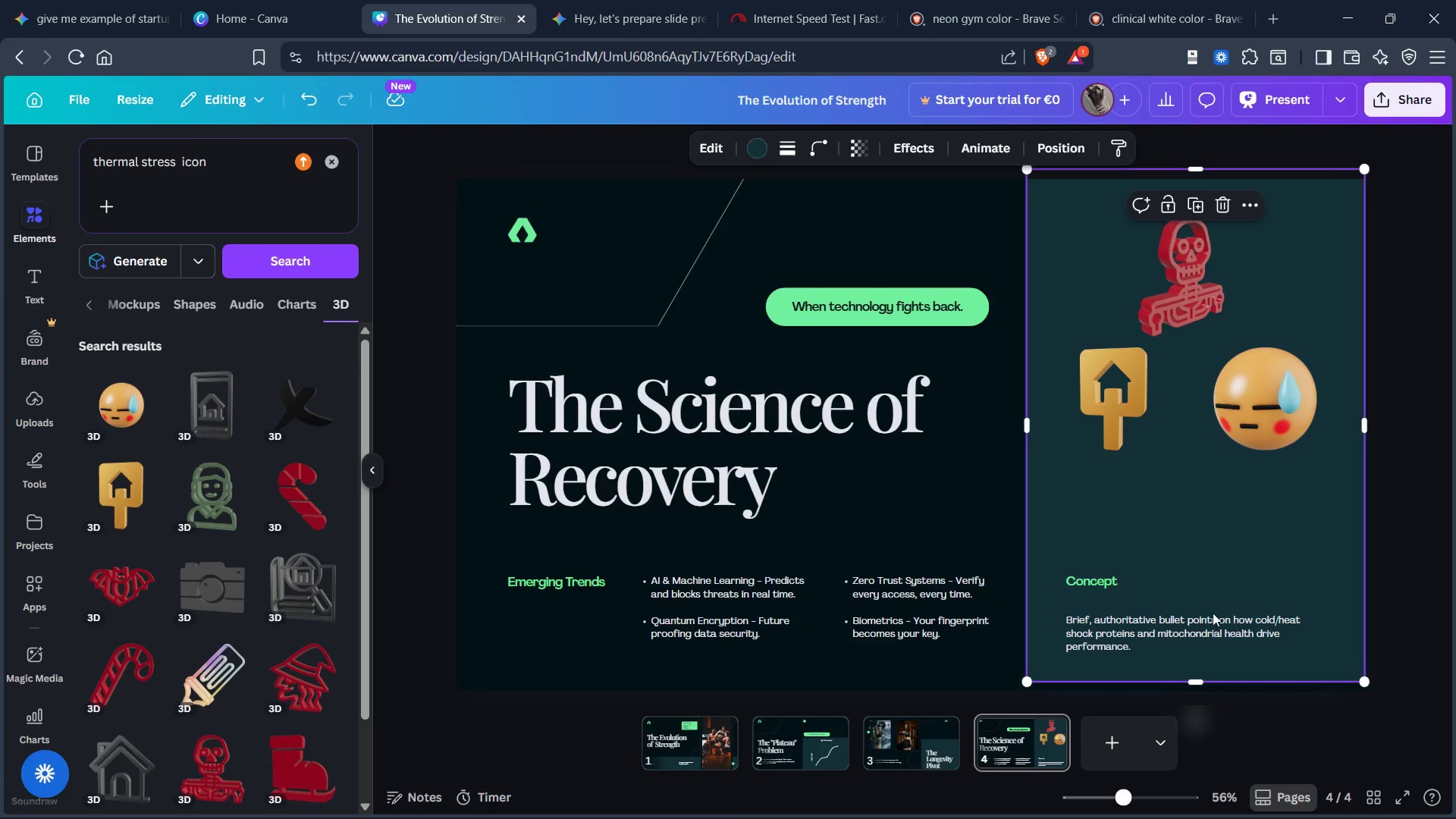 
left_click([1197, 629])
 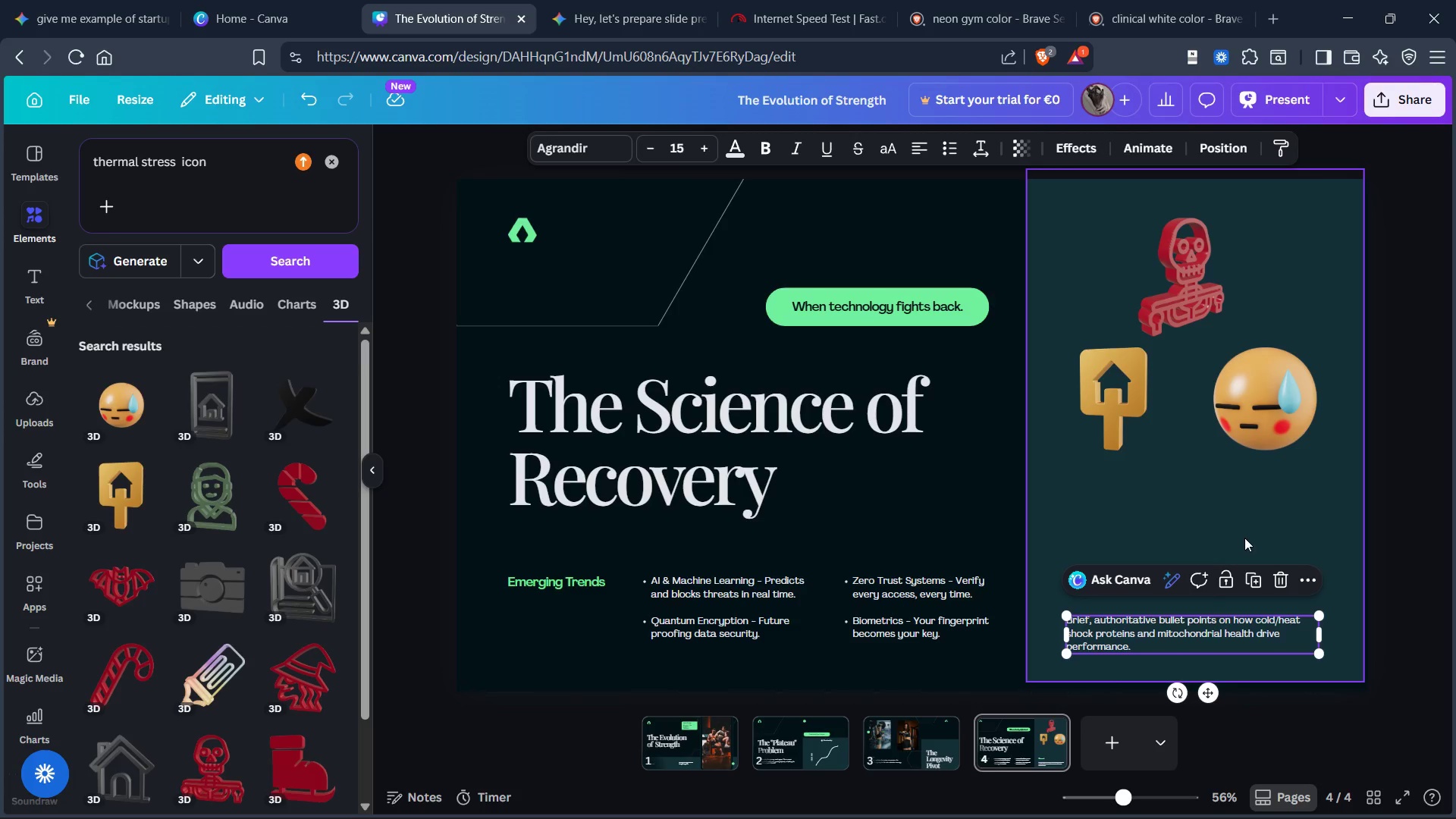 
left_click([1279, 515])
 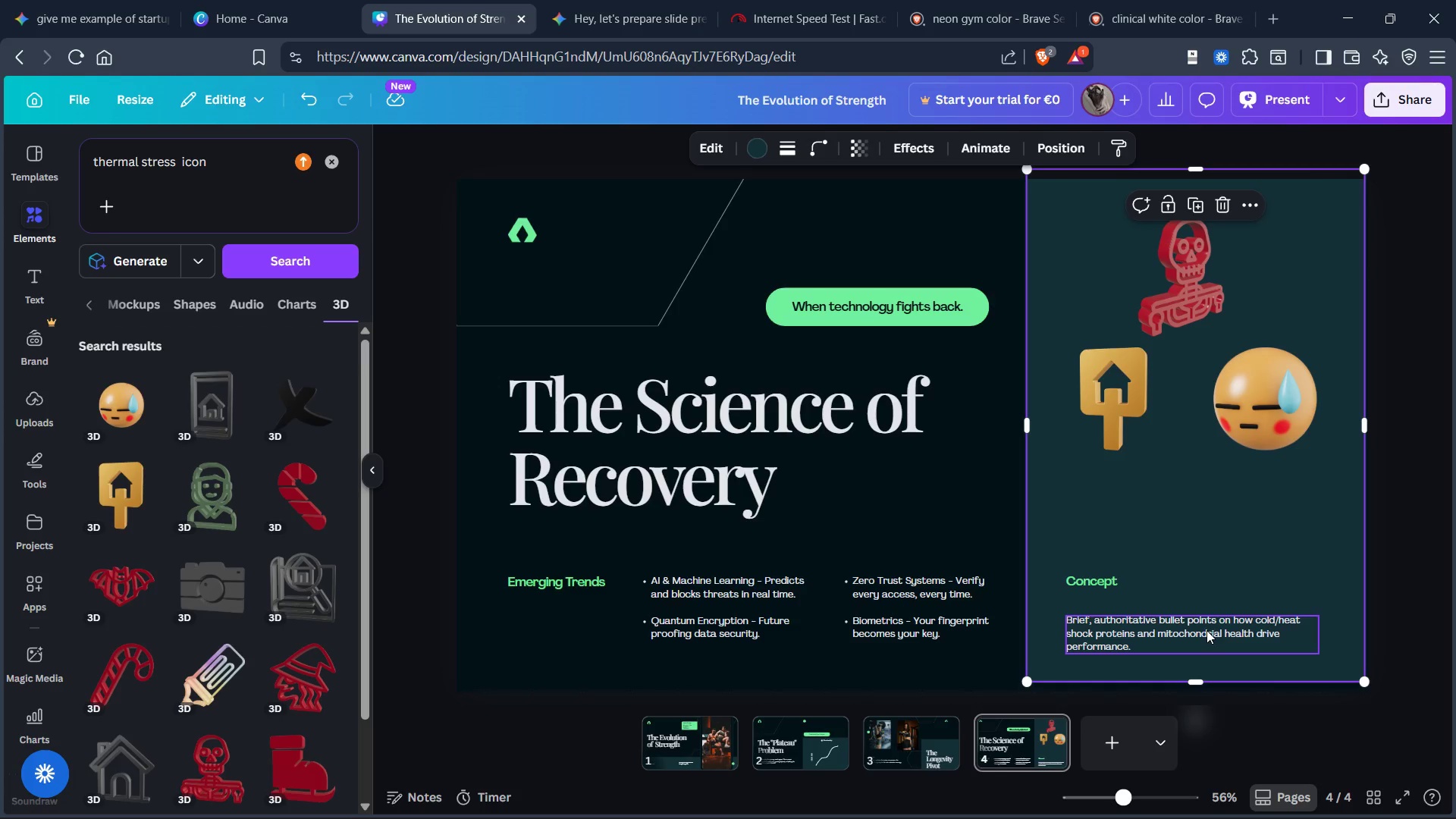 
wait(7.86)
 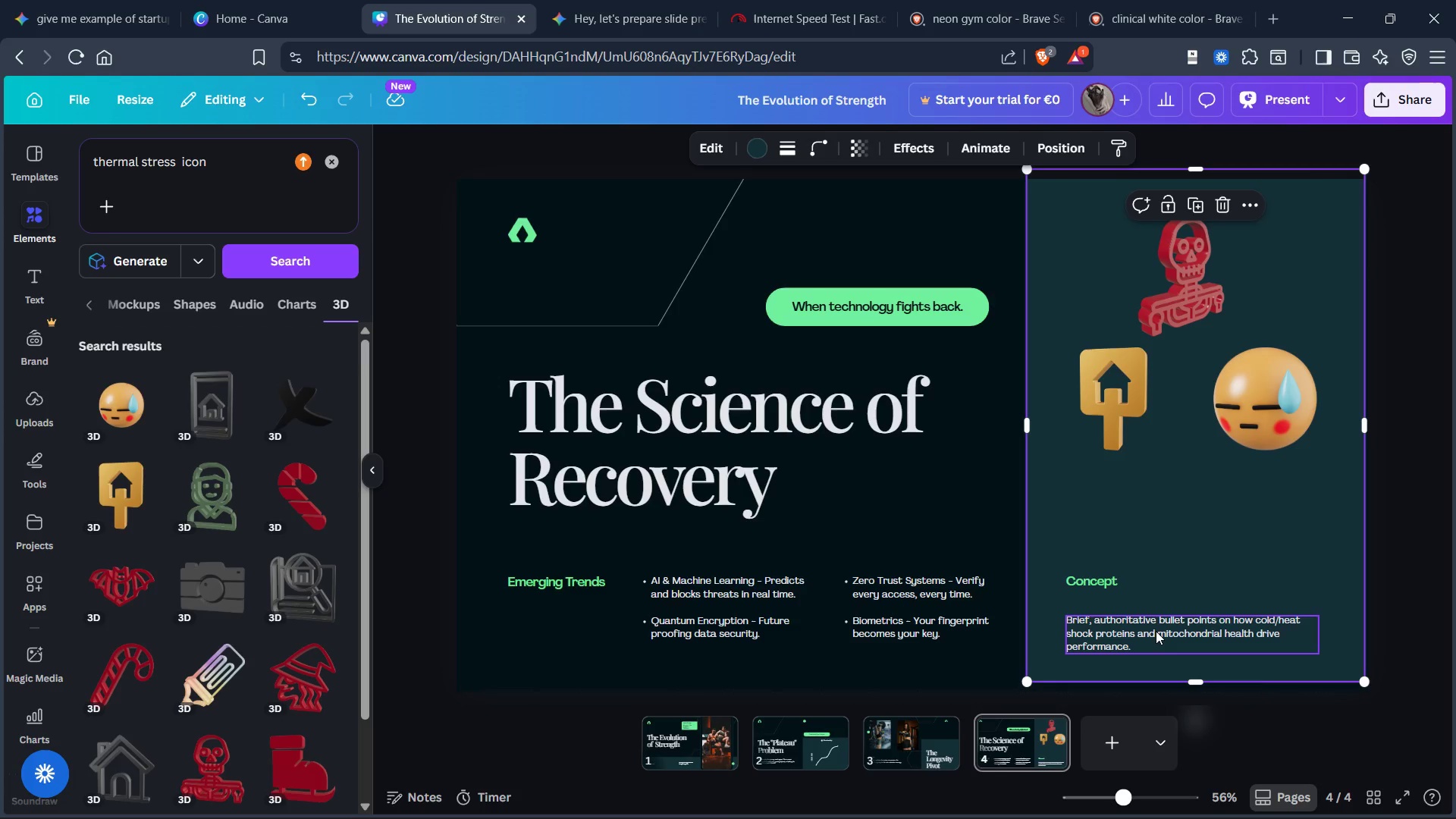 
double_click([1191, 637])
 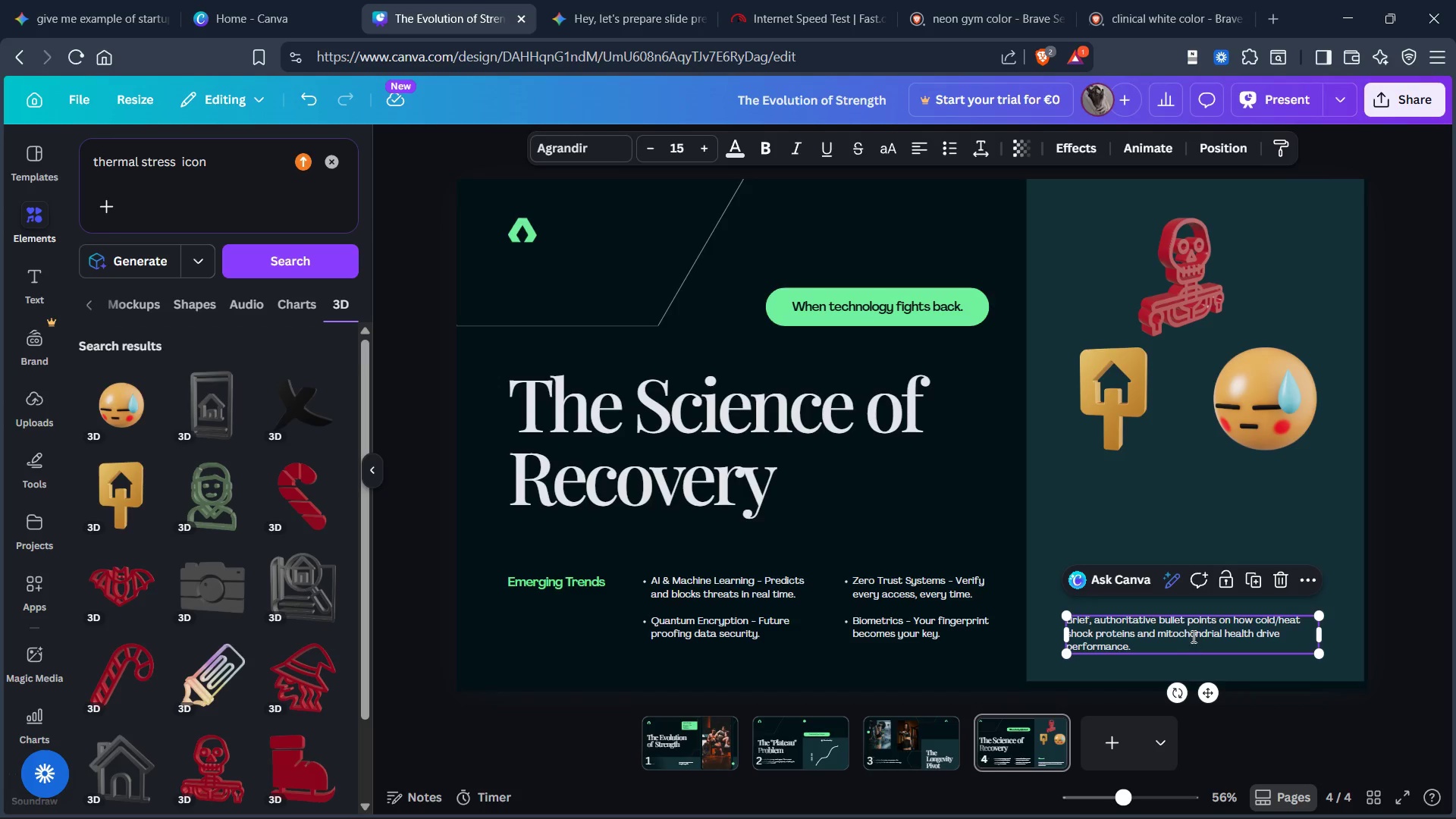 
triple_click([1192, 636])
 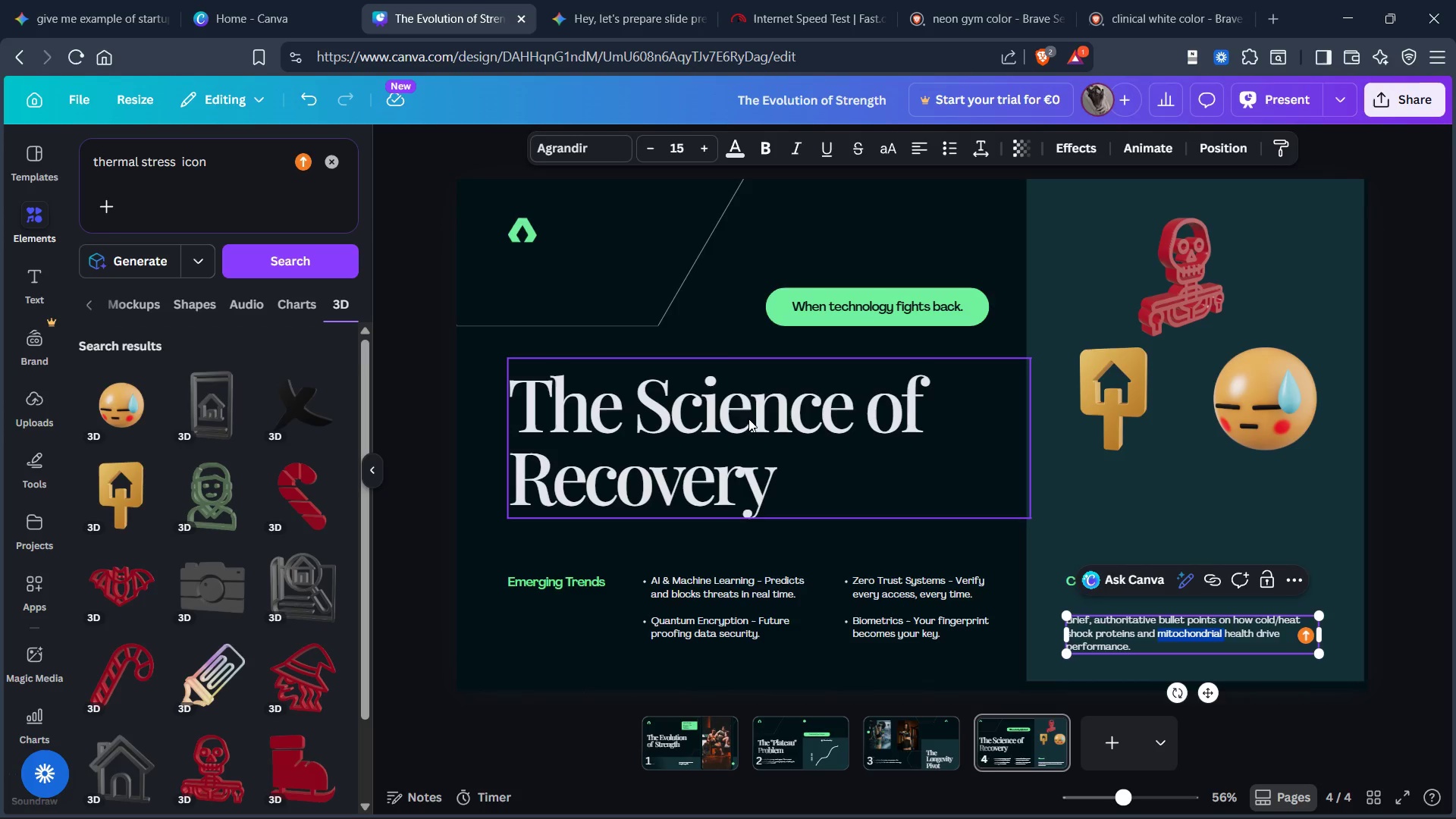 
key(Control+Z)
 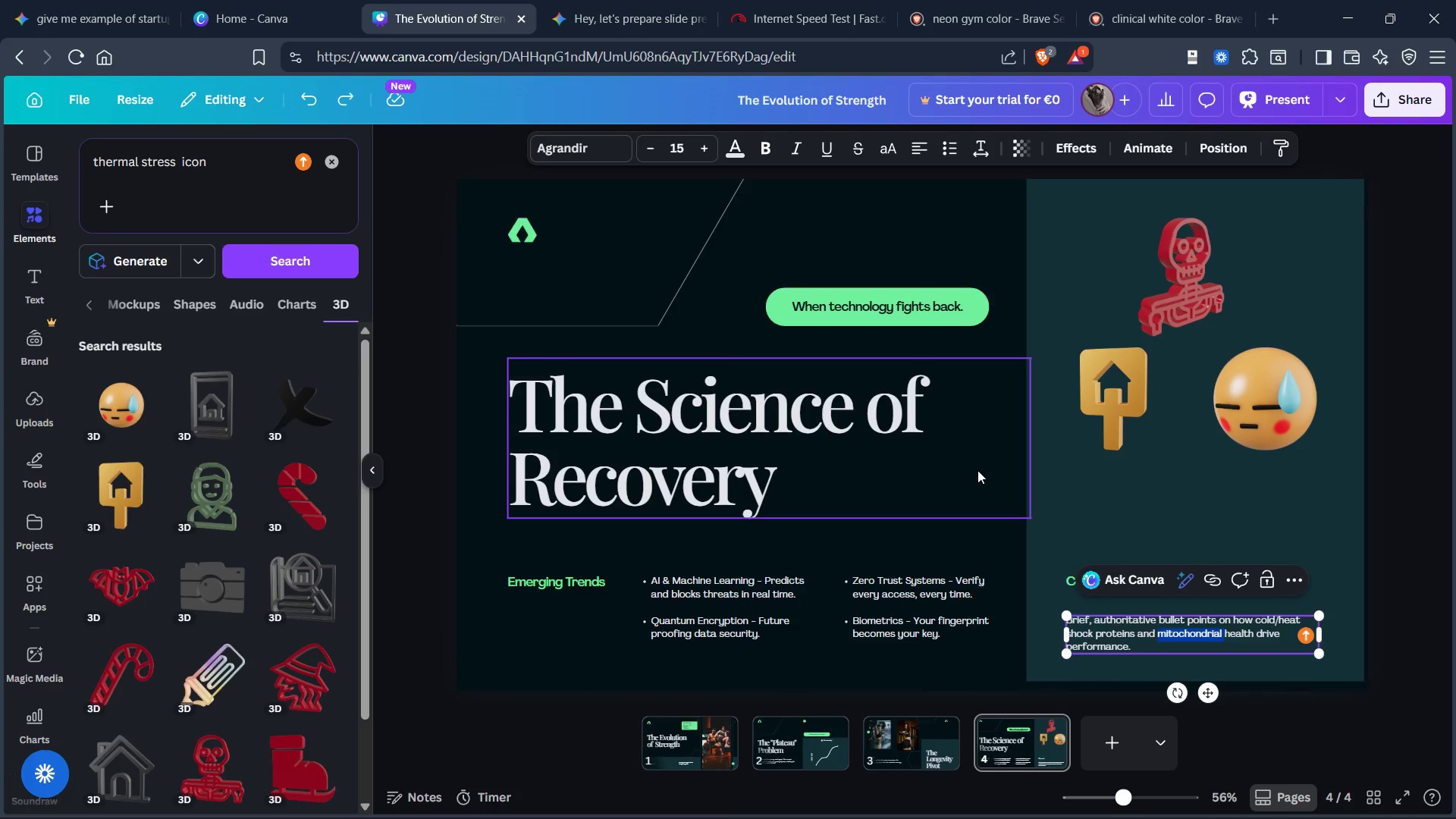 
key(Control+Z)
 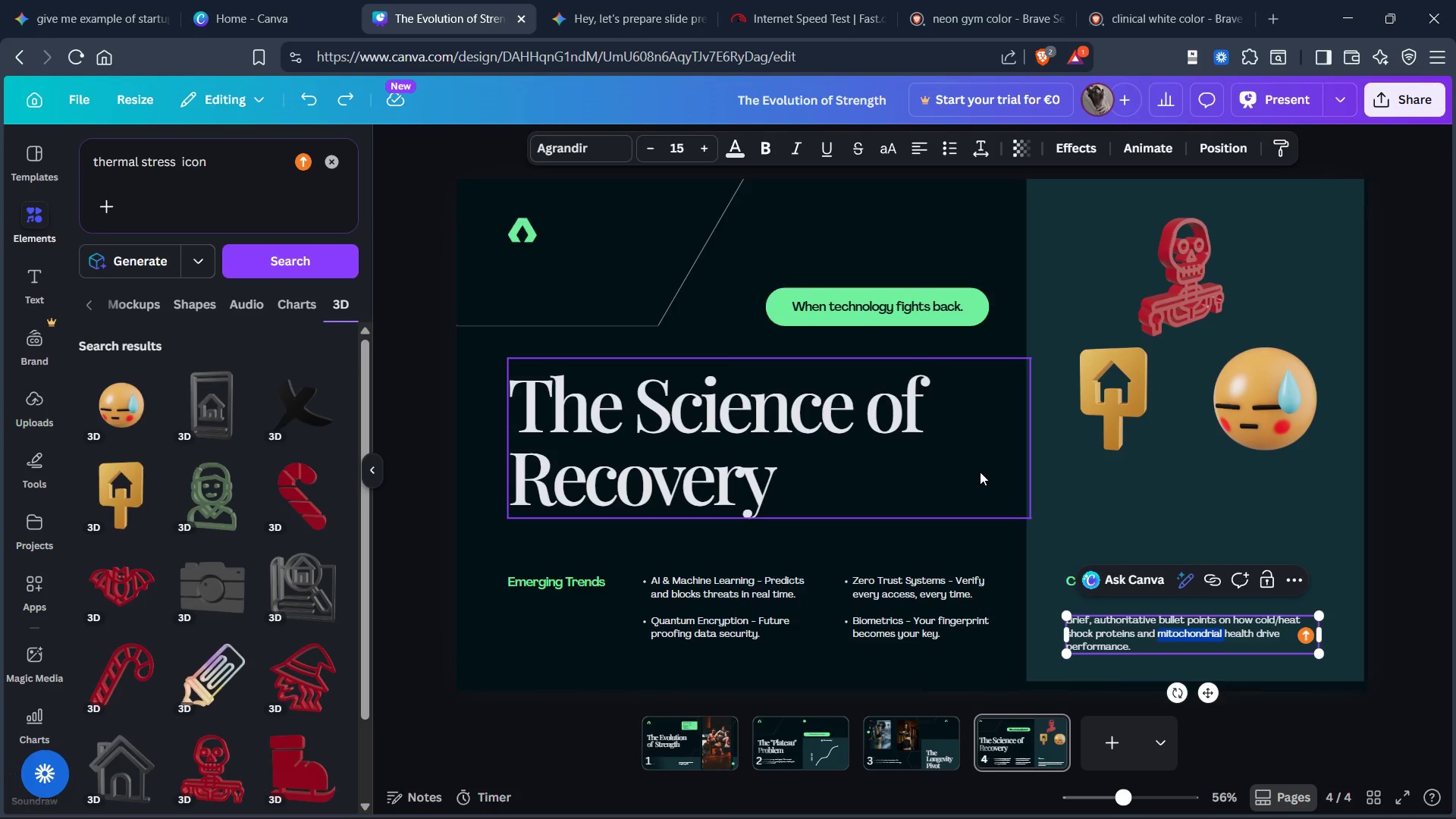 
key(Control+Z)
 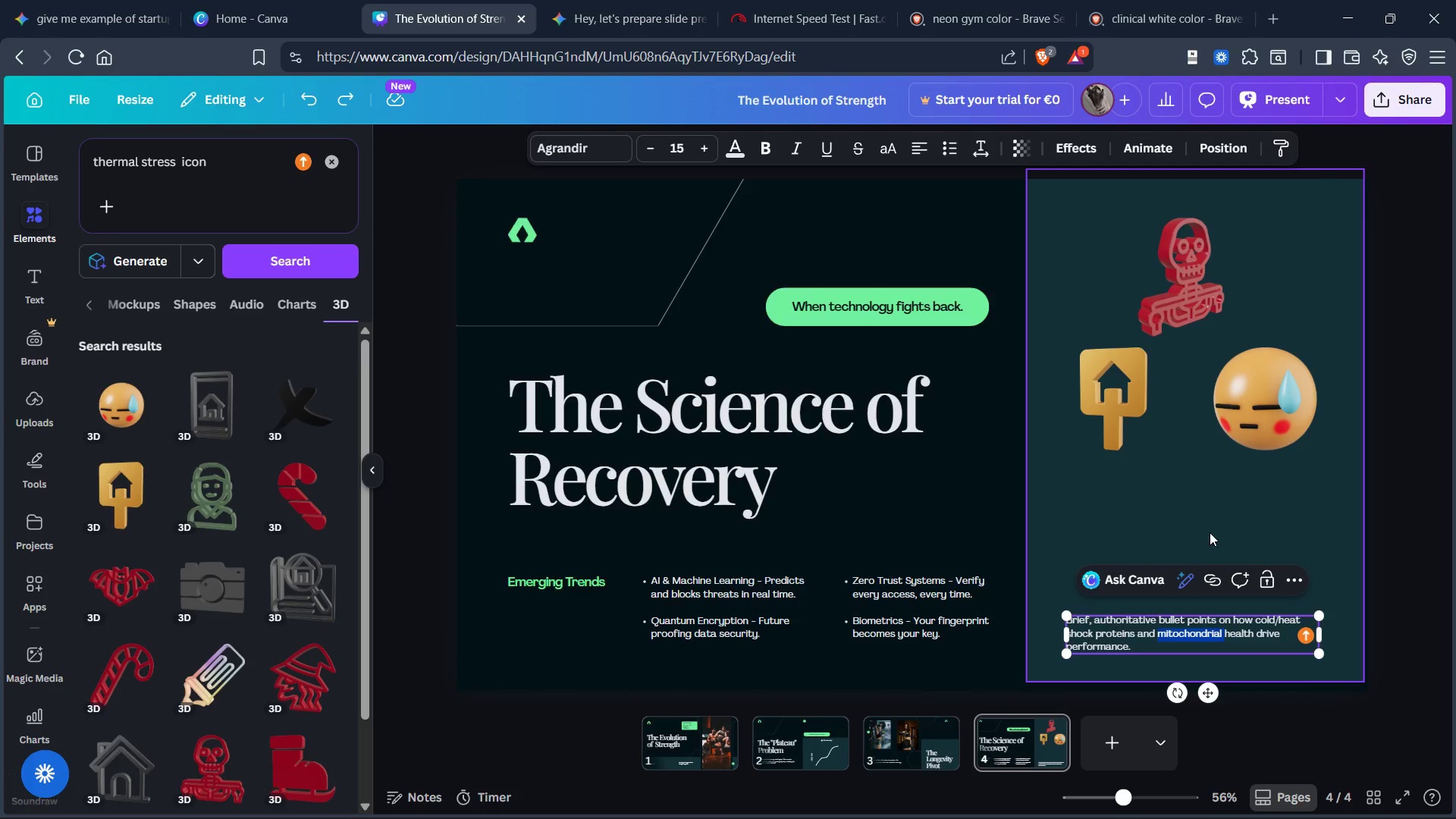 
key(Control+Z)
 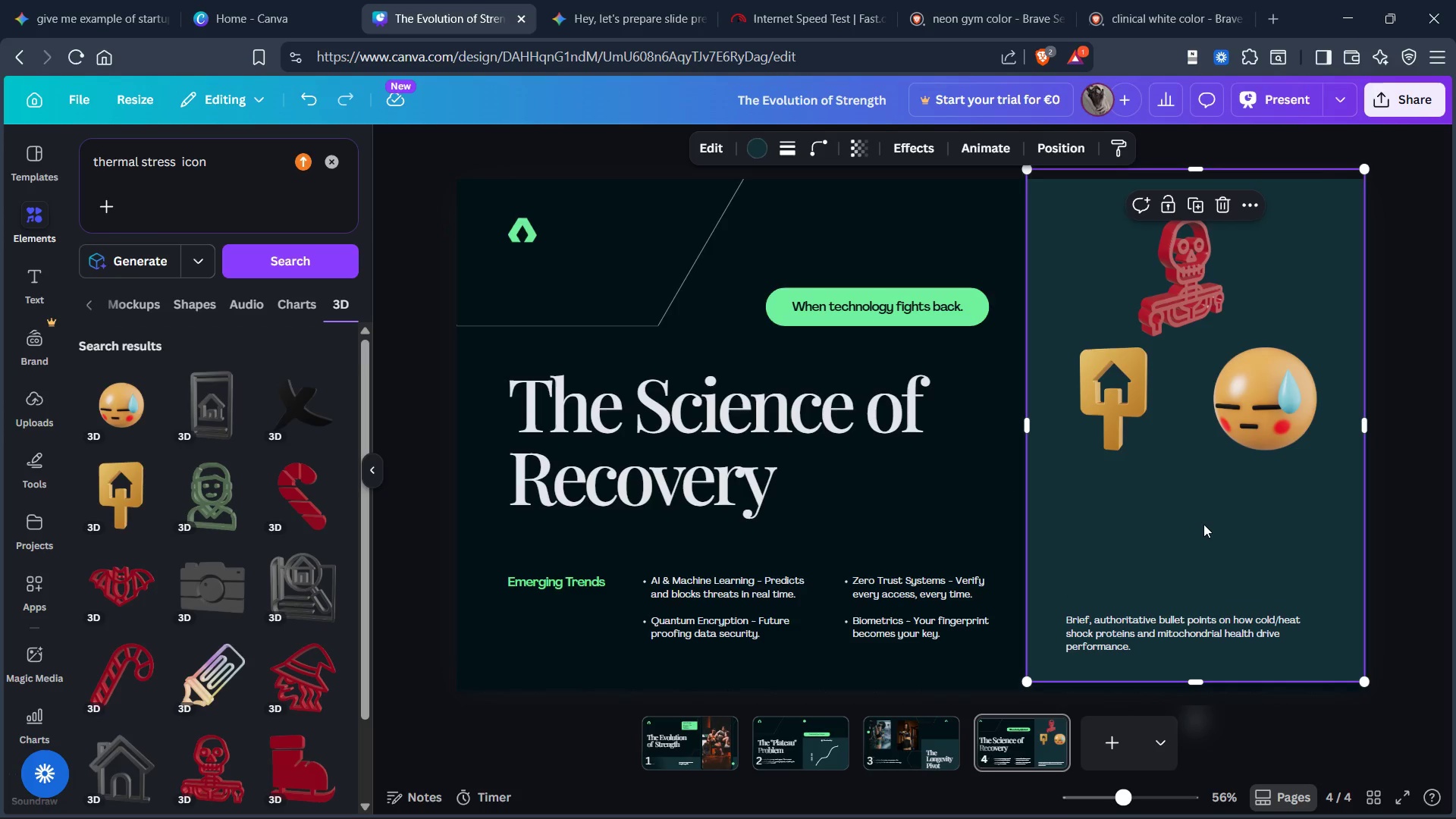 
key(Control+Z)
 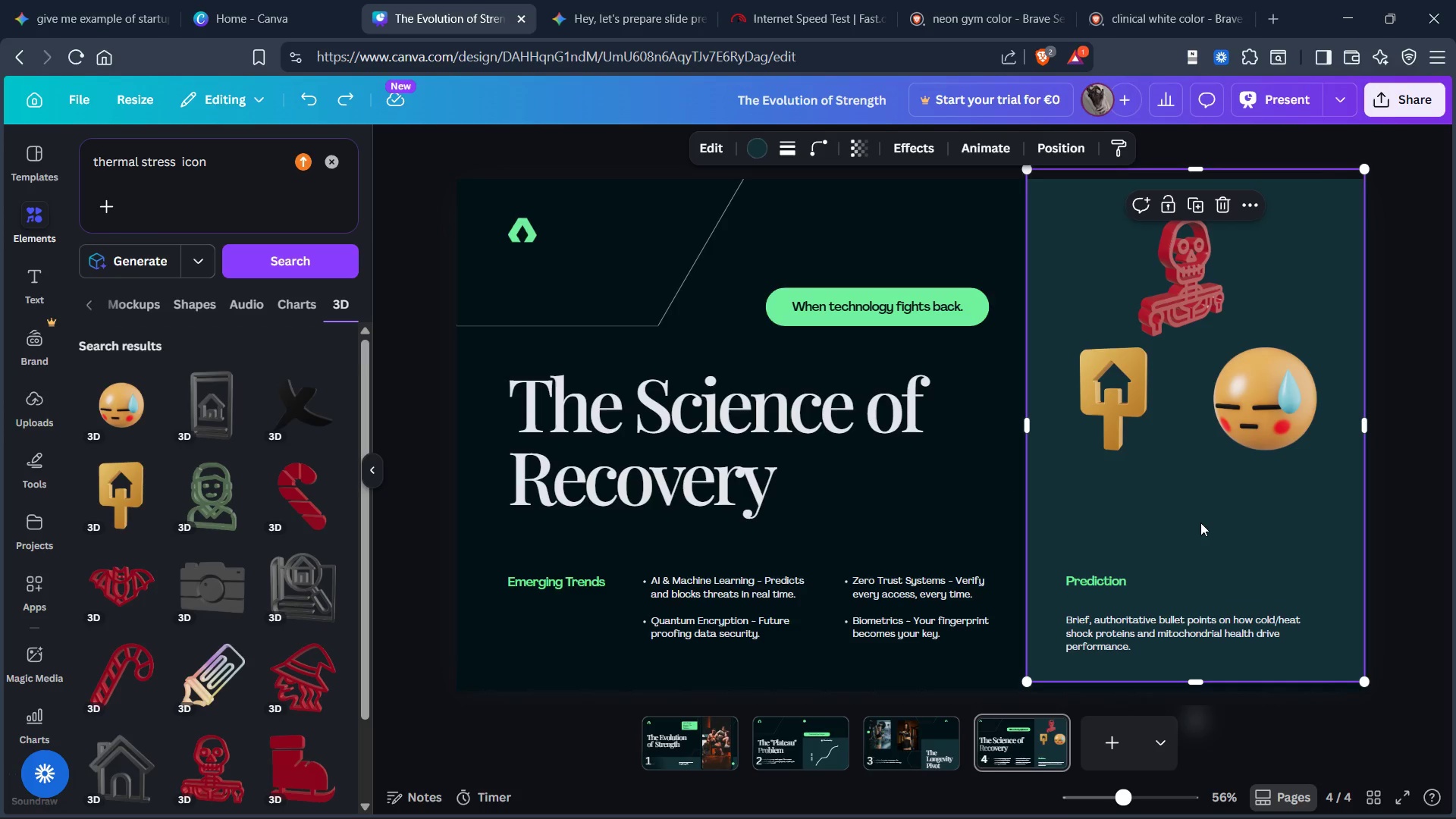 
key(Control+Z)
 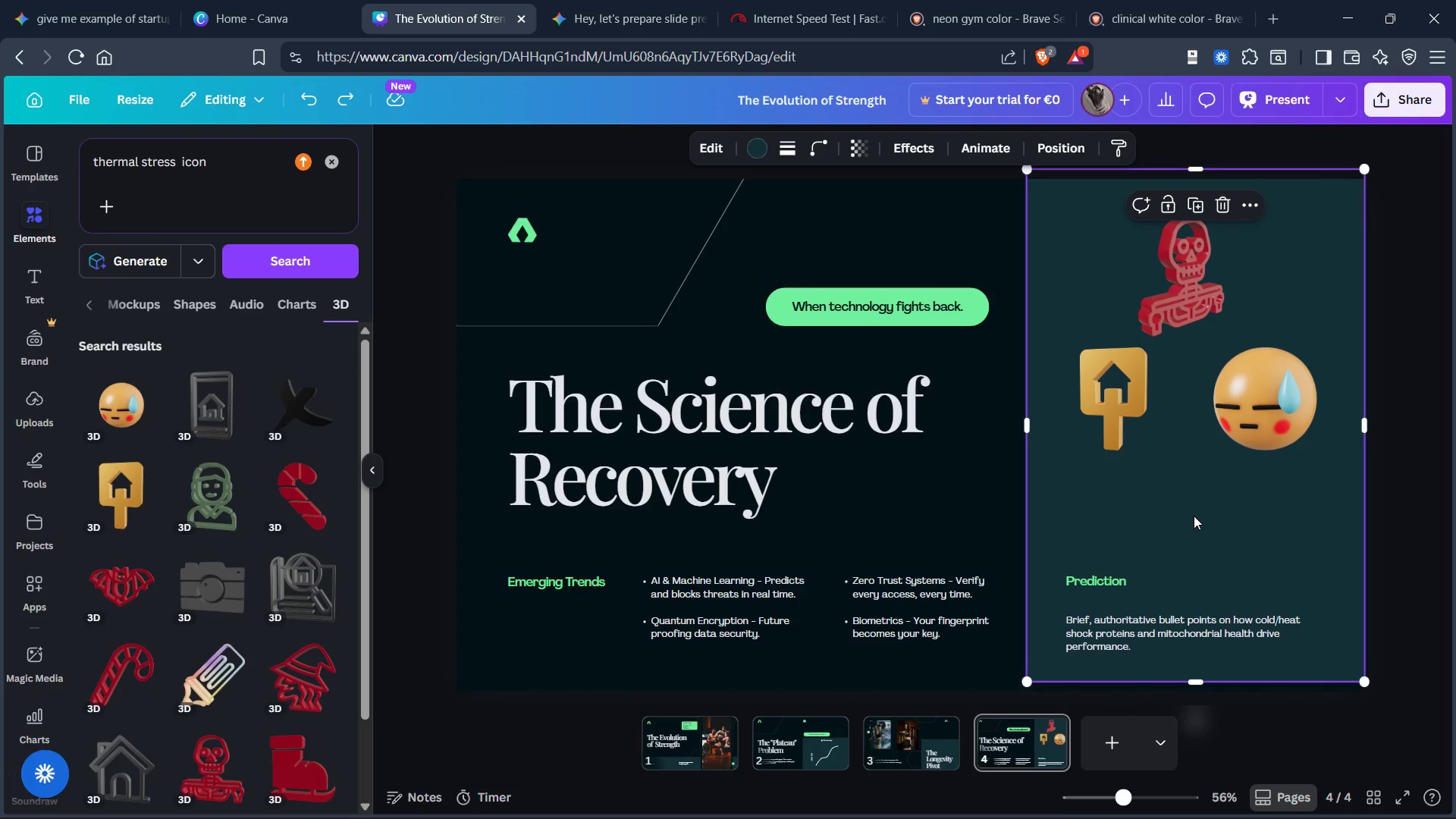 
key(Control+Z)
 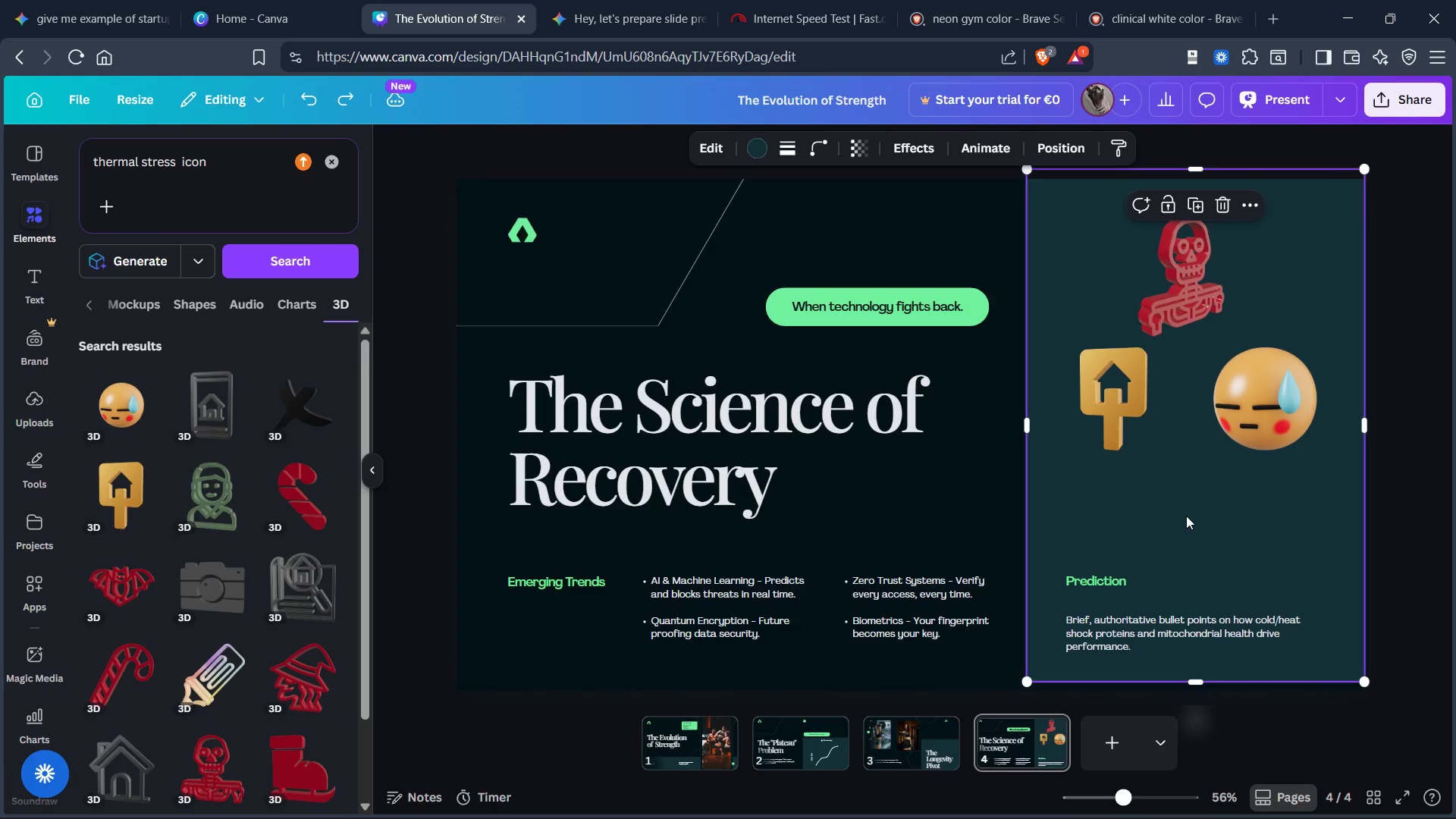 
key(Control+Z)
 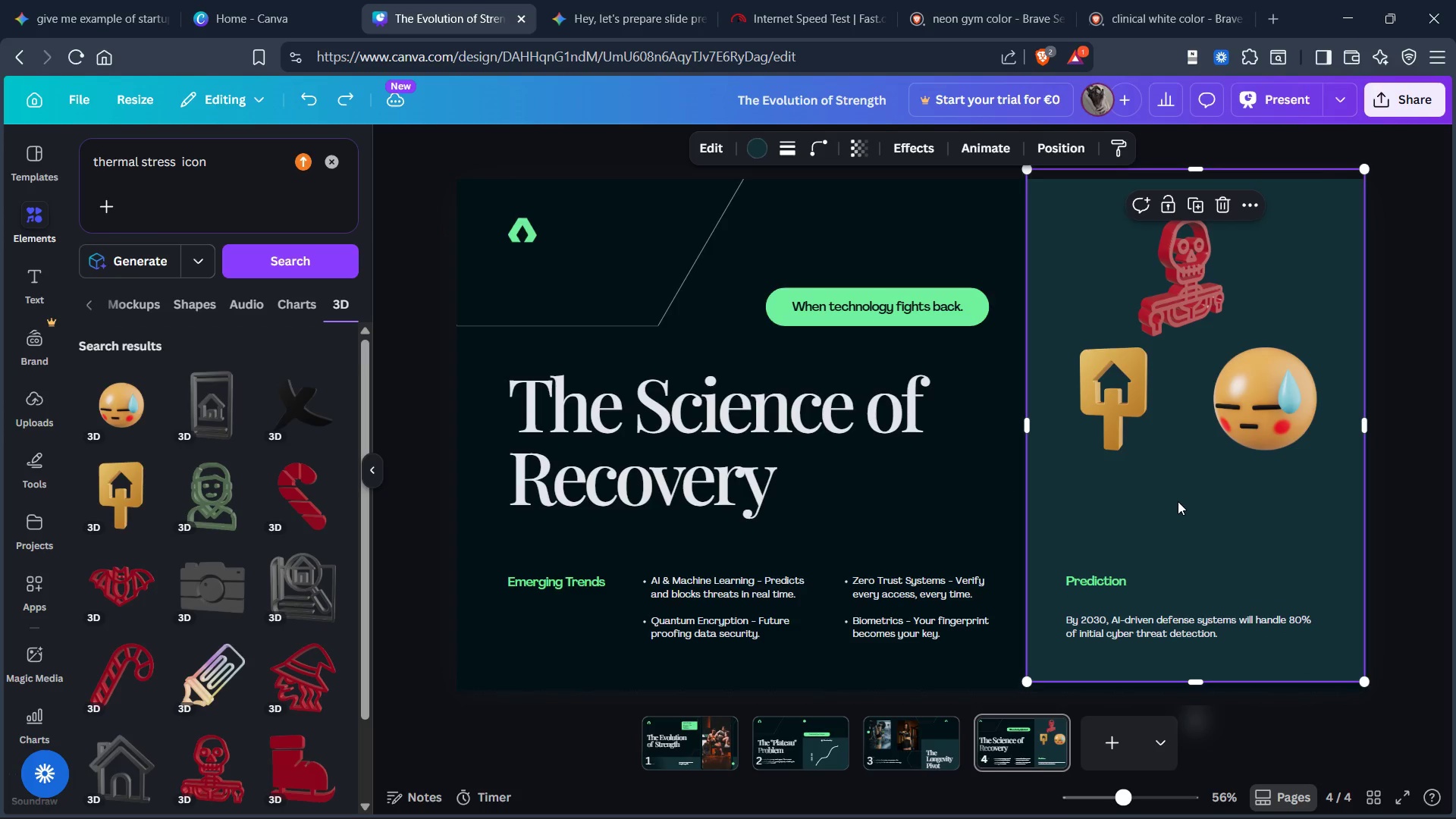 
key(Control+Z)
 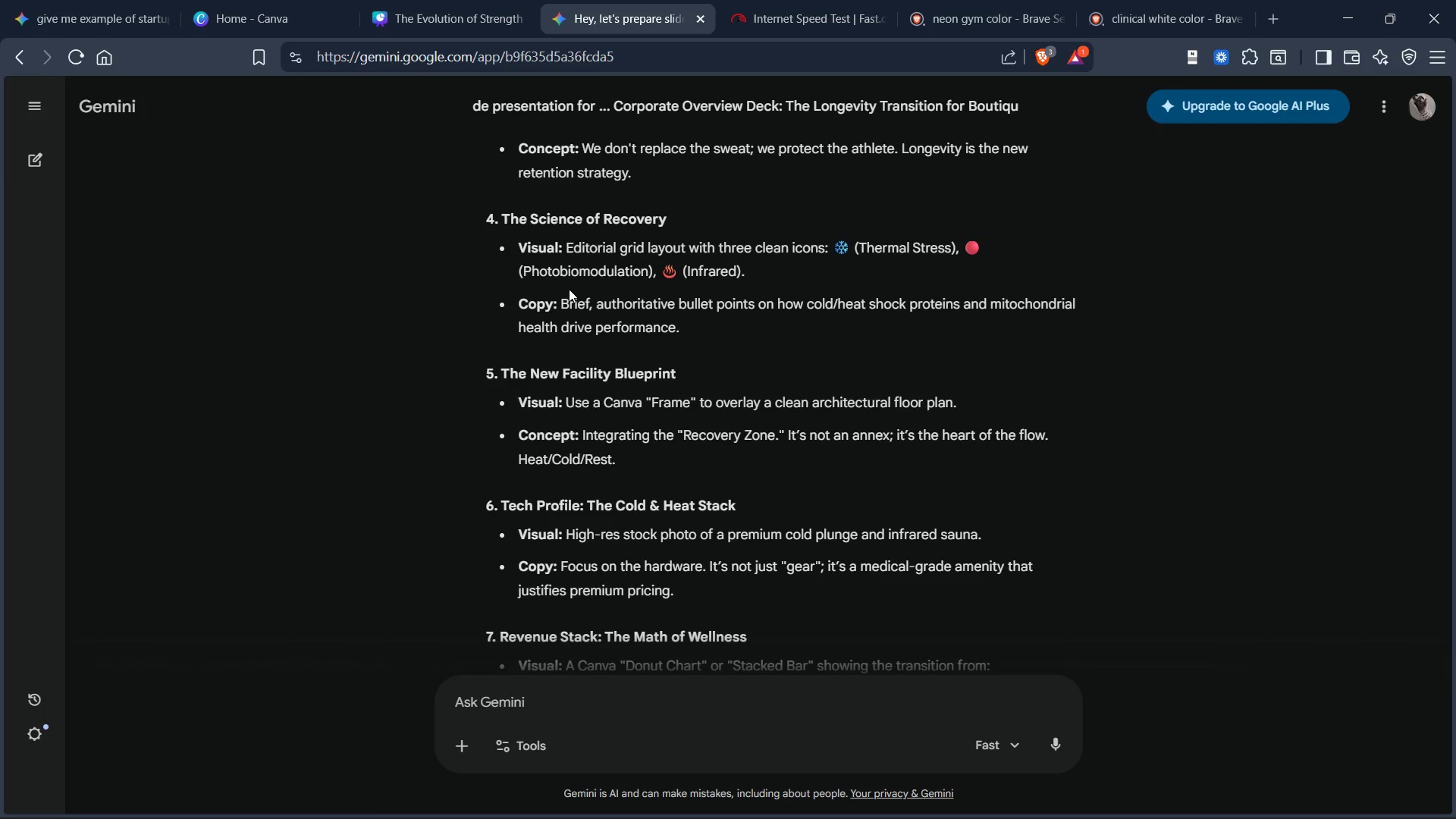 
left_click_drag(start_coordinate=[561, 299], to_coordinate=[677, 332])
 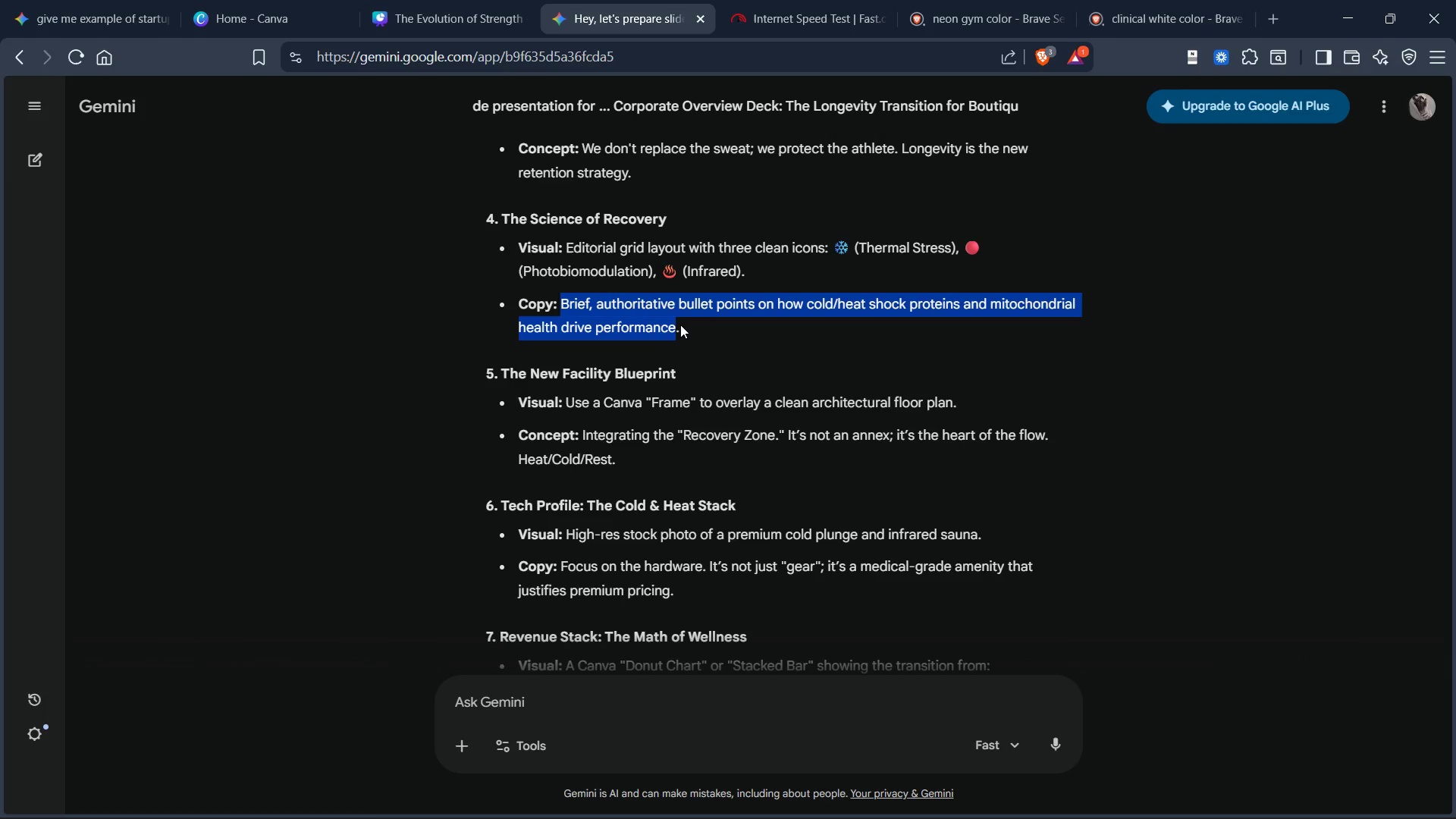 
key(Control+C)
 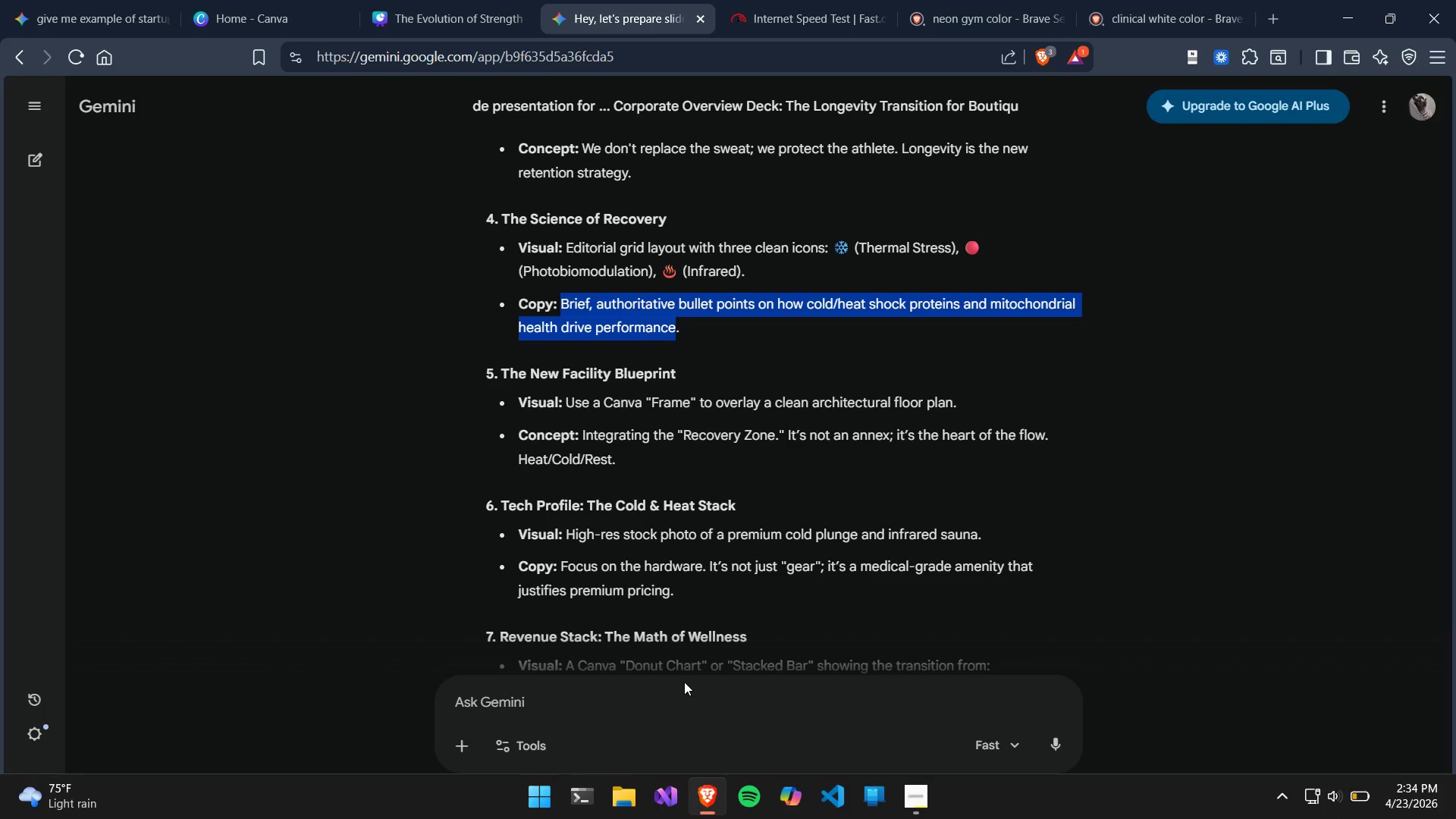 
left_click([673, 703])
 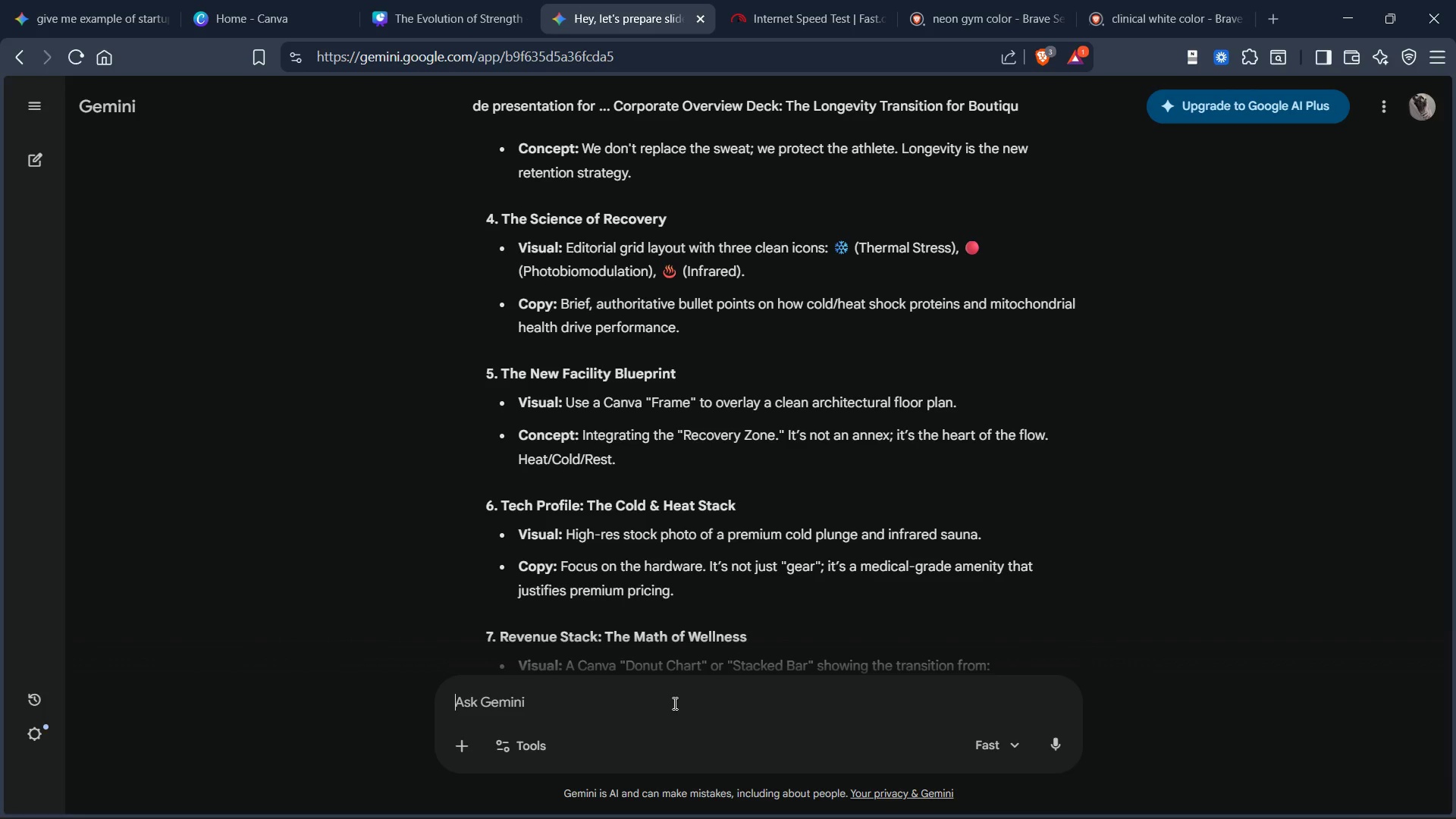 
key(Control+V)
 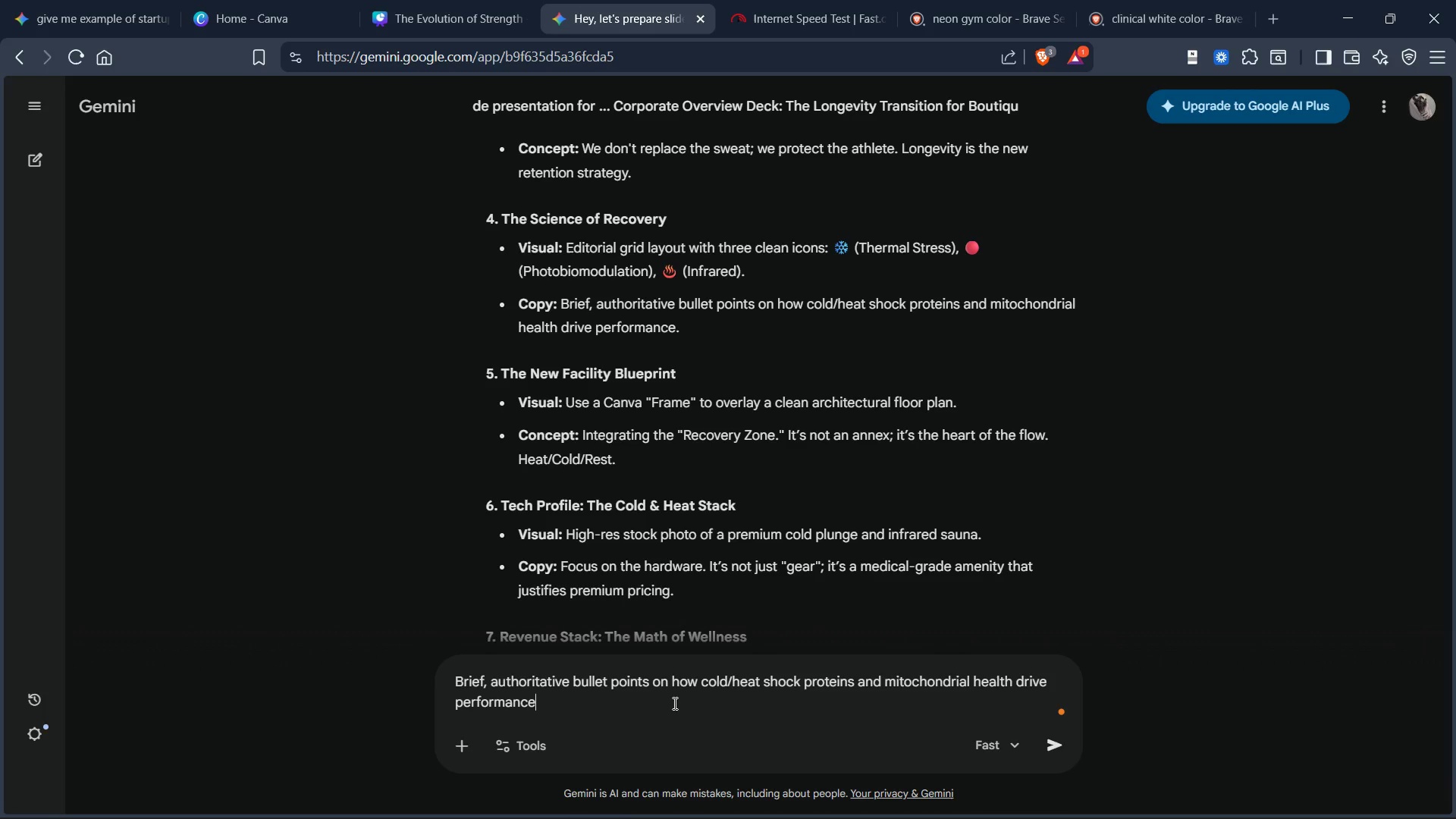 
key(Home)
 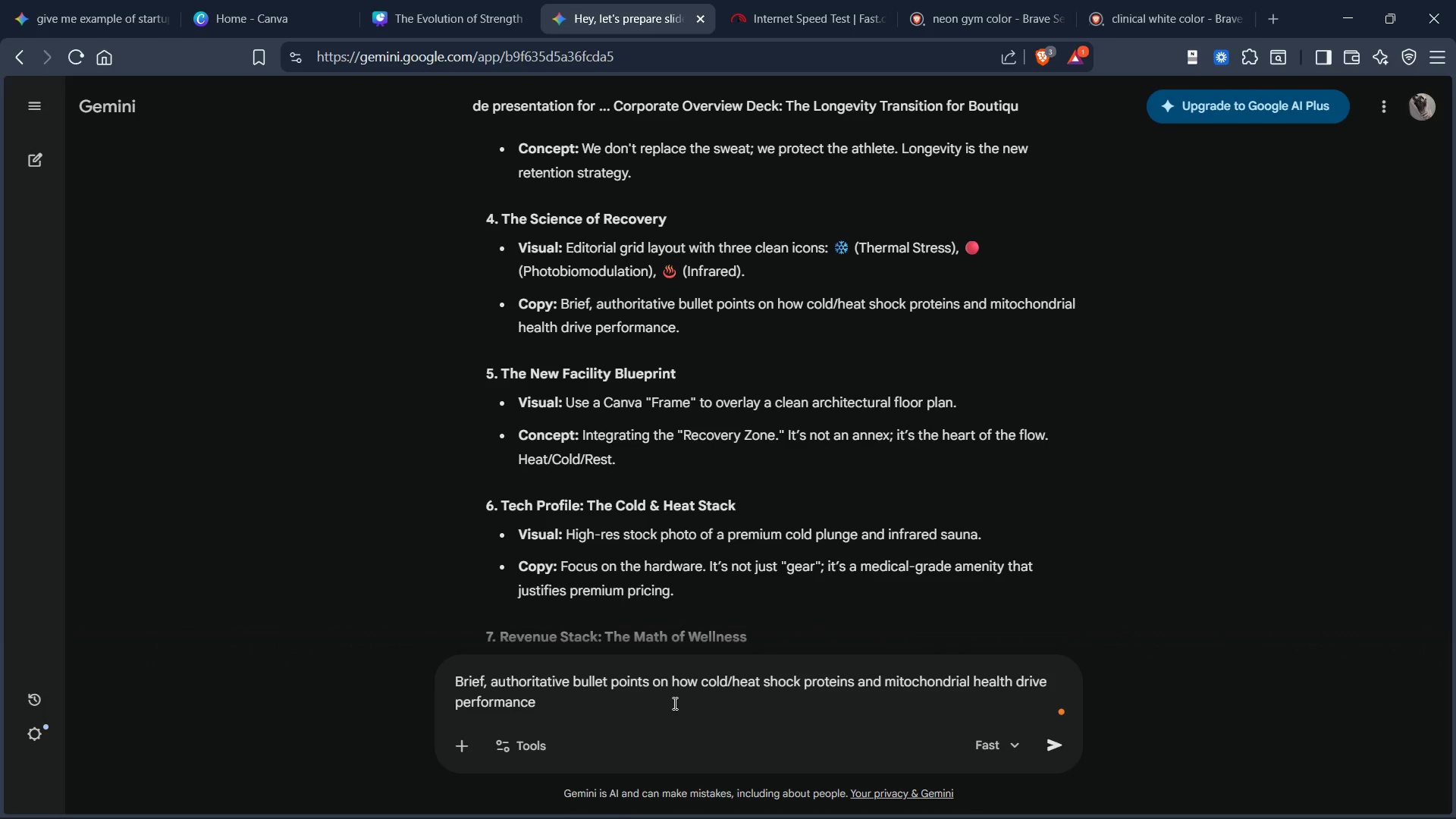 
key(ArrowUp)
 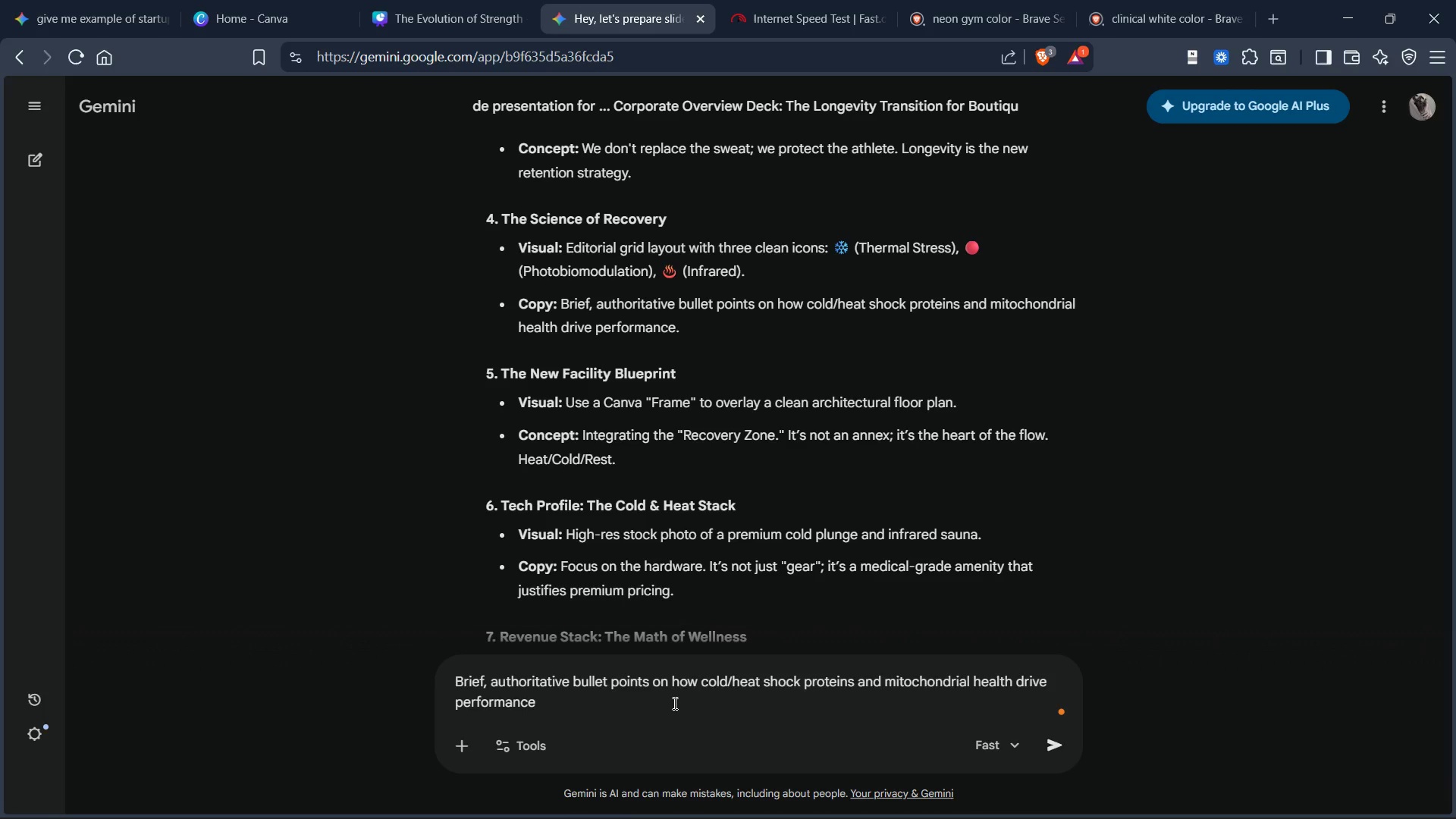 
type(well give me )
 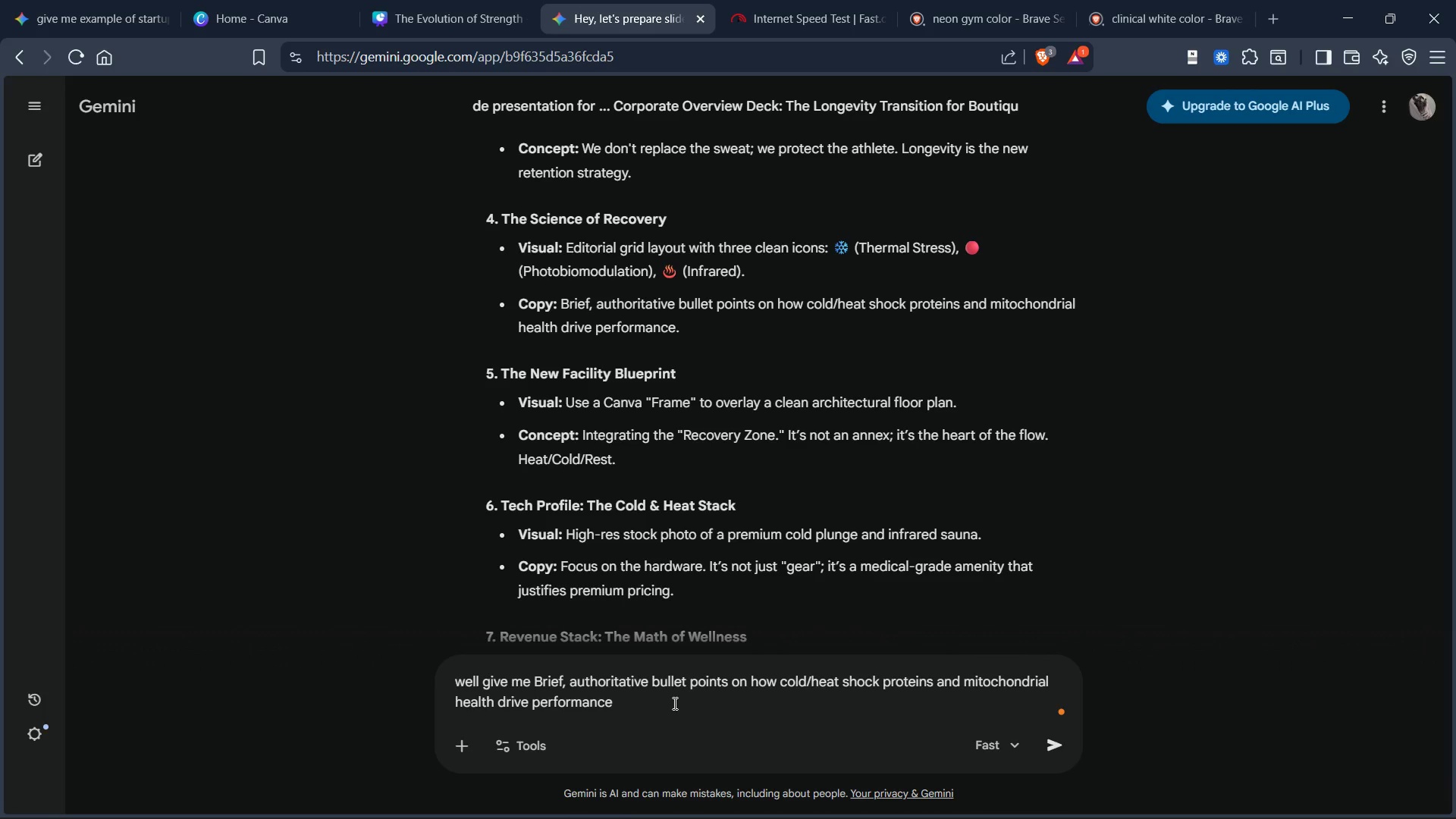 
key(Enter)
 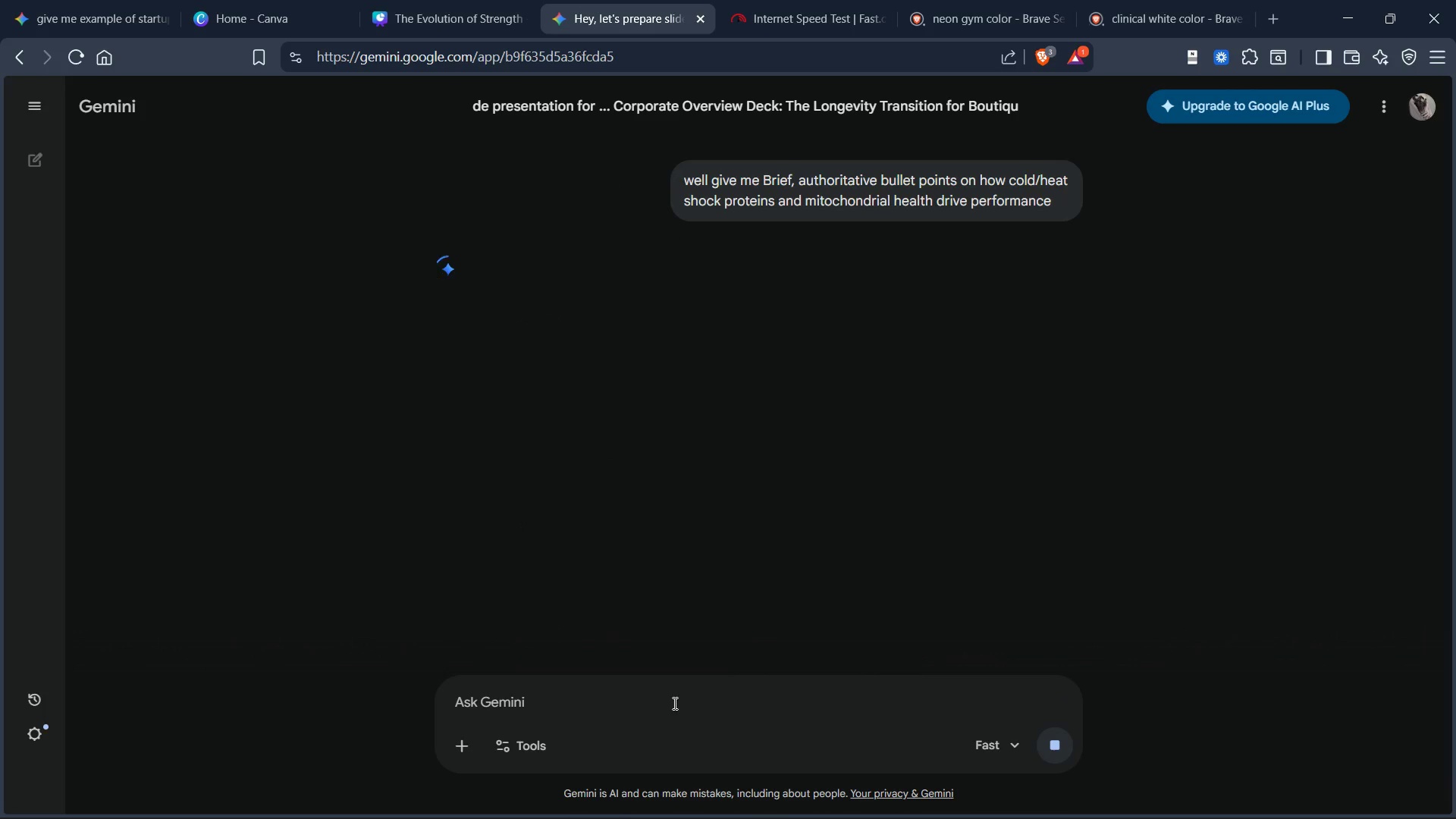 
scroll: coordinate [673, 703], scroll_direction: up, amount: 8.0
 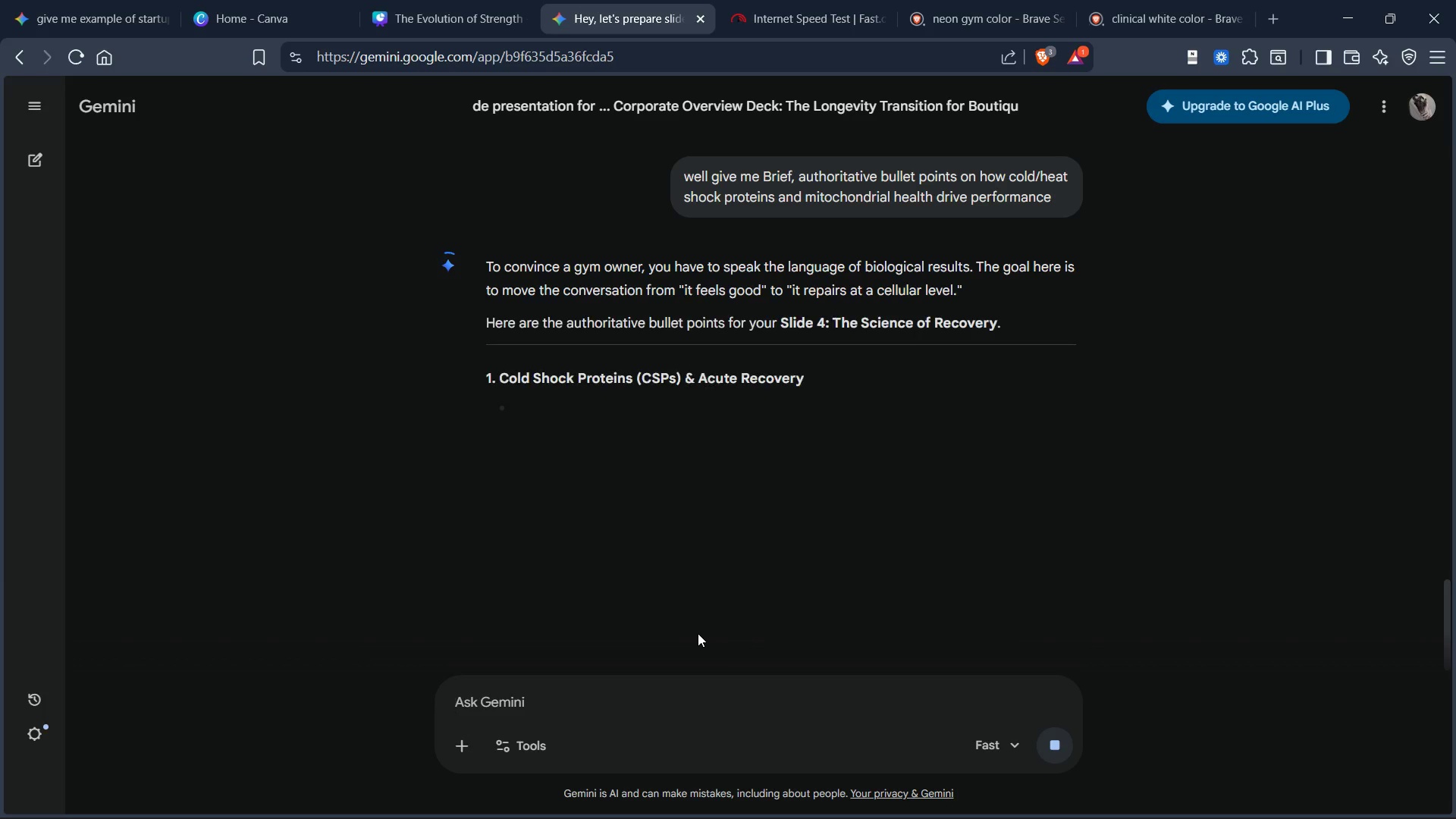 
scroll: coordinate [597, 447], scroll_direction: down, amount: 27.0
 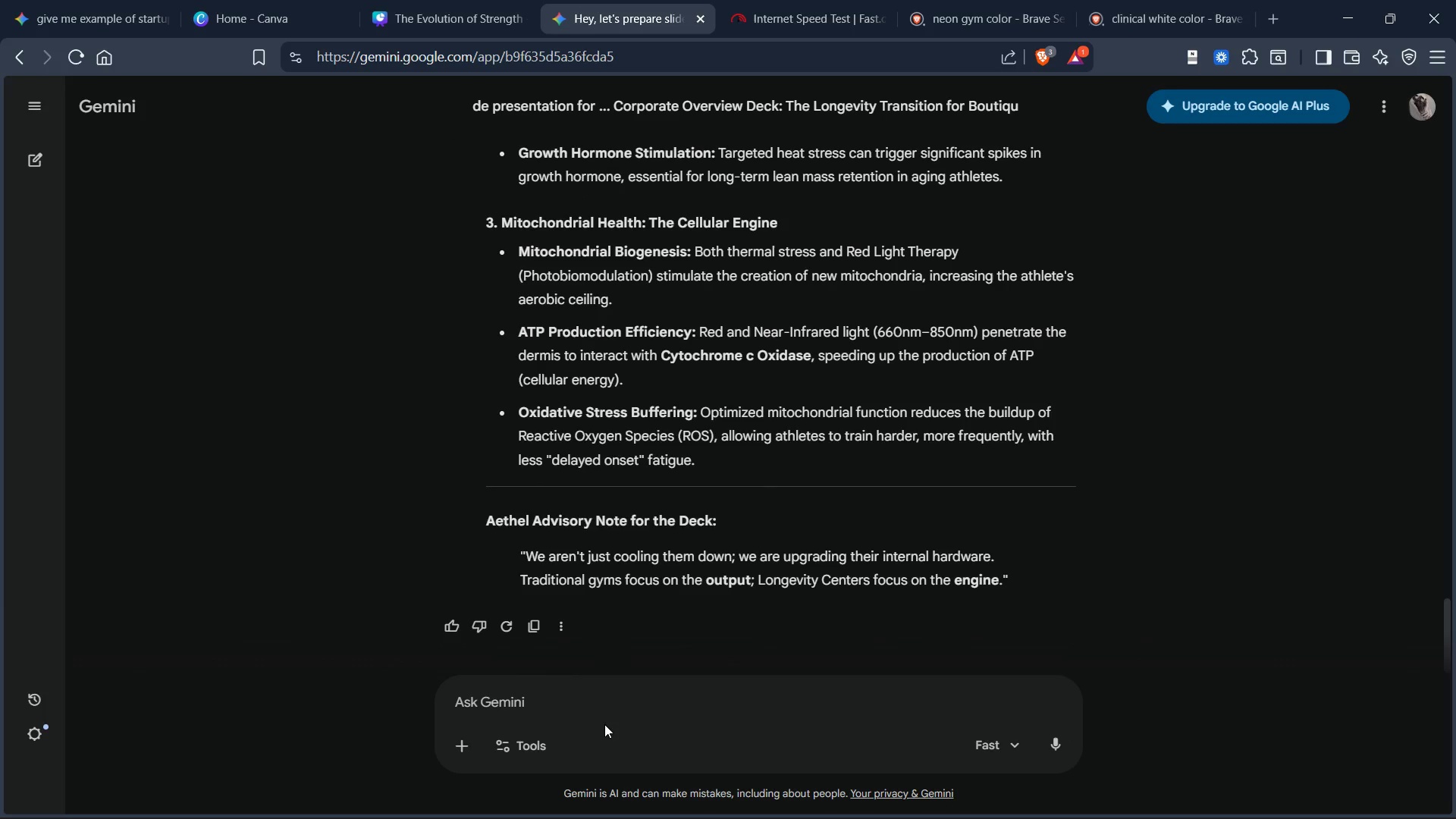 
left_click([604, 724])
 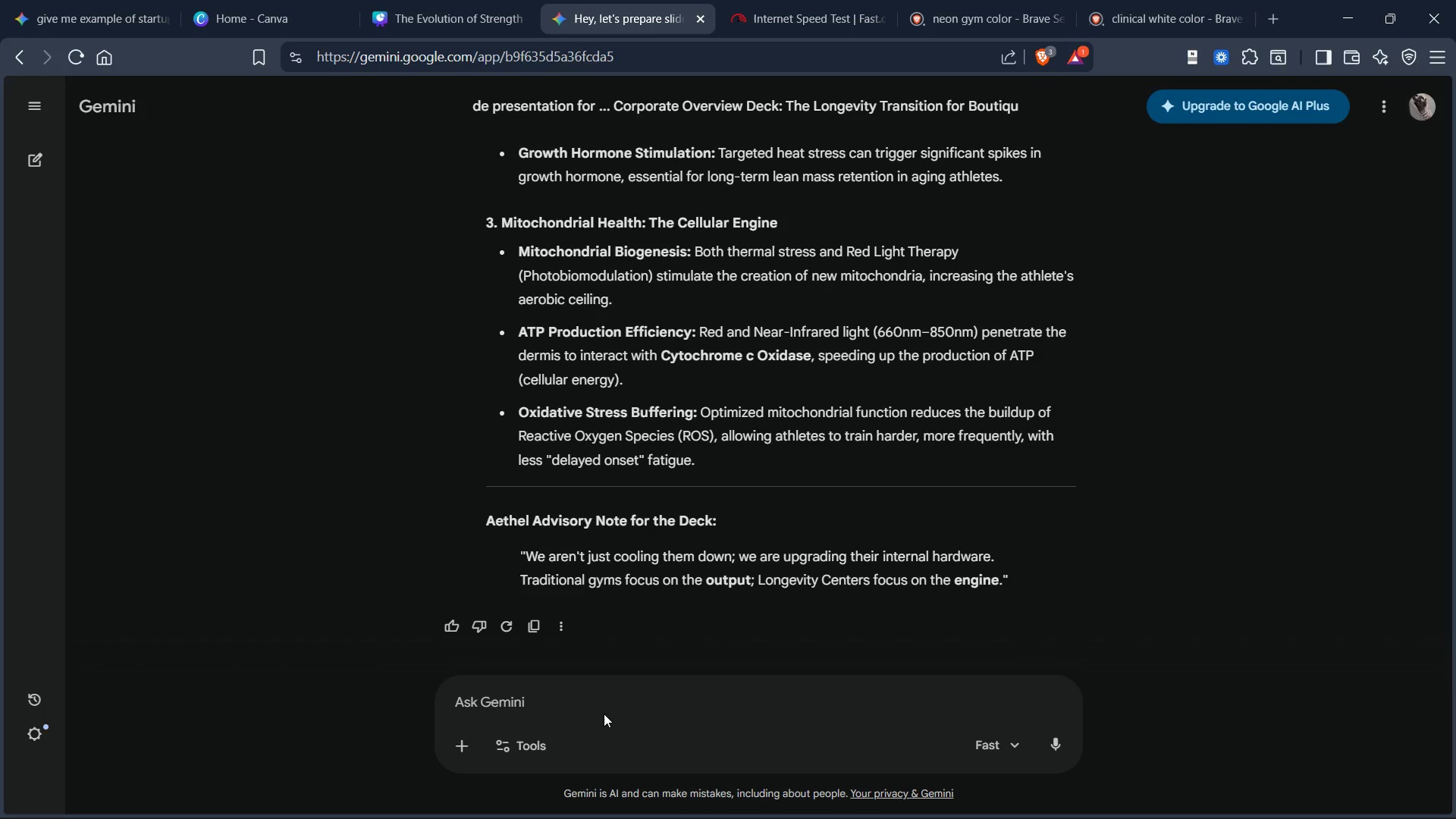 
type(this is not brif)
key(Backspace)
type(ef enought, bruhhh)
 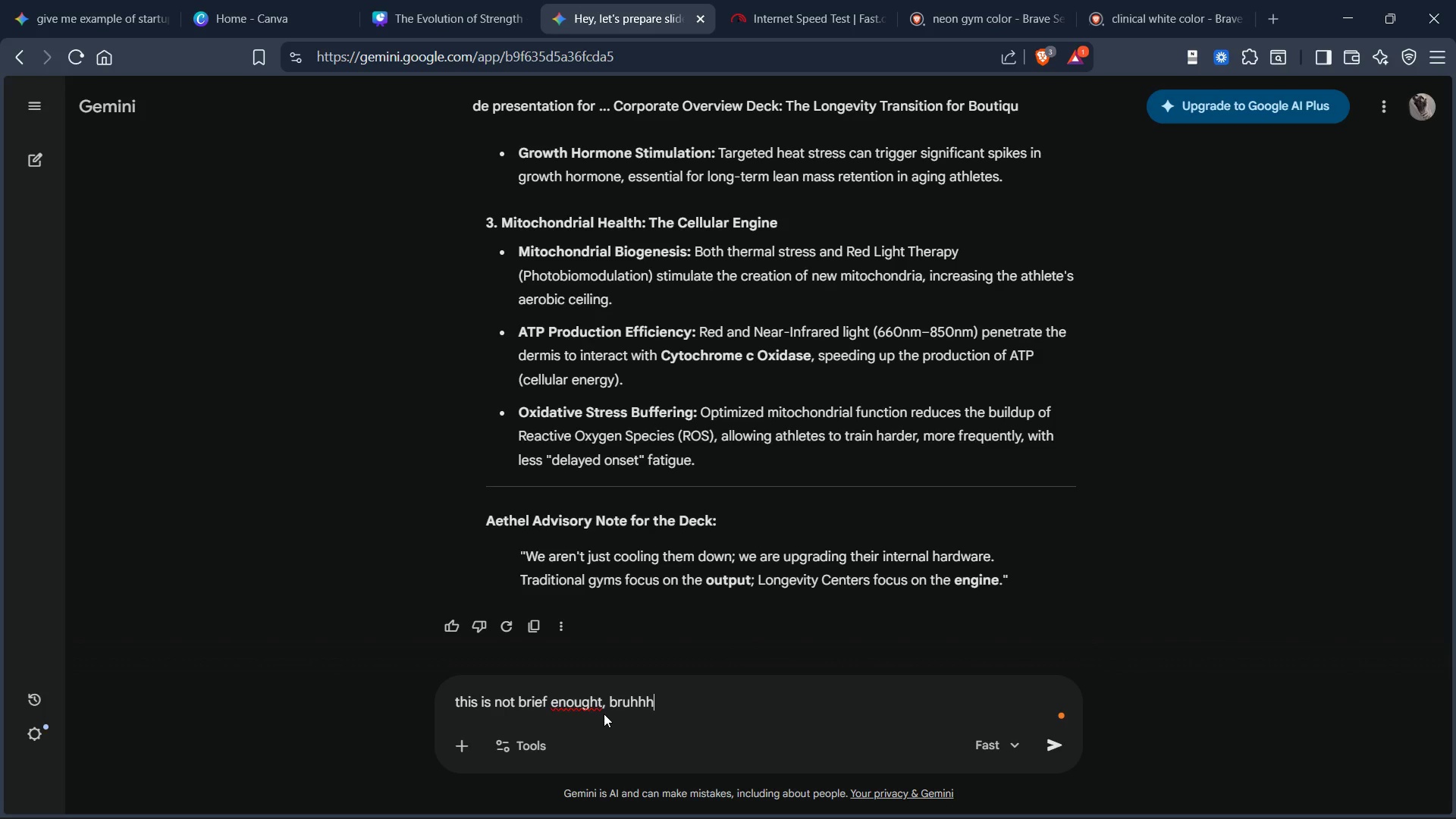 
key(Enter)
 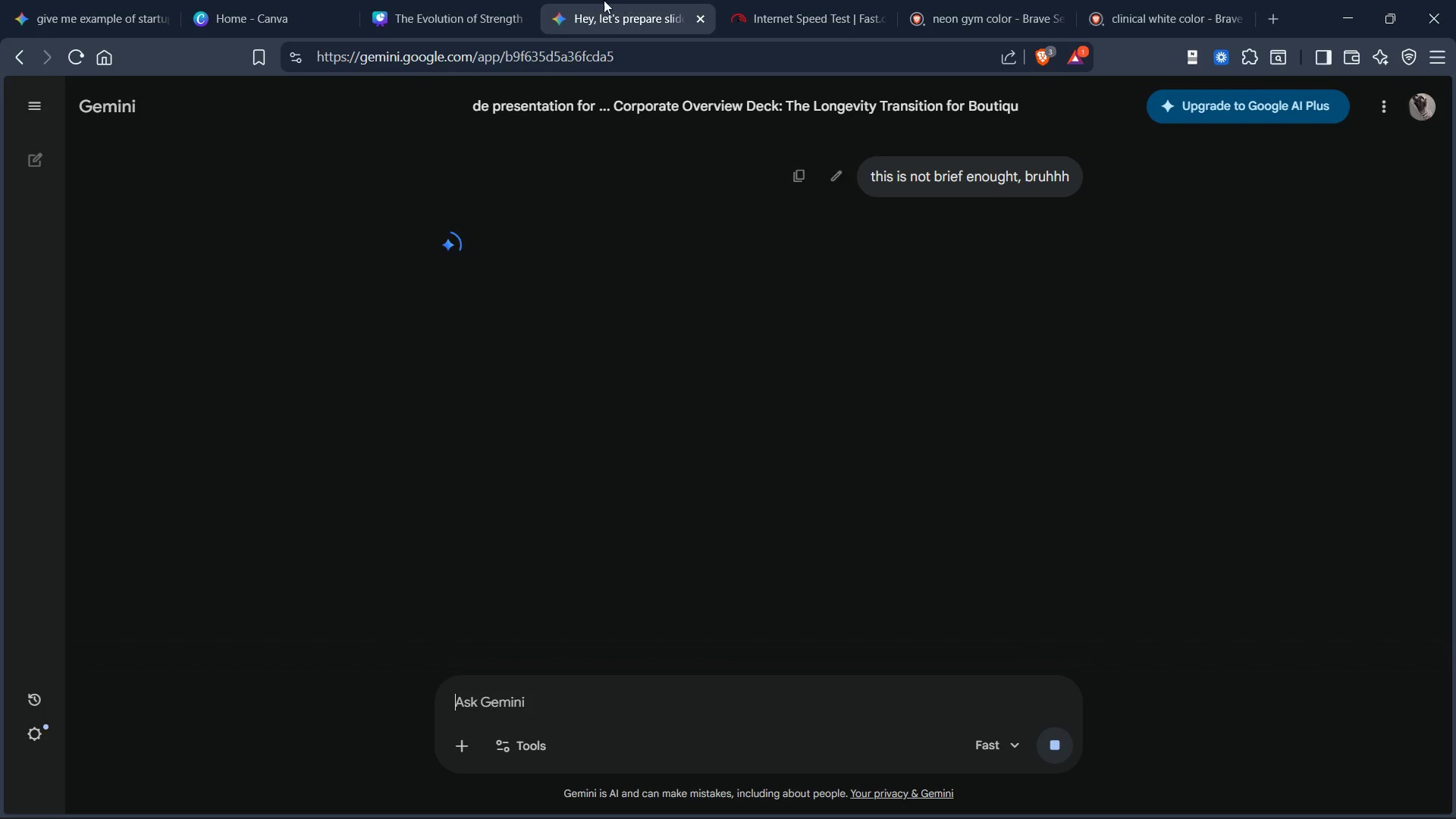 
left_click([438, 6])
 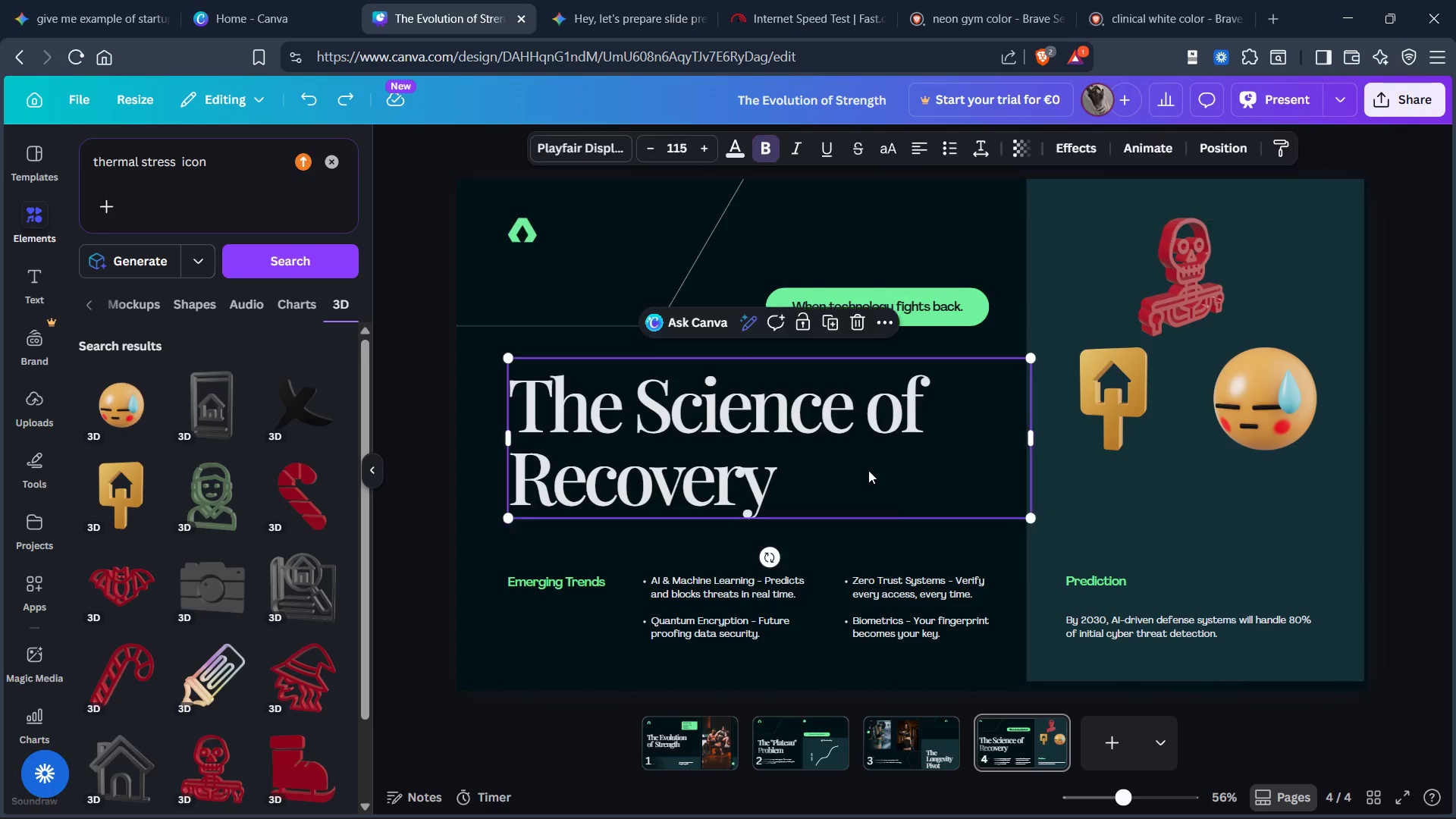 
wait(5.69)
 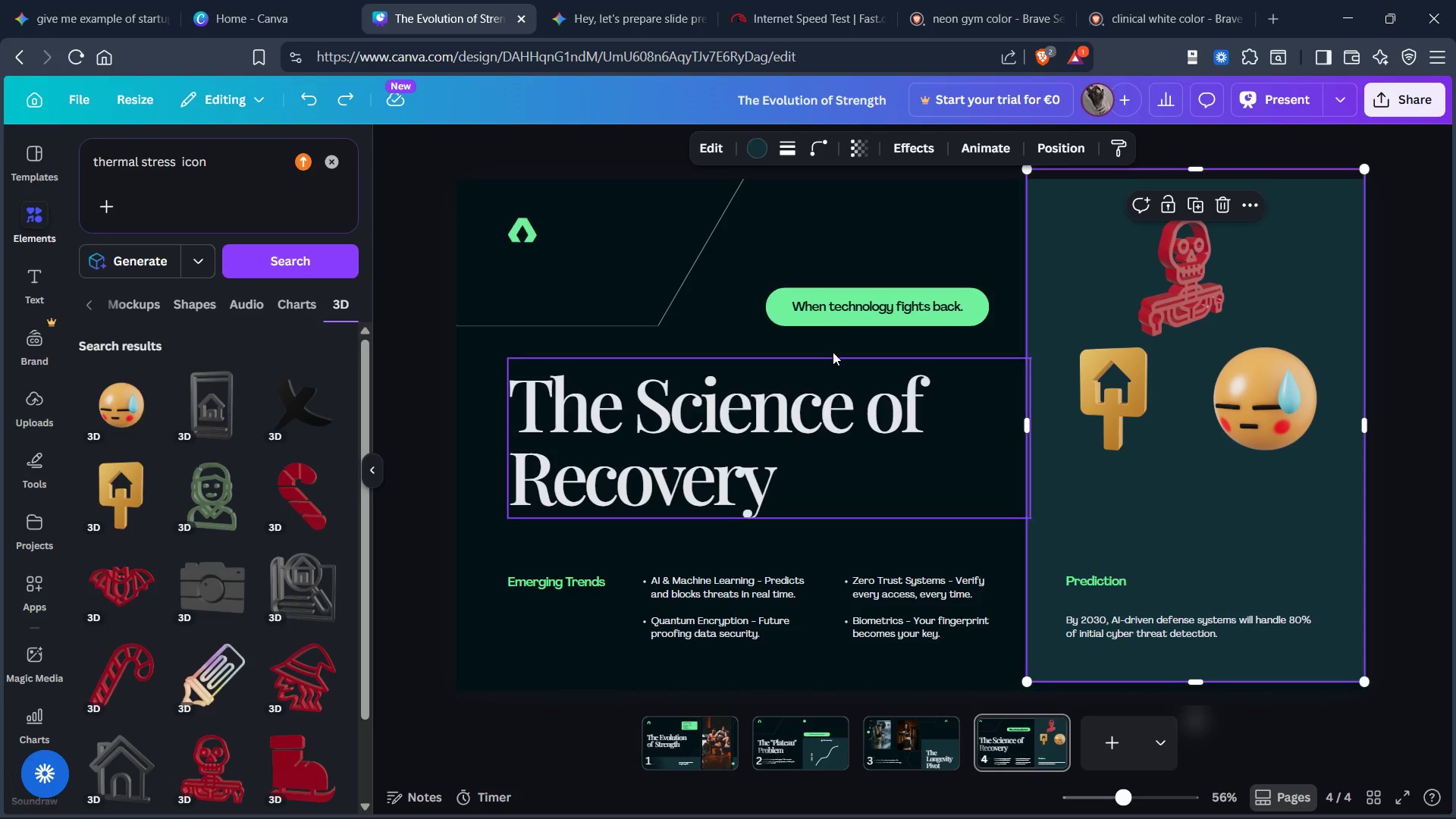 
left_click_drag(start_coordinate=[510, 518], to_coordinate=[519, 502])
 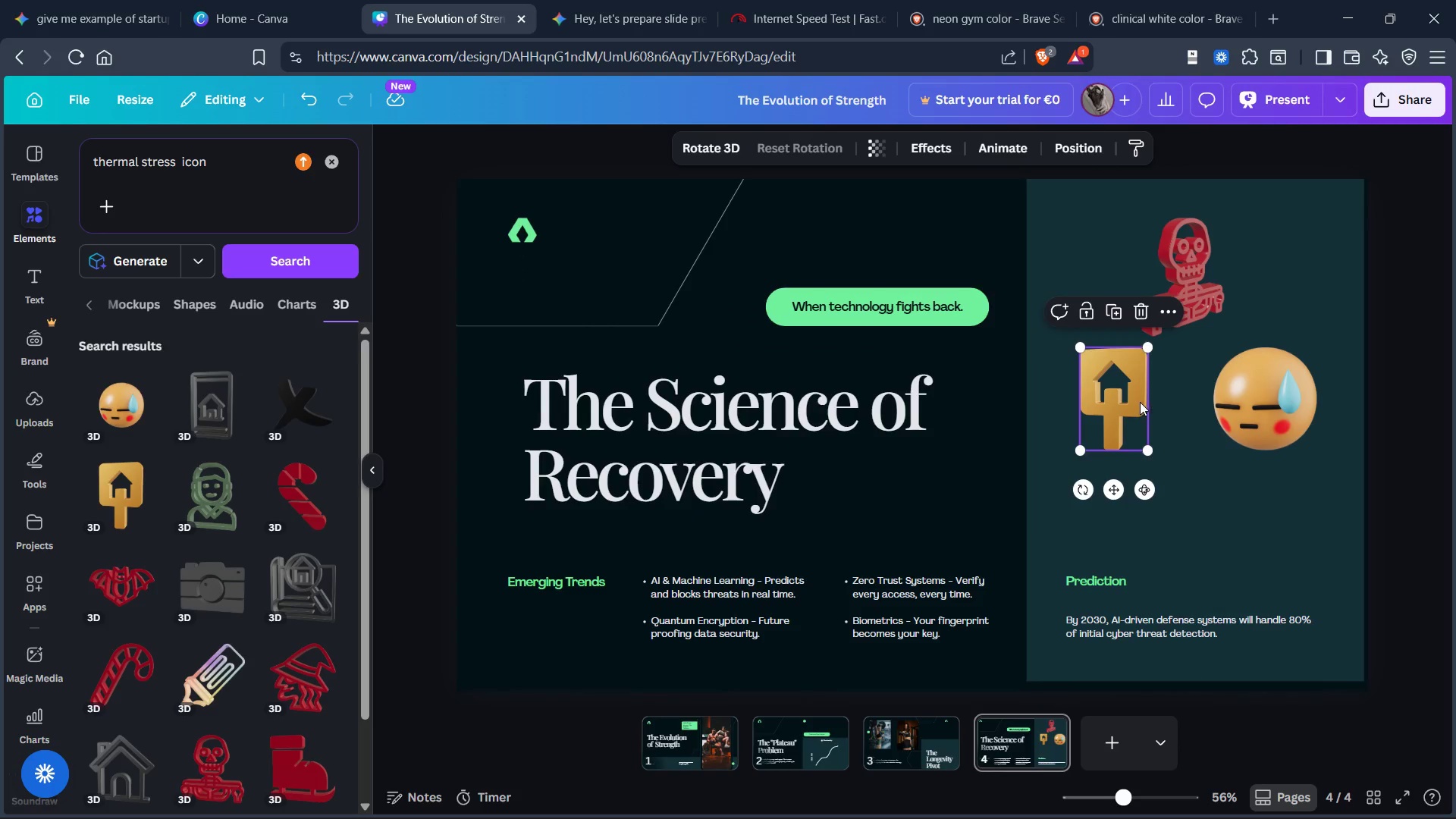 
wait(8.69)
 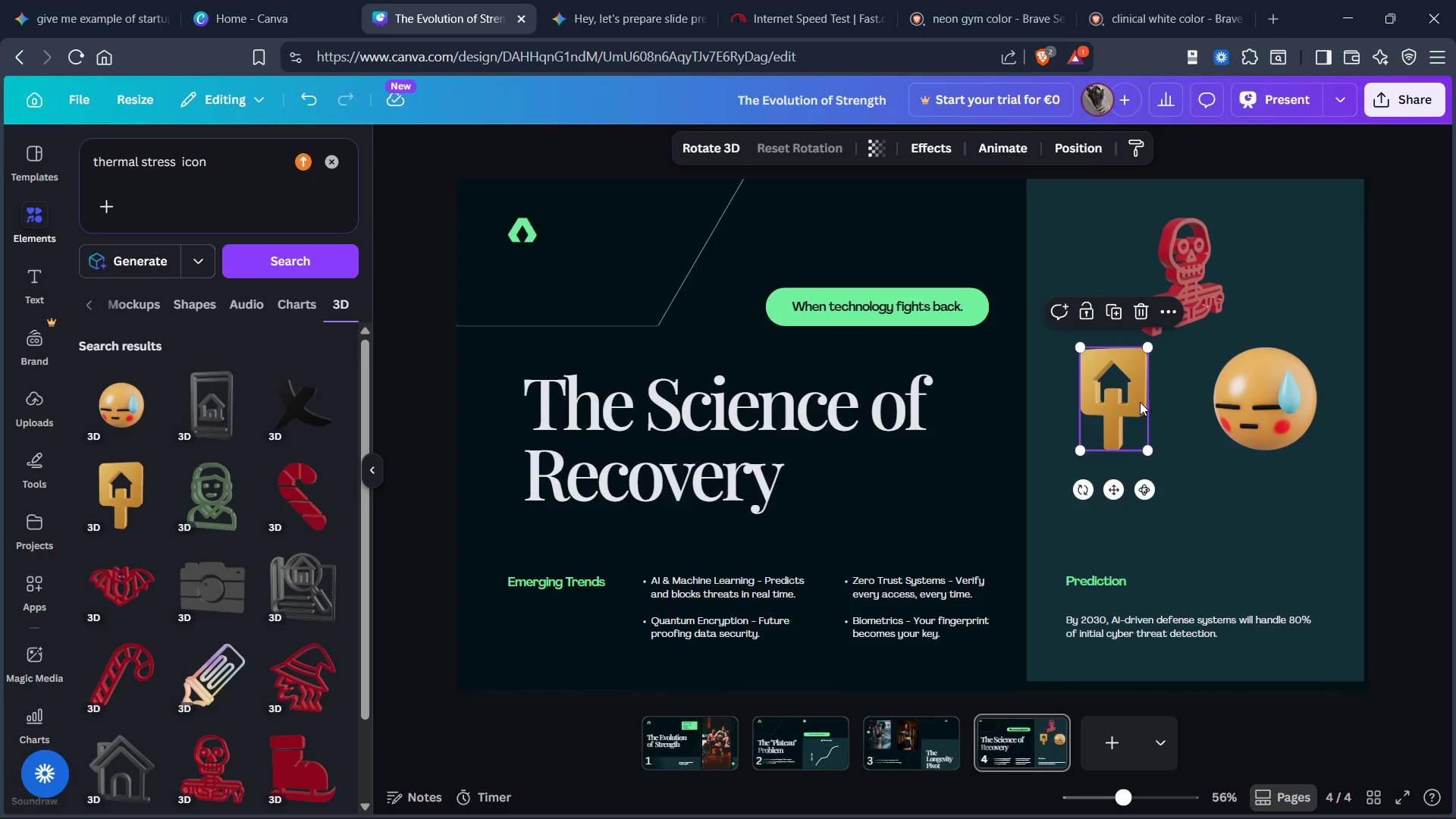 
left_click([220, 160])
 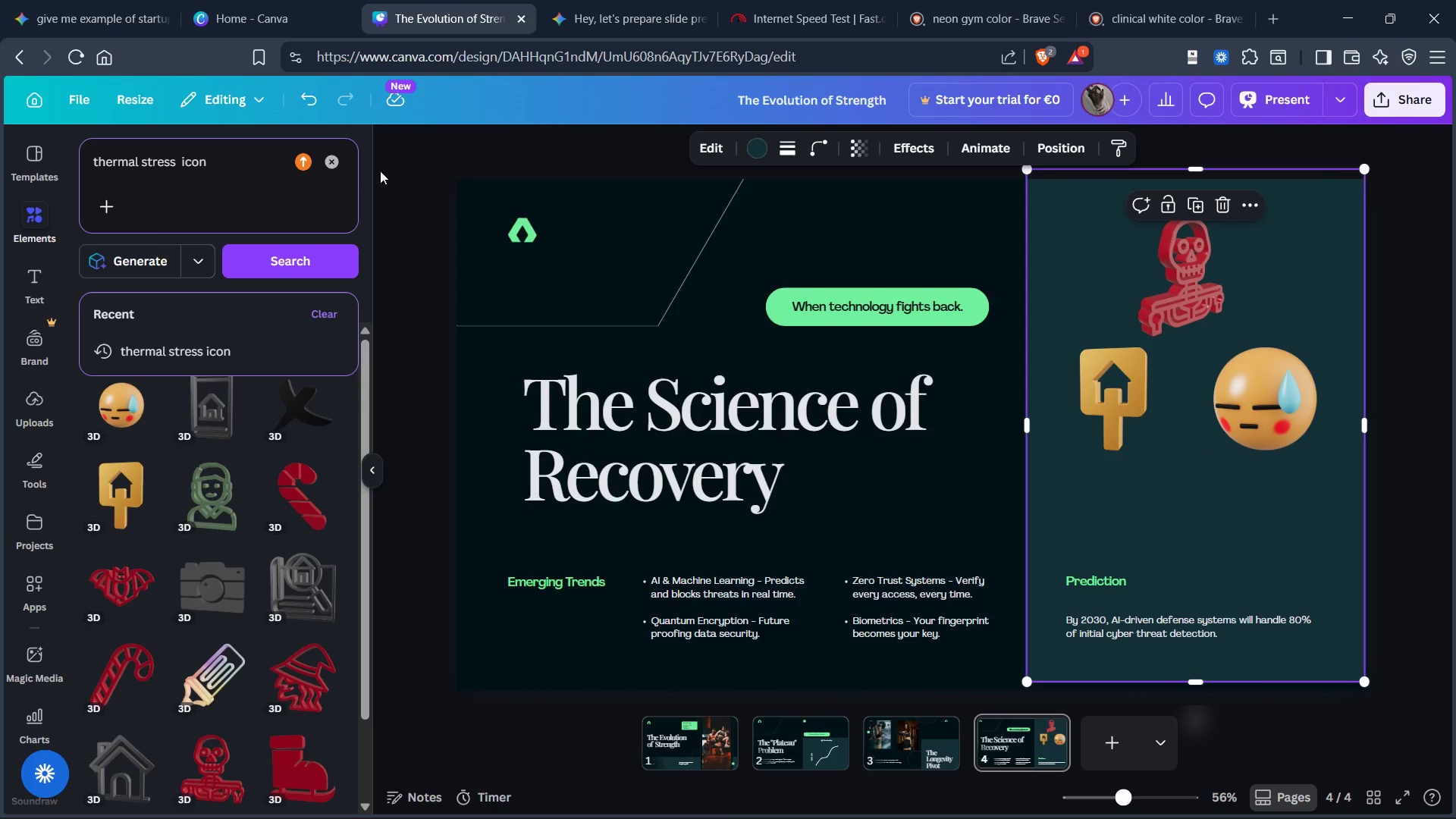 
left_click([332, 165])
 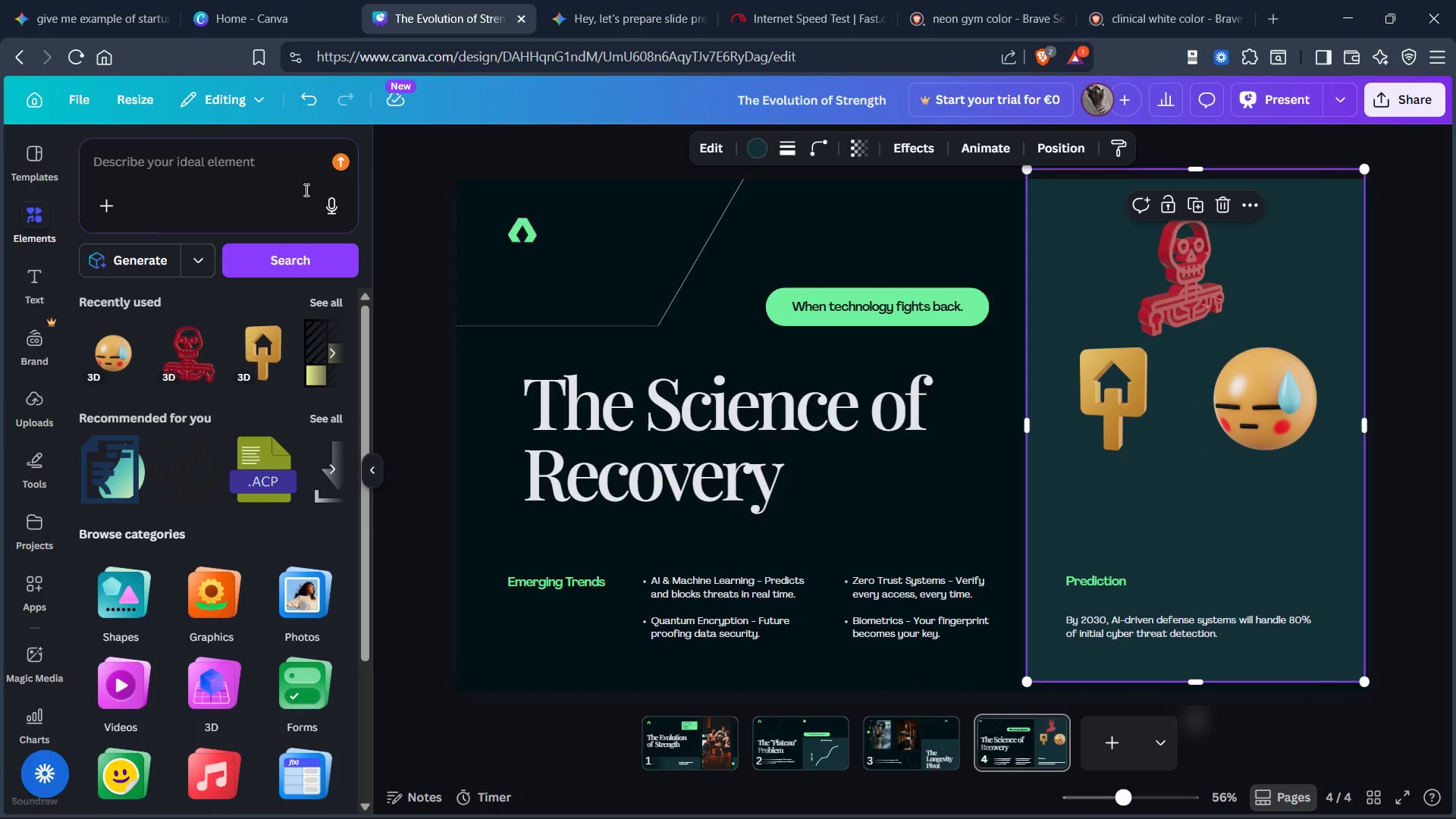 
type(recove)
 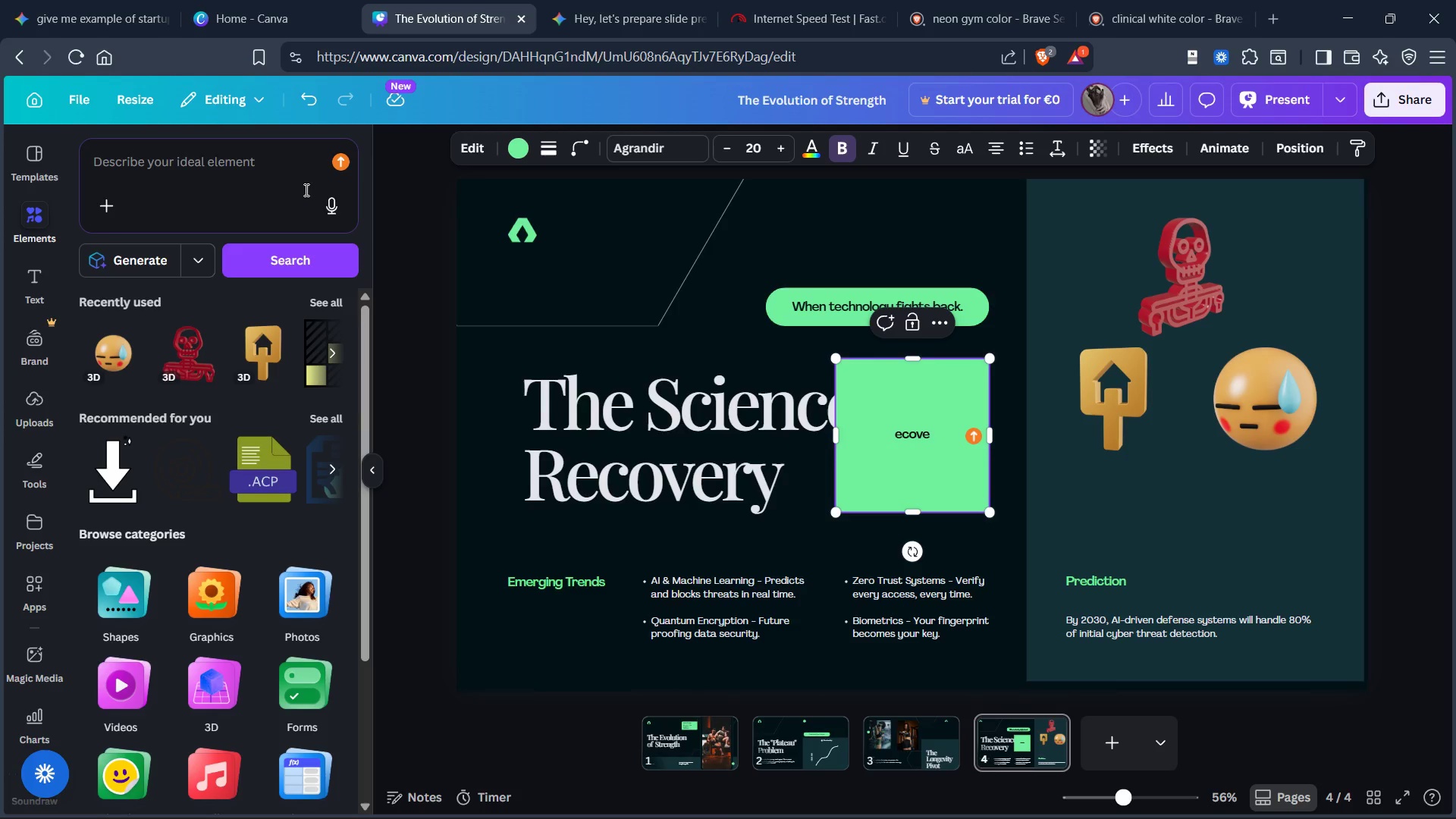 
key(Control+Z)
 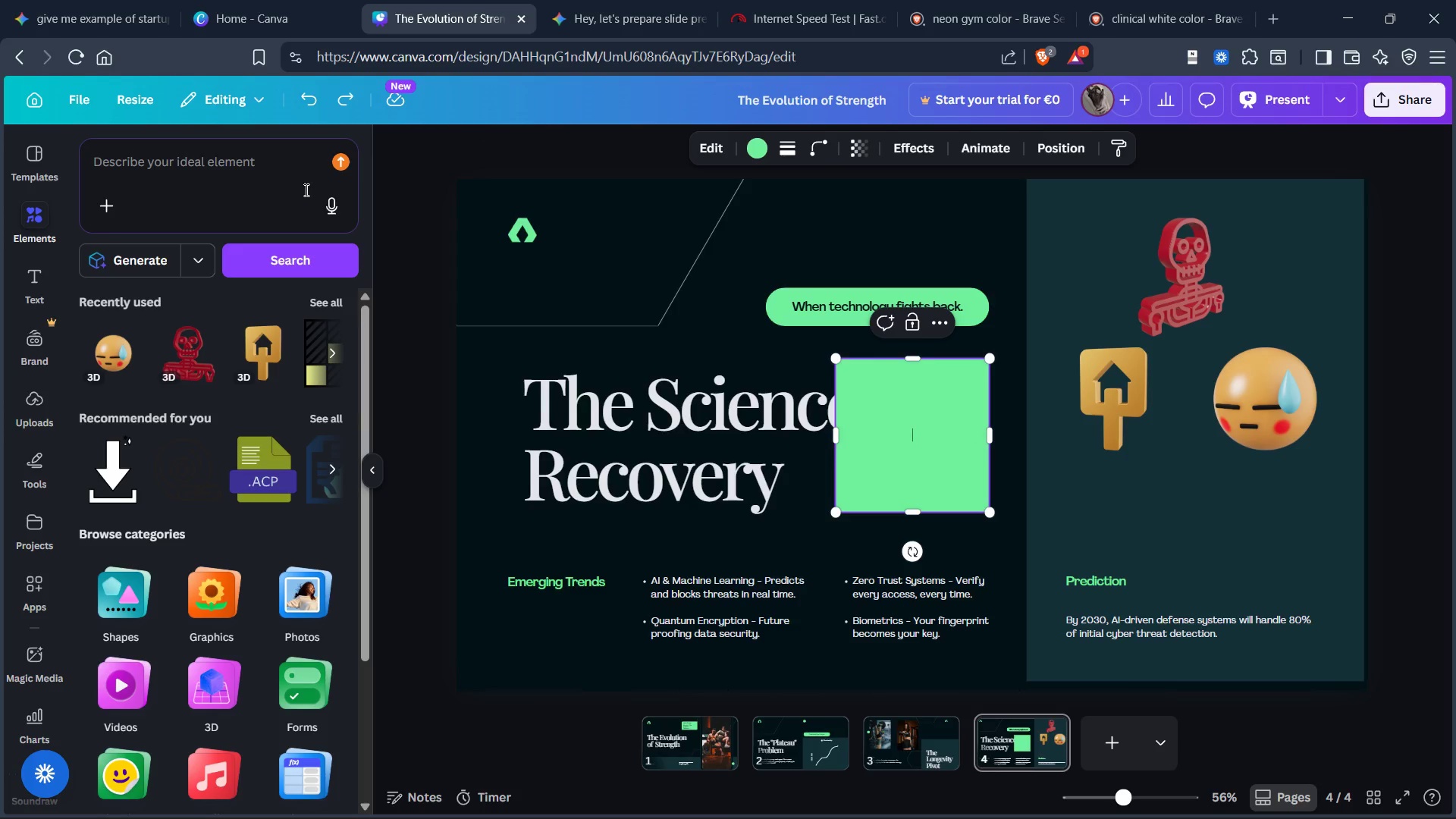 
key(Control+Z)
 